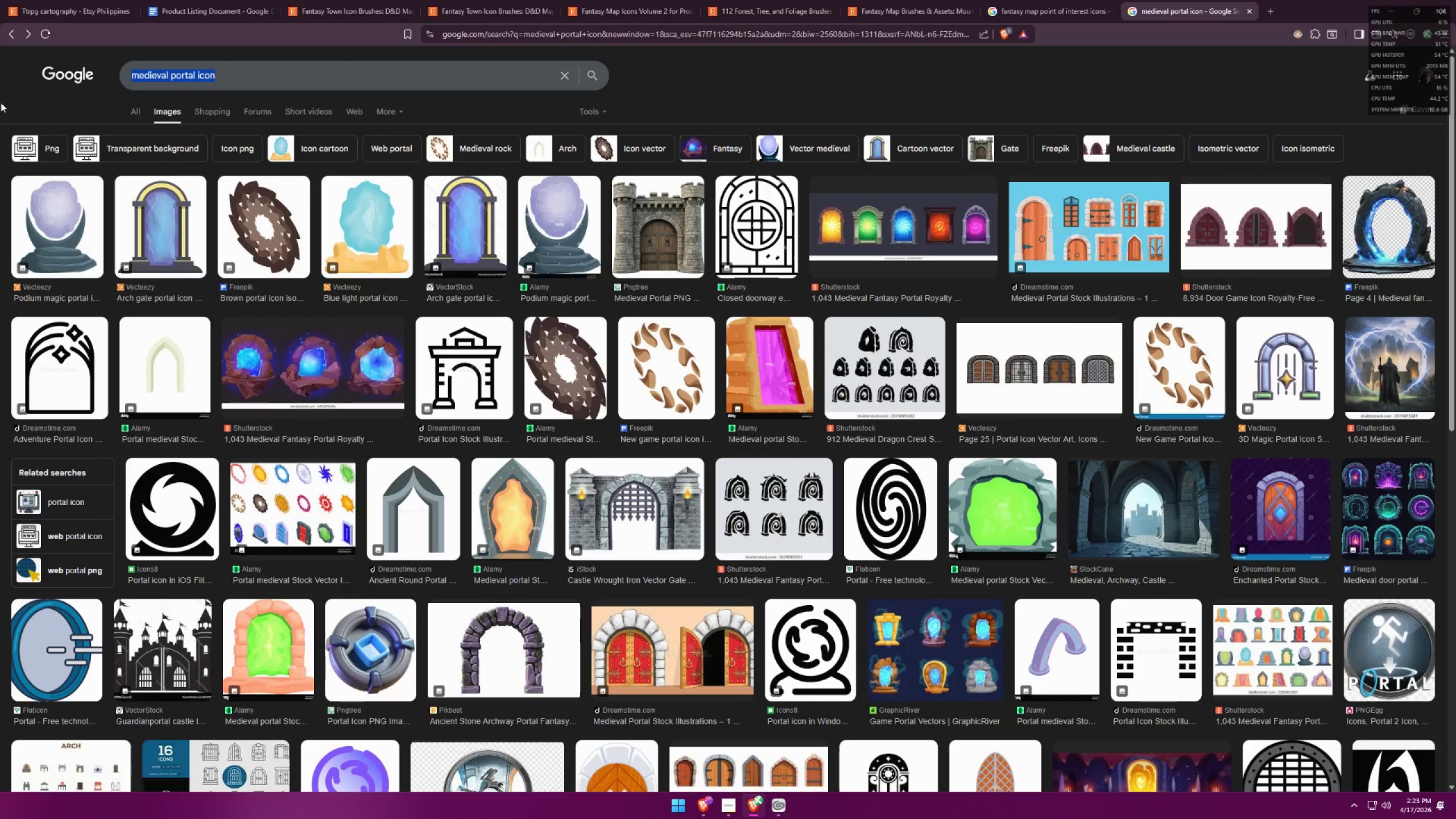 
type(wild lands animals)
 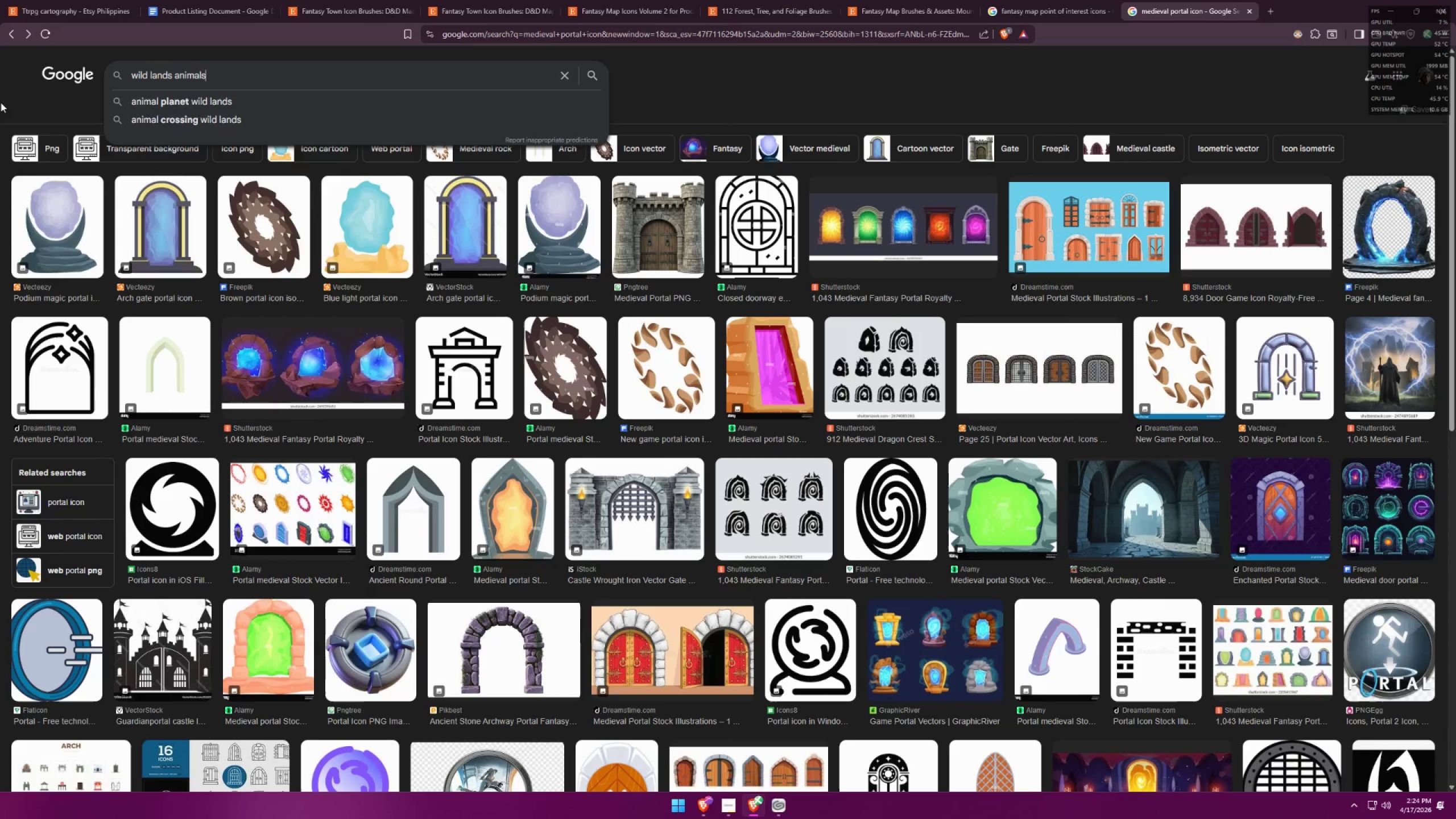 
key(Enter)
 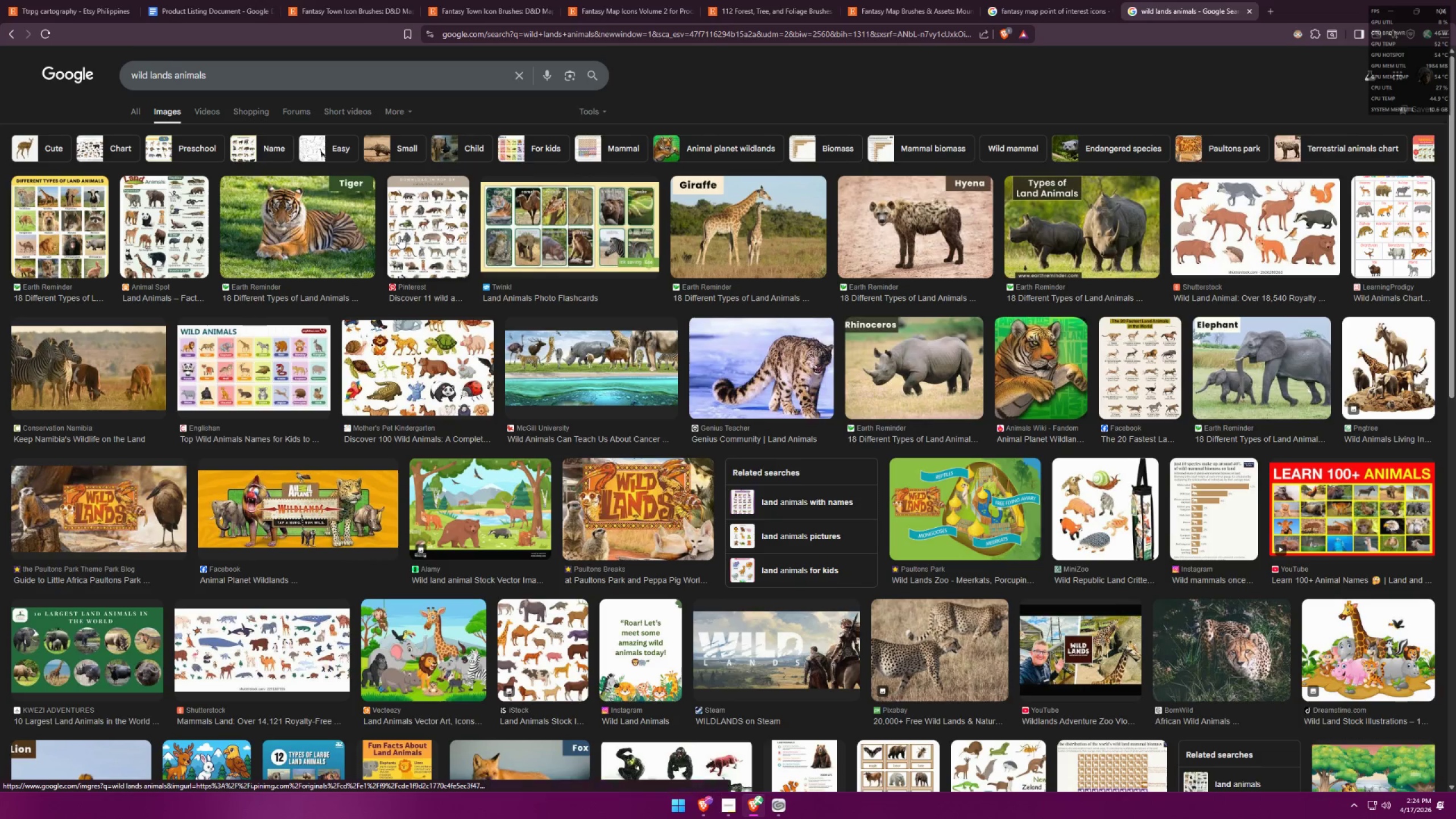 
wait(5.05)
 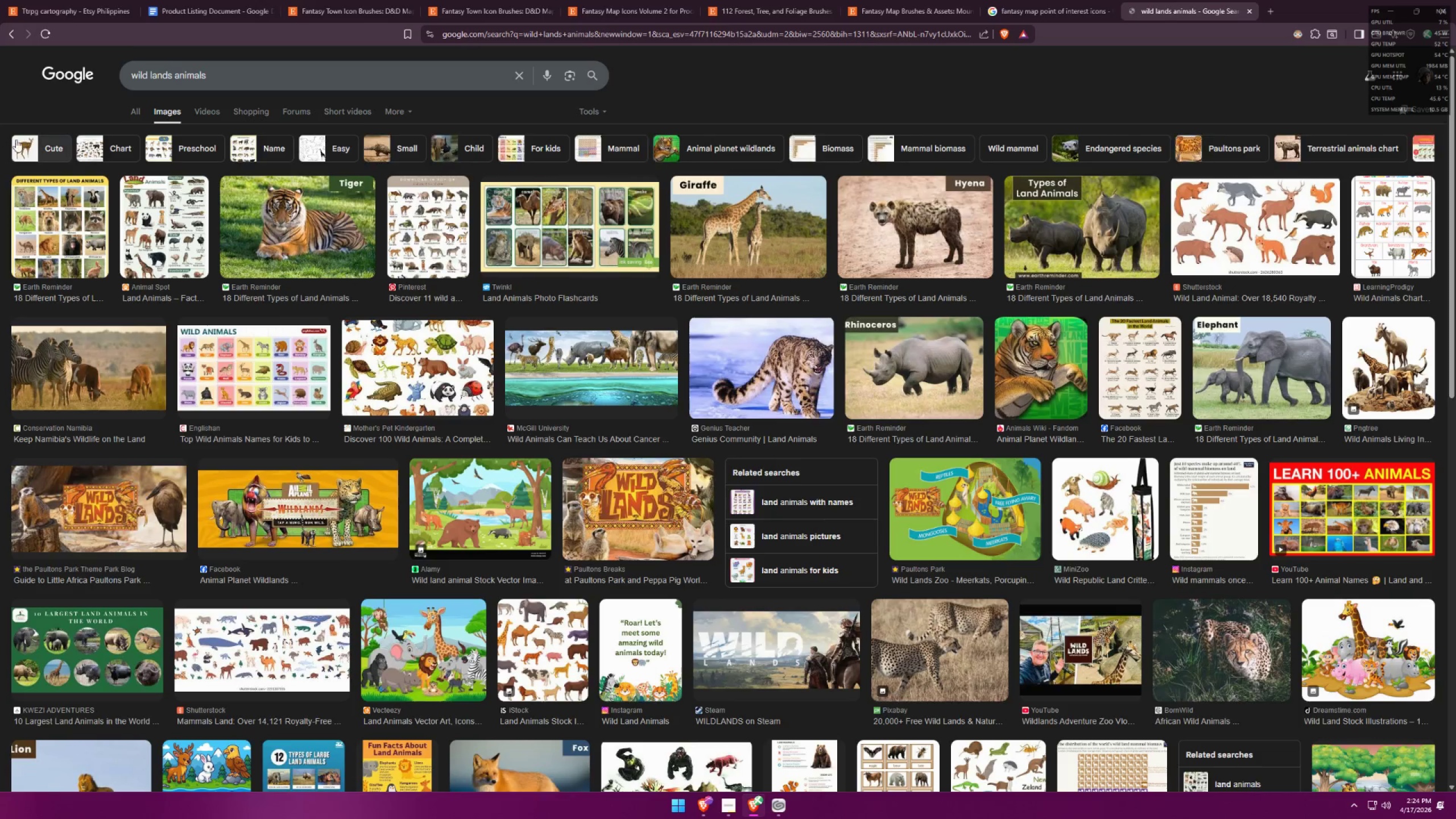 
left_click_drag(start_coordinate=[232, 79], to_coordinate=[46, 72])
 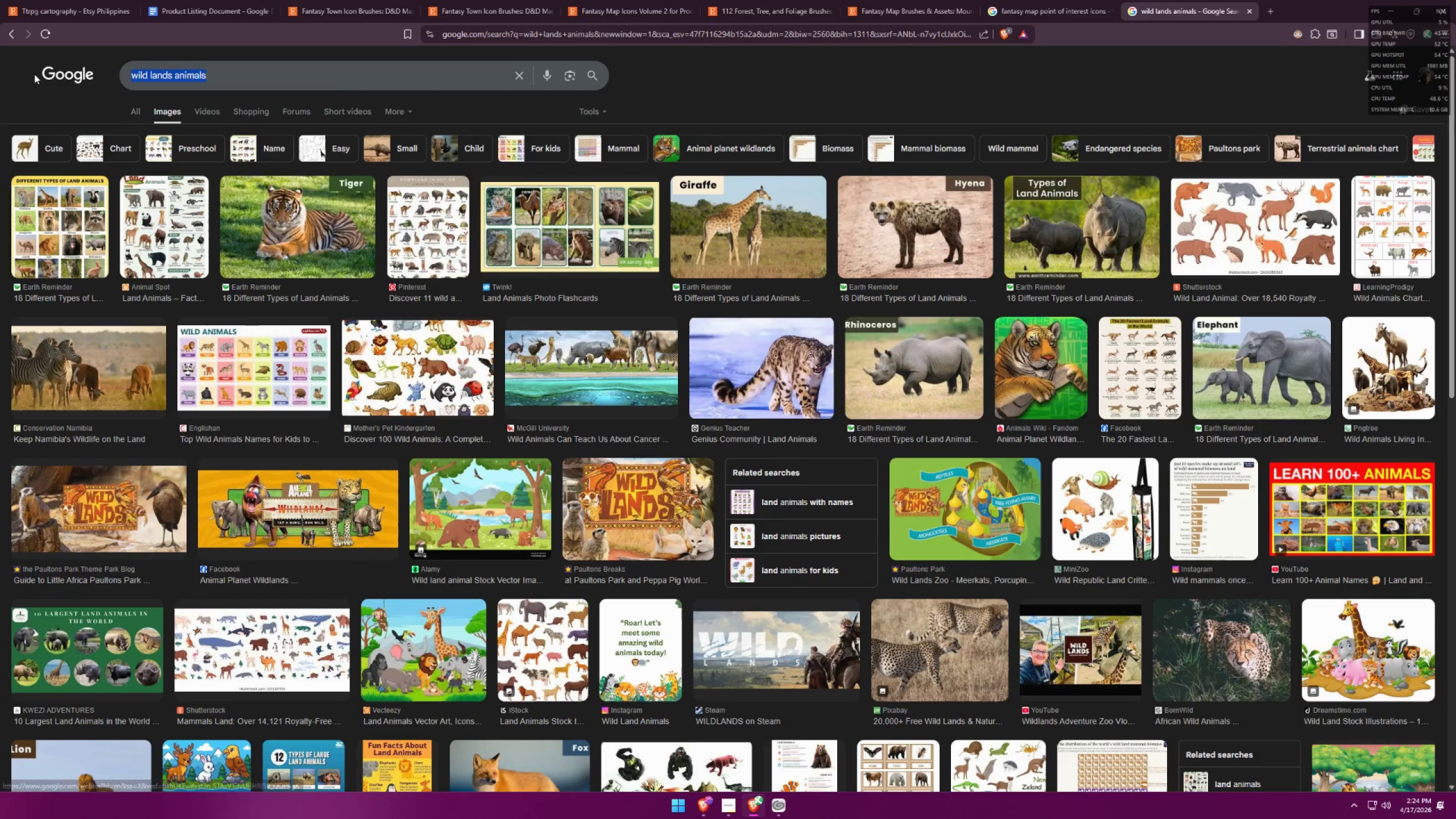 
type(t)
key(Backspace)
type(tiger lair)
 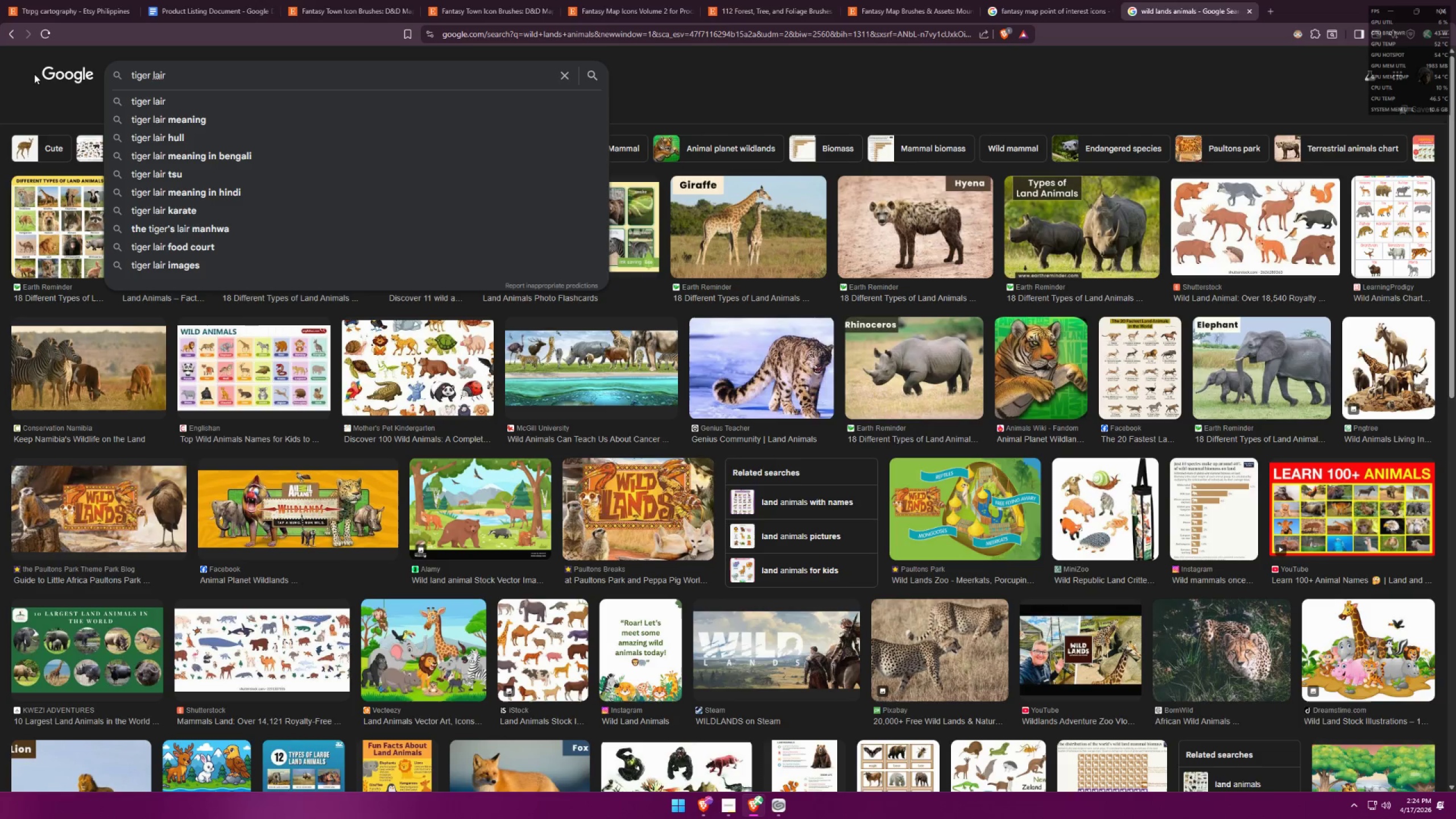 
key(Control+ControlLeft)
 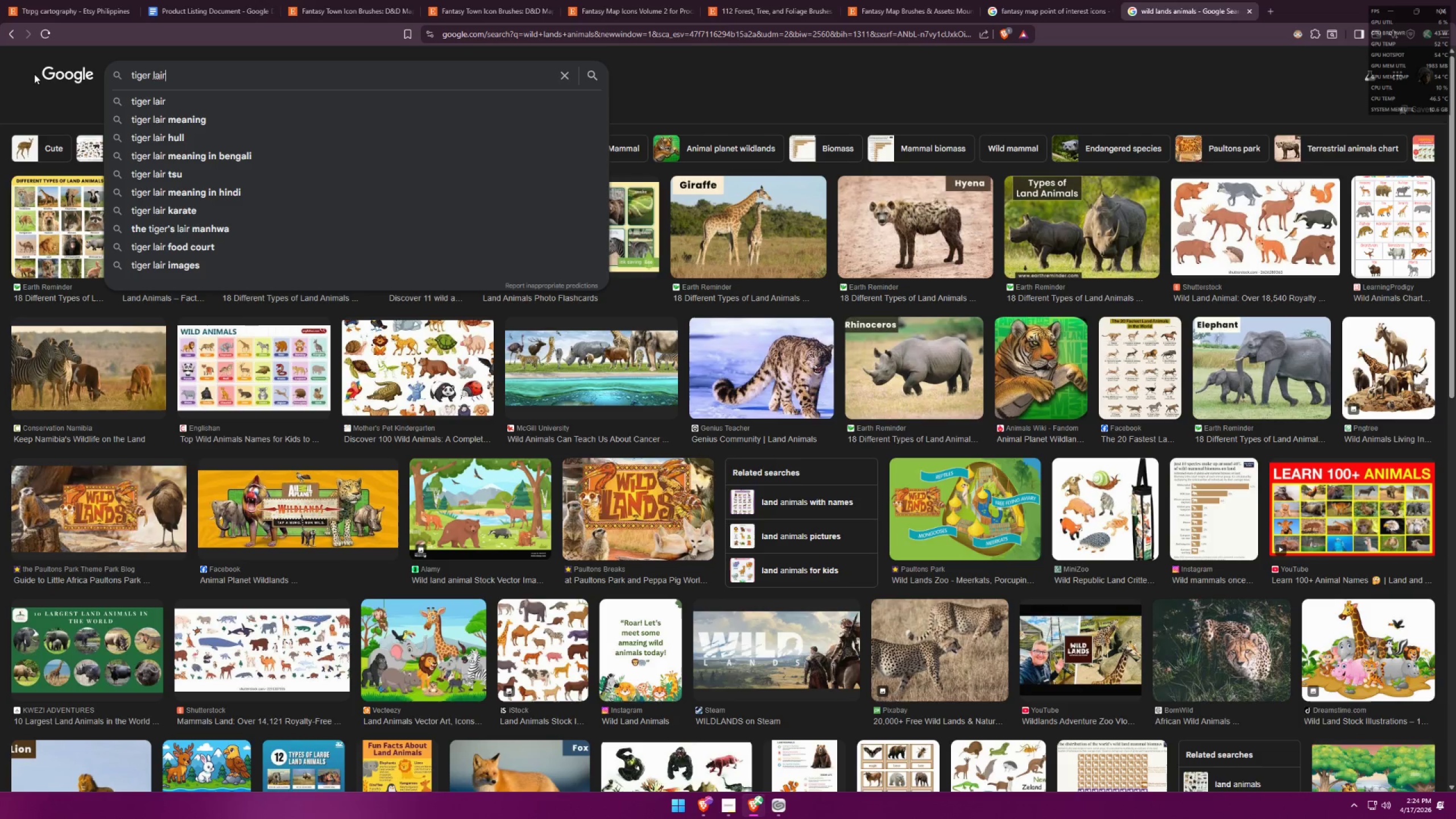 
key(Control+ControlLeft)
 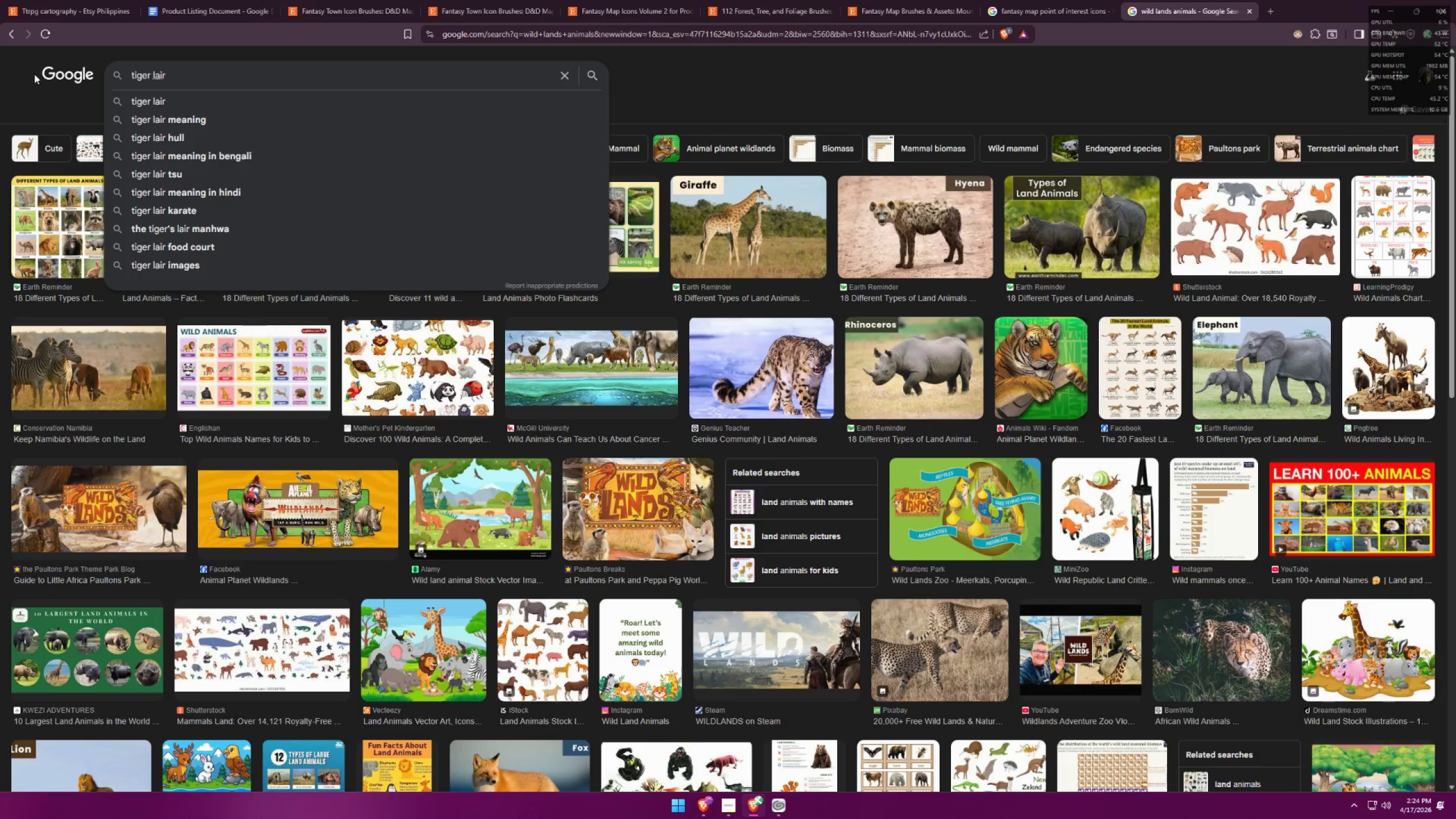 
type( icon)
 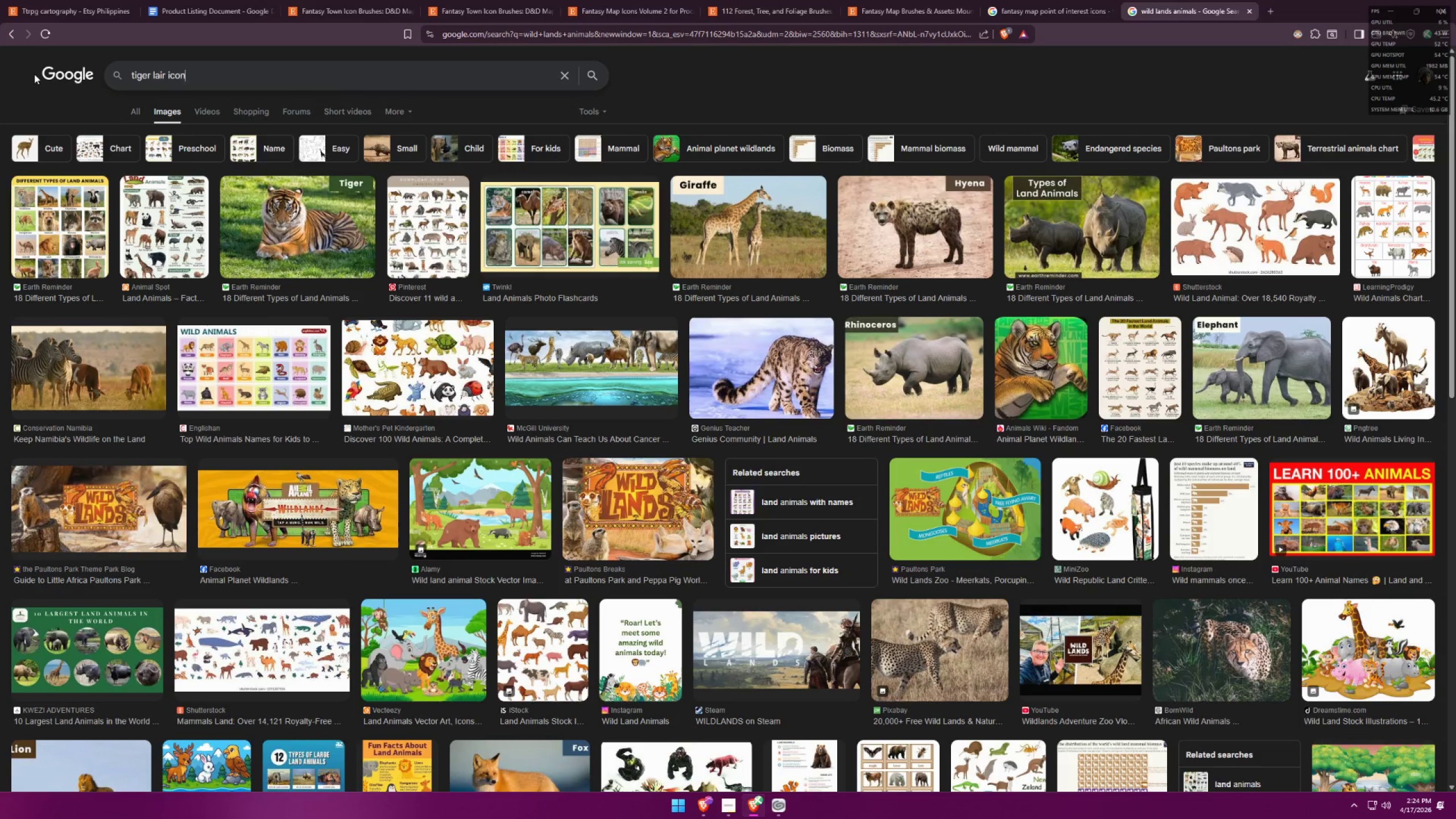 
key(Enter)
 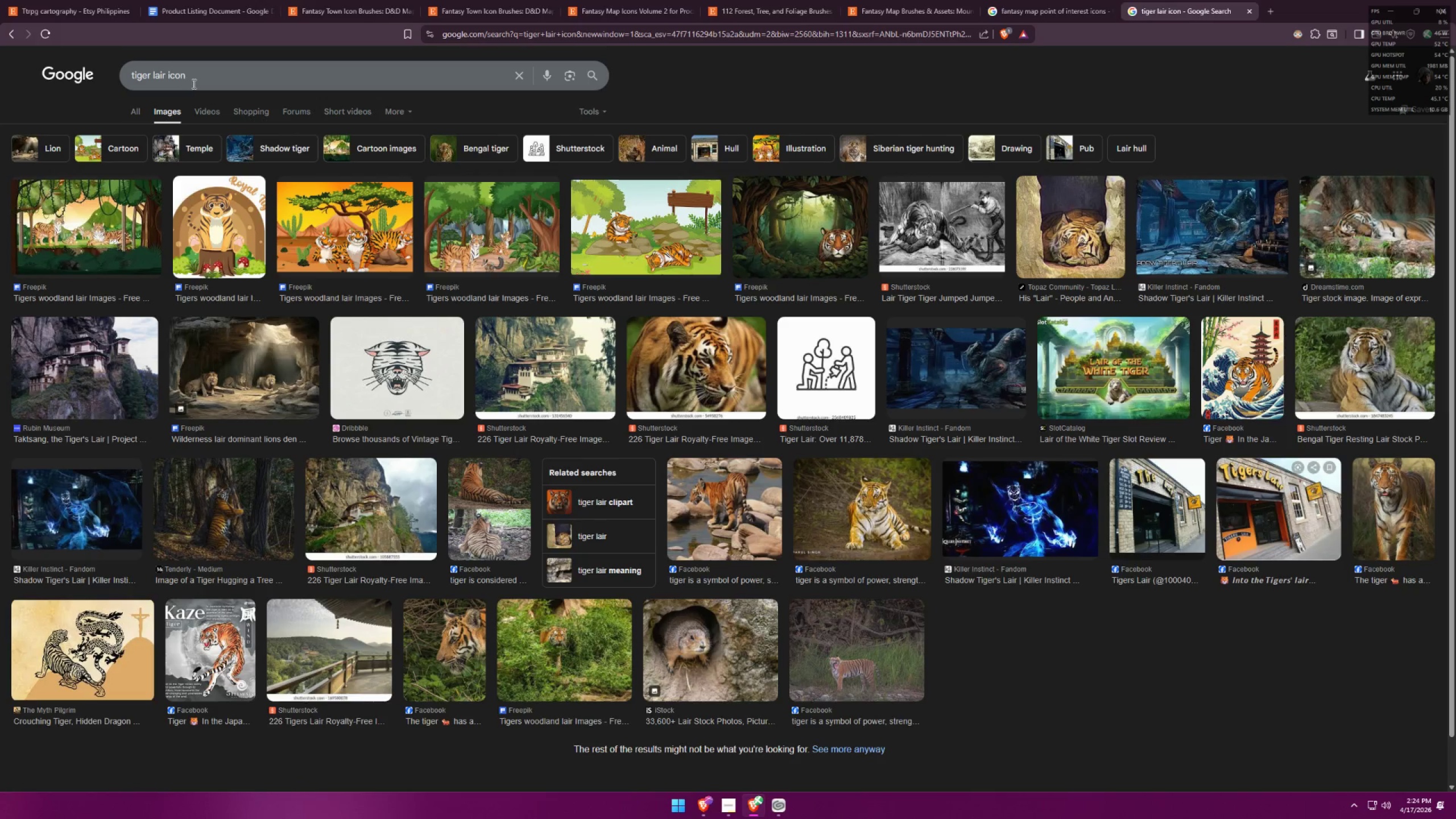 
wait(5.7)
 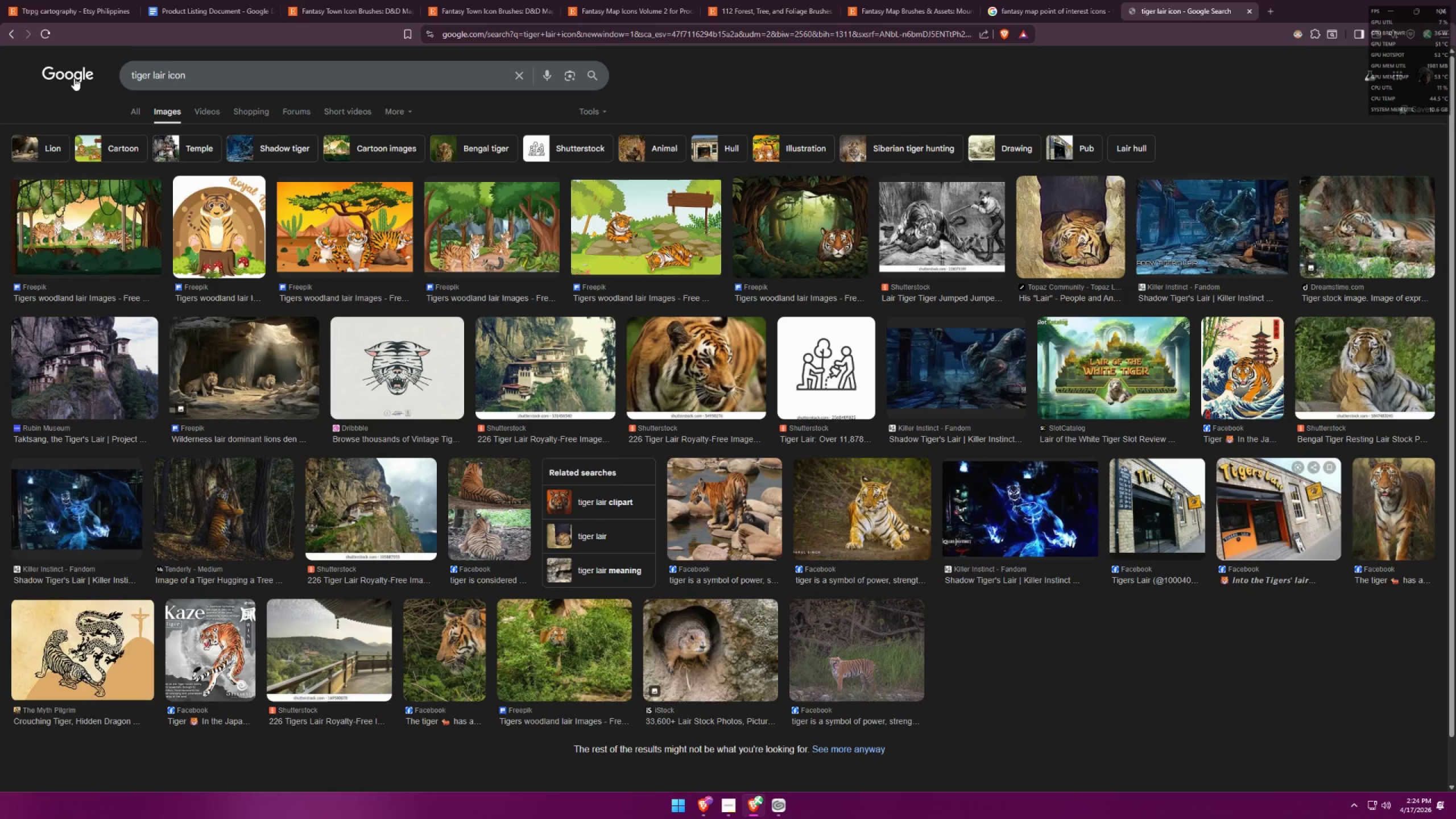 
key(Alt+AltLeft)
 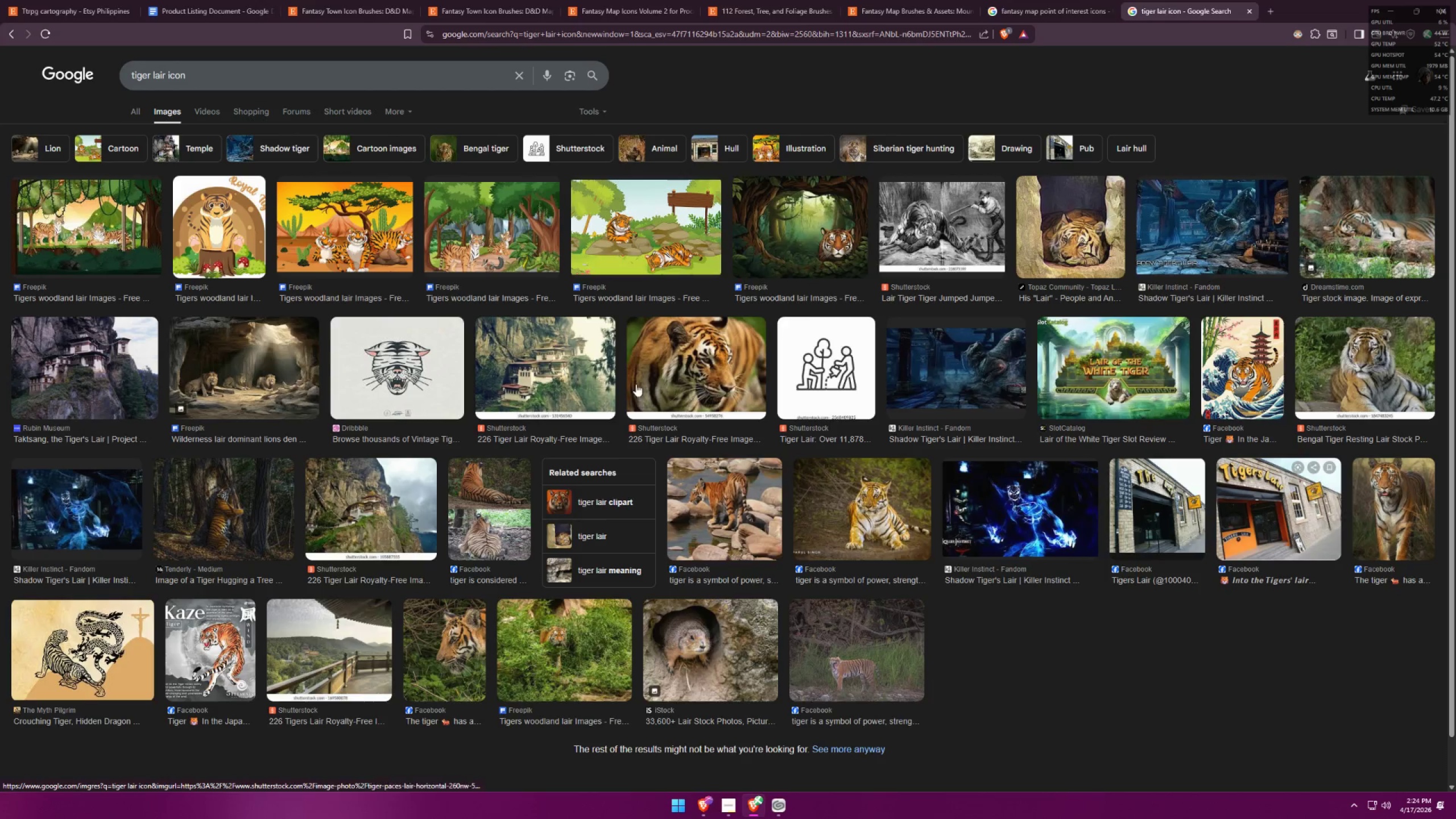 
key(Alt+Tab)
 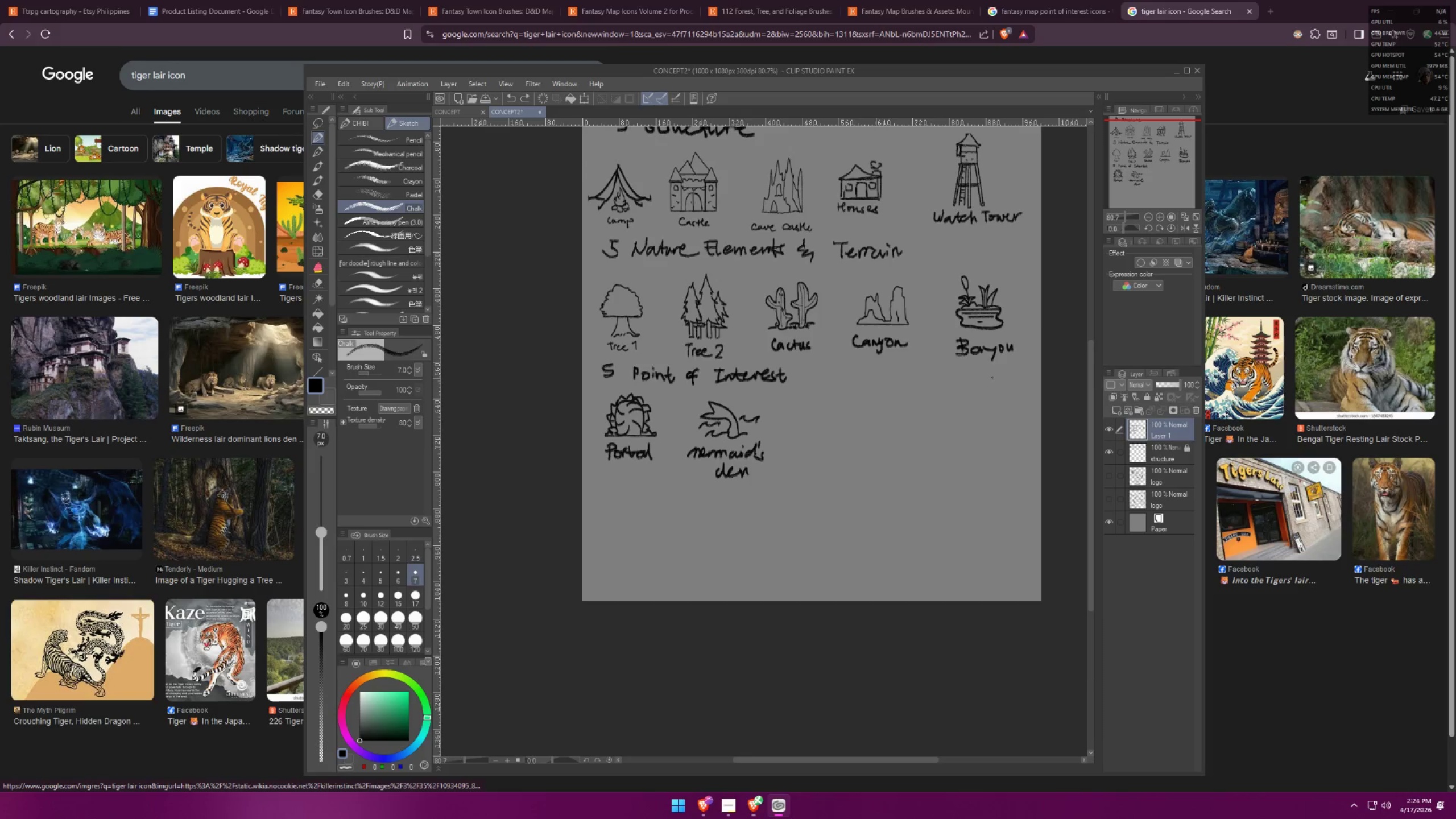 
left_click_drag(start_coordinate=[714, 502], to_coordinate=[776, 454])
 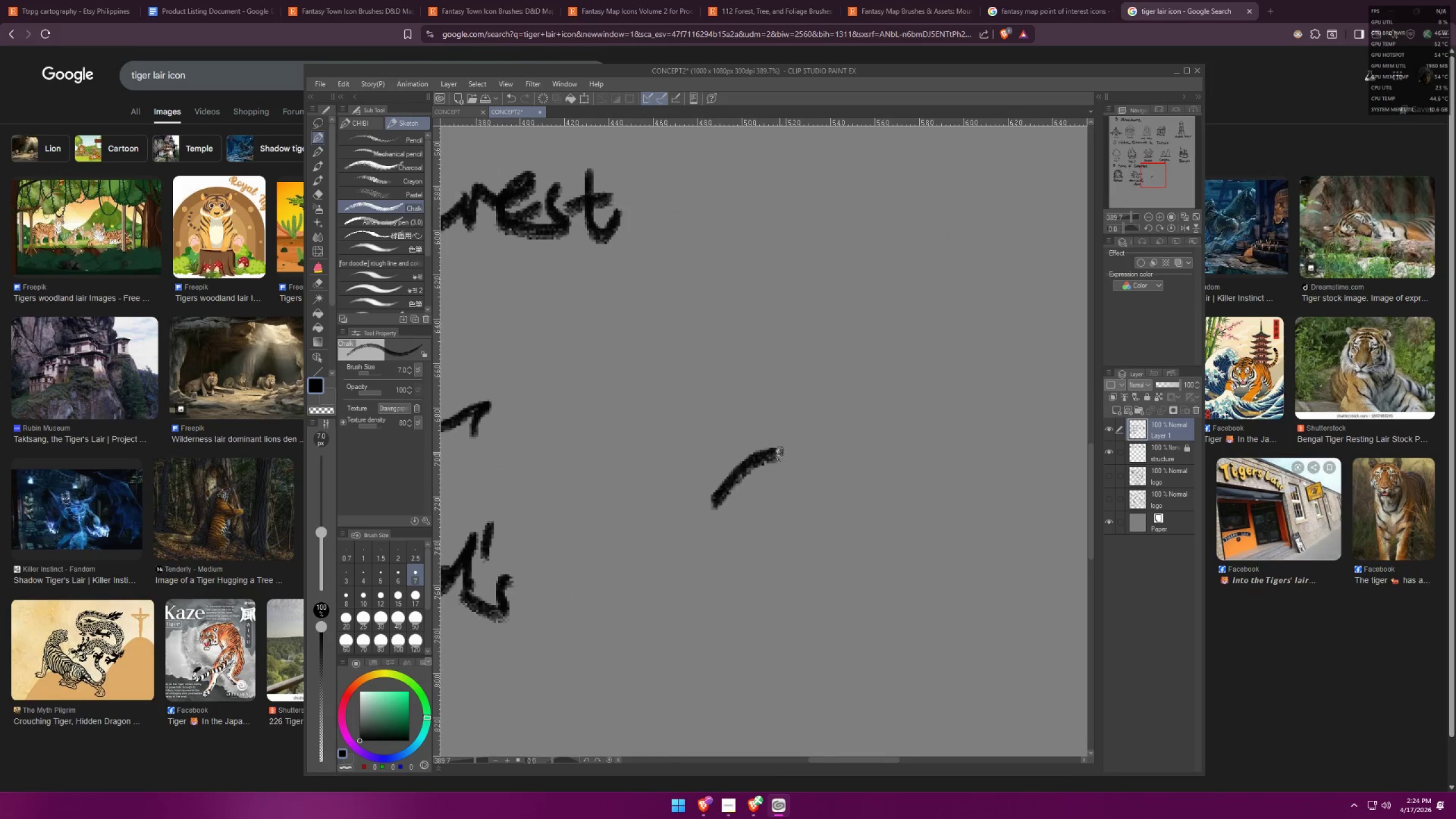 
scroll: coordinate [748, 464], scroll_direction: up, amount: 19.0
 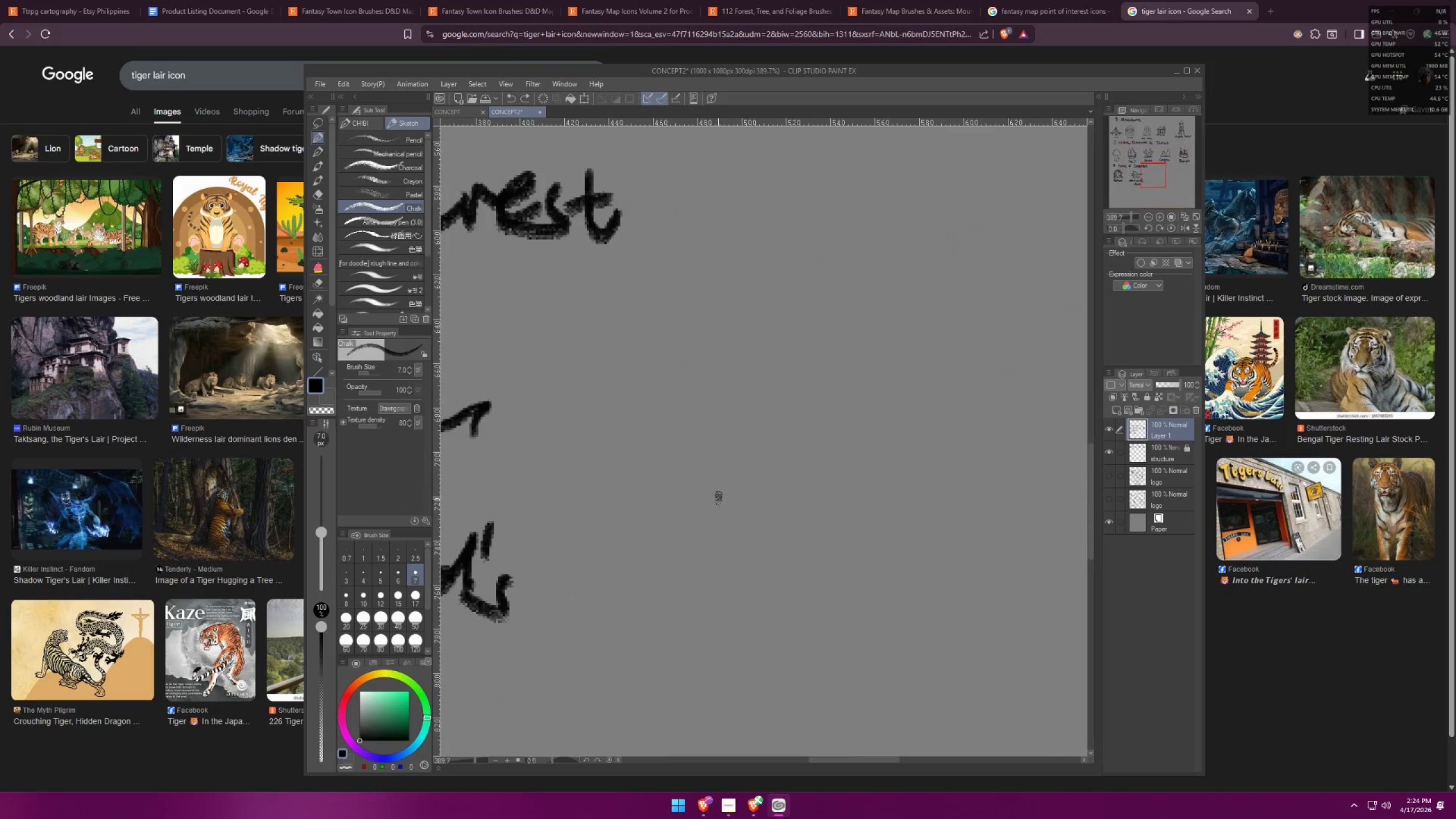 
left_click_drag(start_coordinate=[779, 453], to_coordinate=[835, 370])
 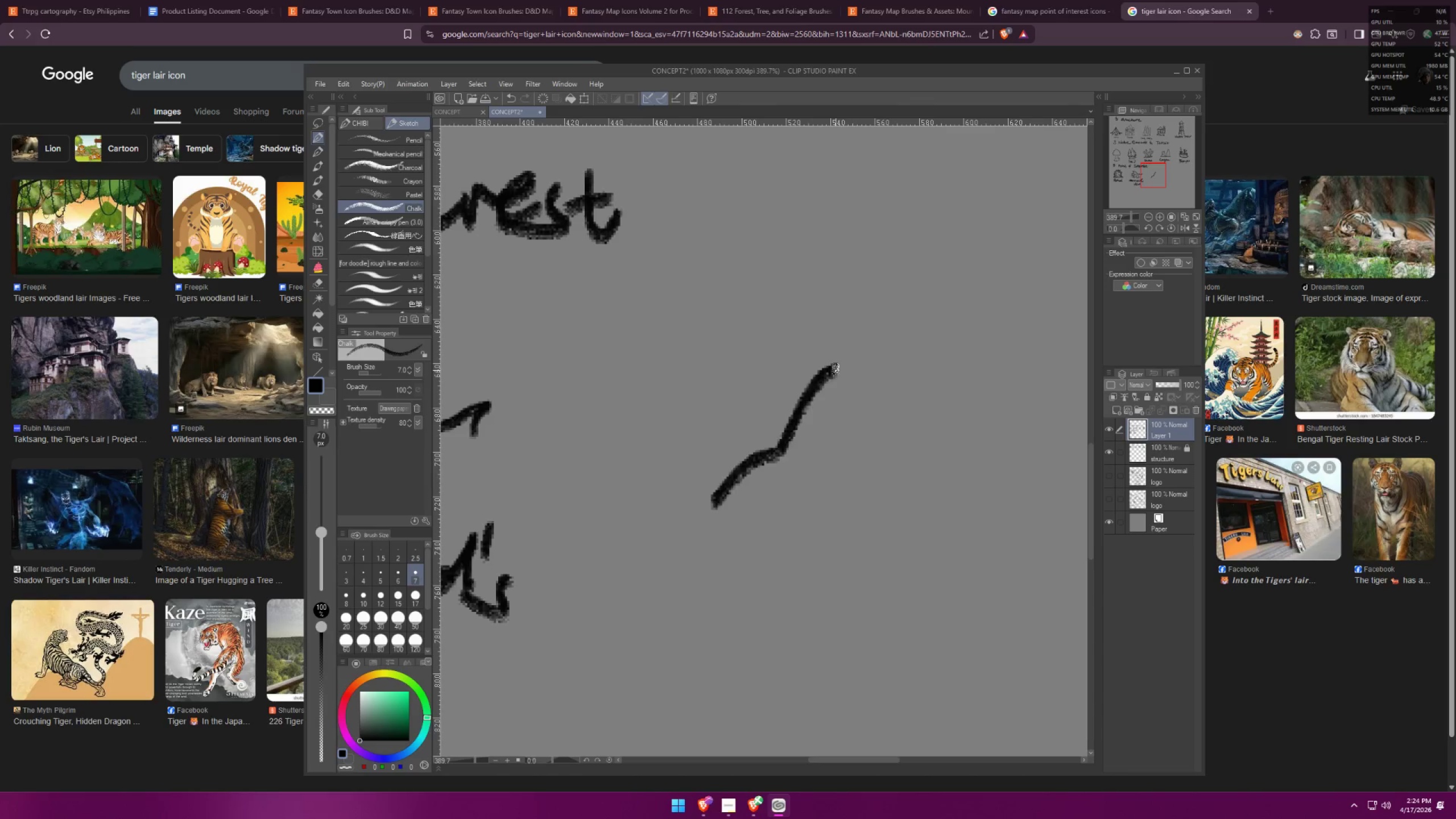 
key(Control+Z)
 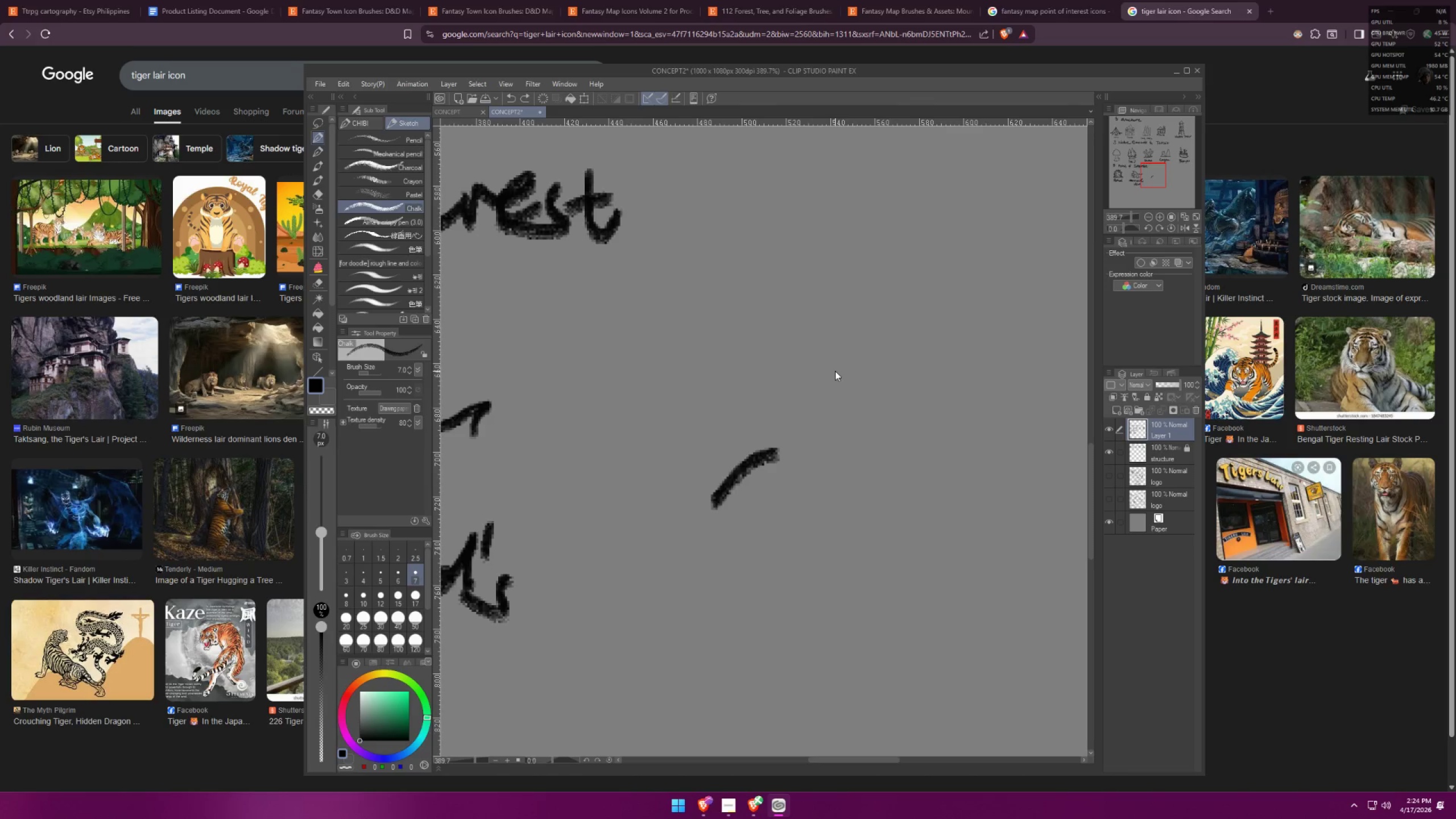 
key(Control+Z)
 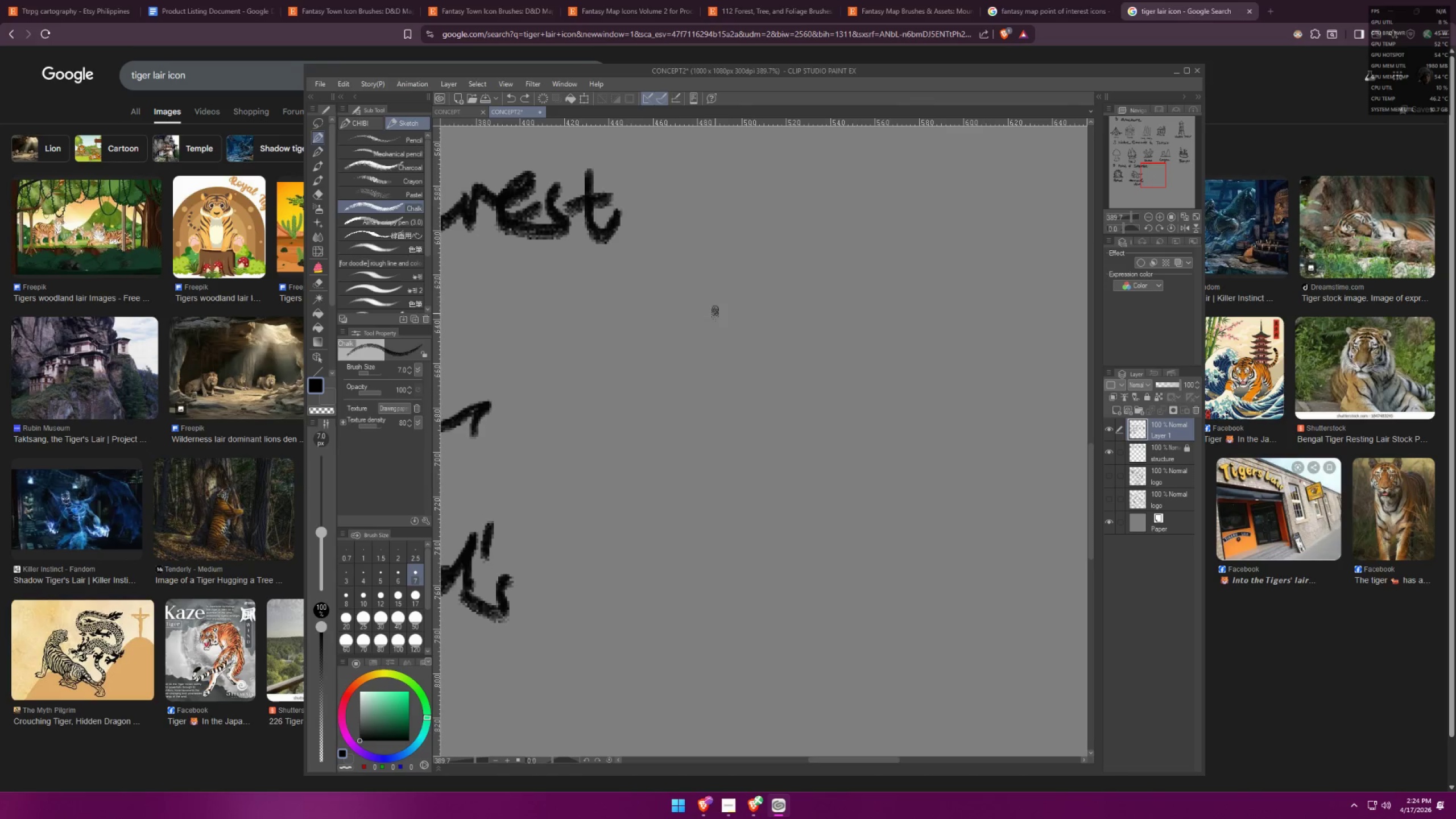 
left_click_drag(start_coordinate=[696, 281], to_coordinate=[668, 300])
 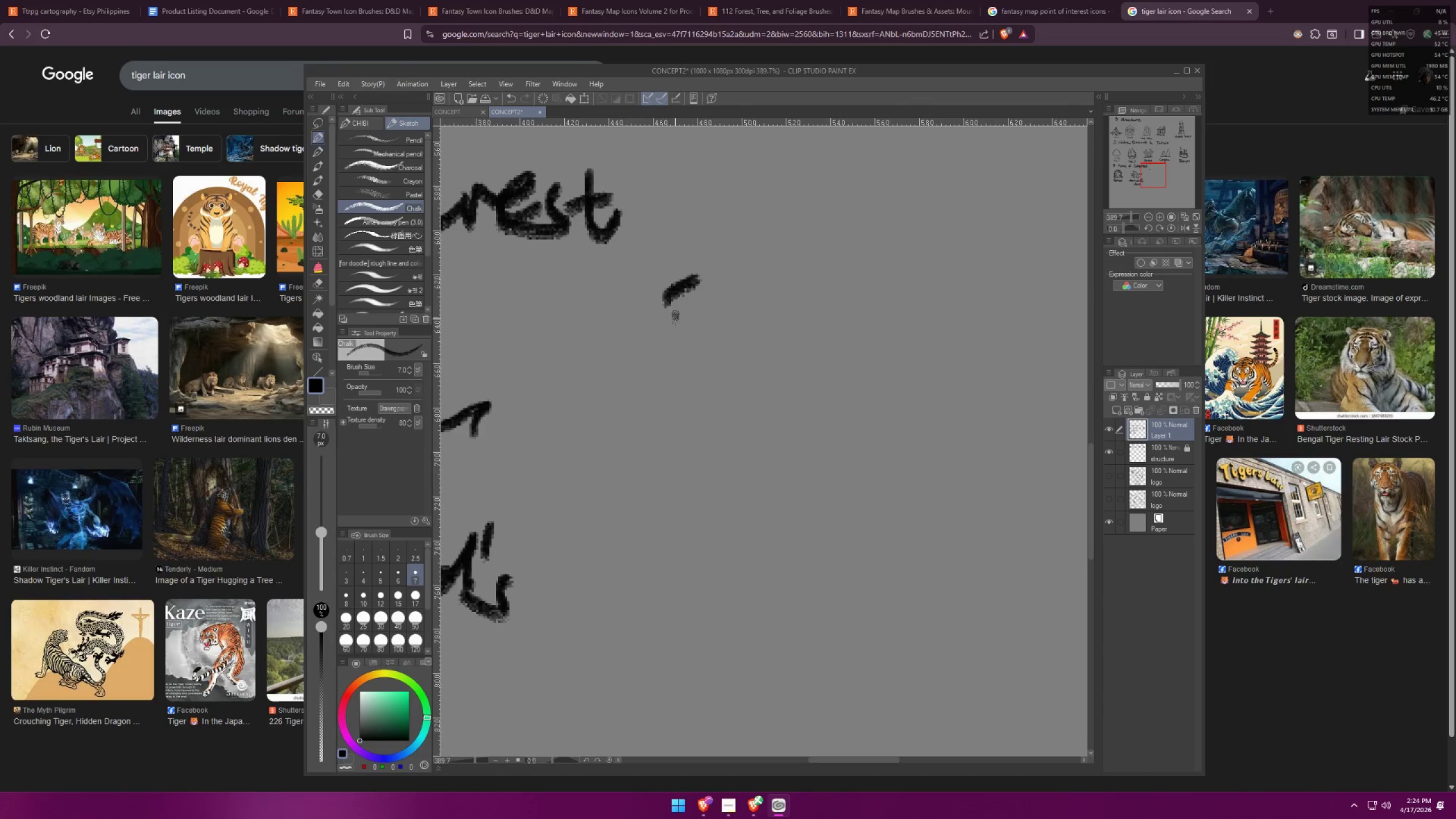 
left_click_drag(start_coordinate=[673, 319], to_coordinate=[681, 351])
 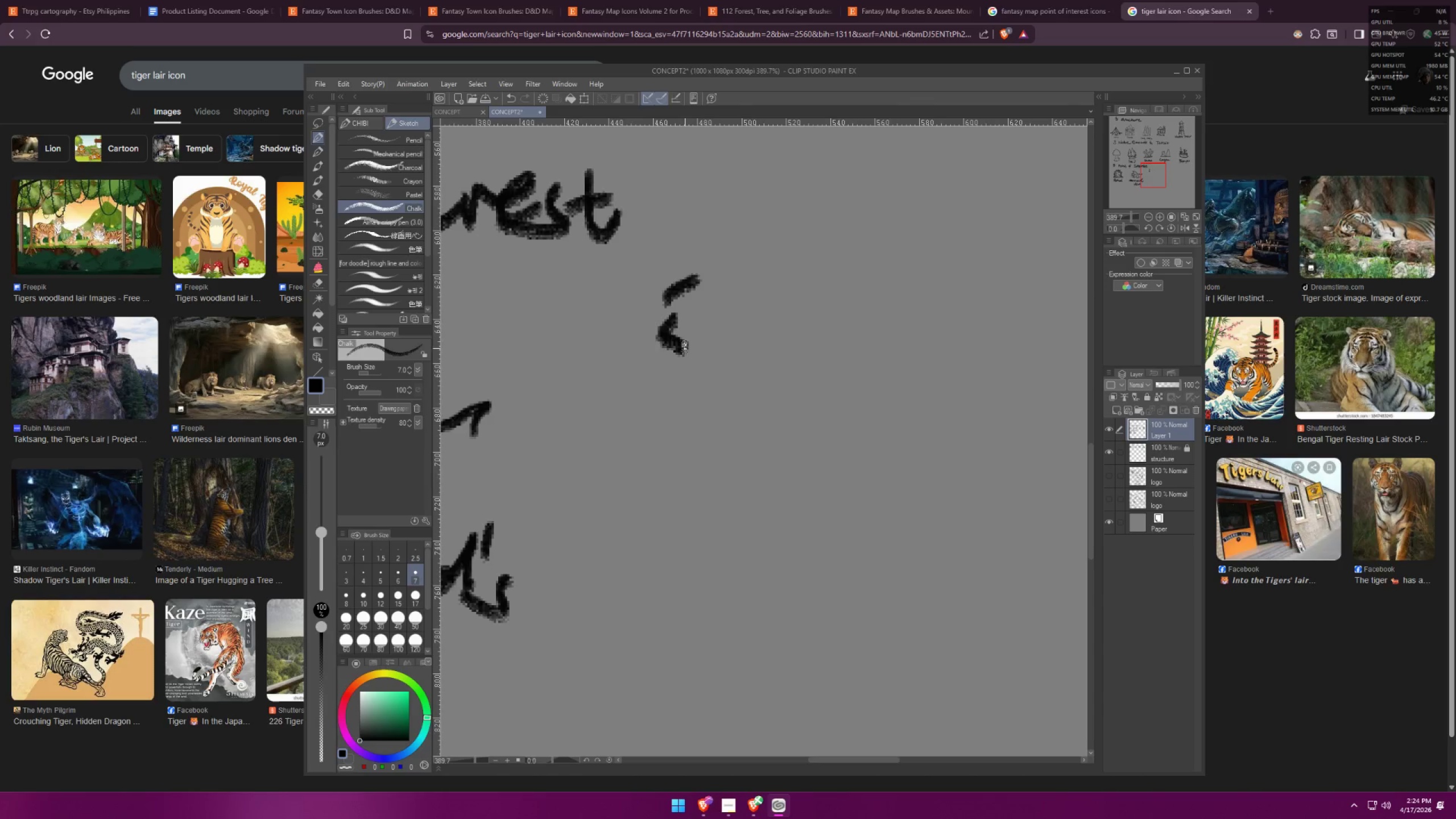 
key(Control+Z)
 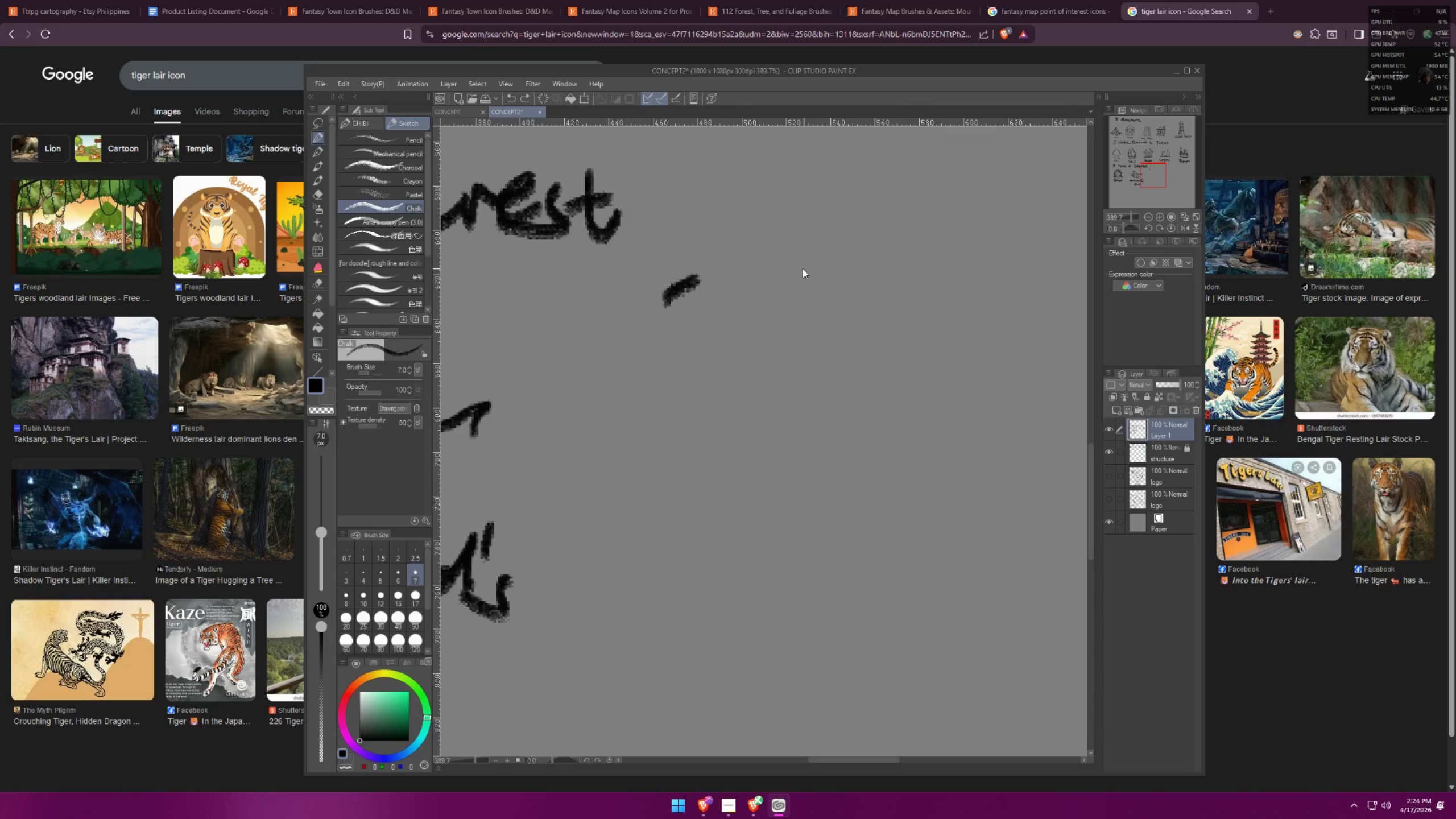 
key(Control+Z)
 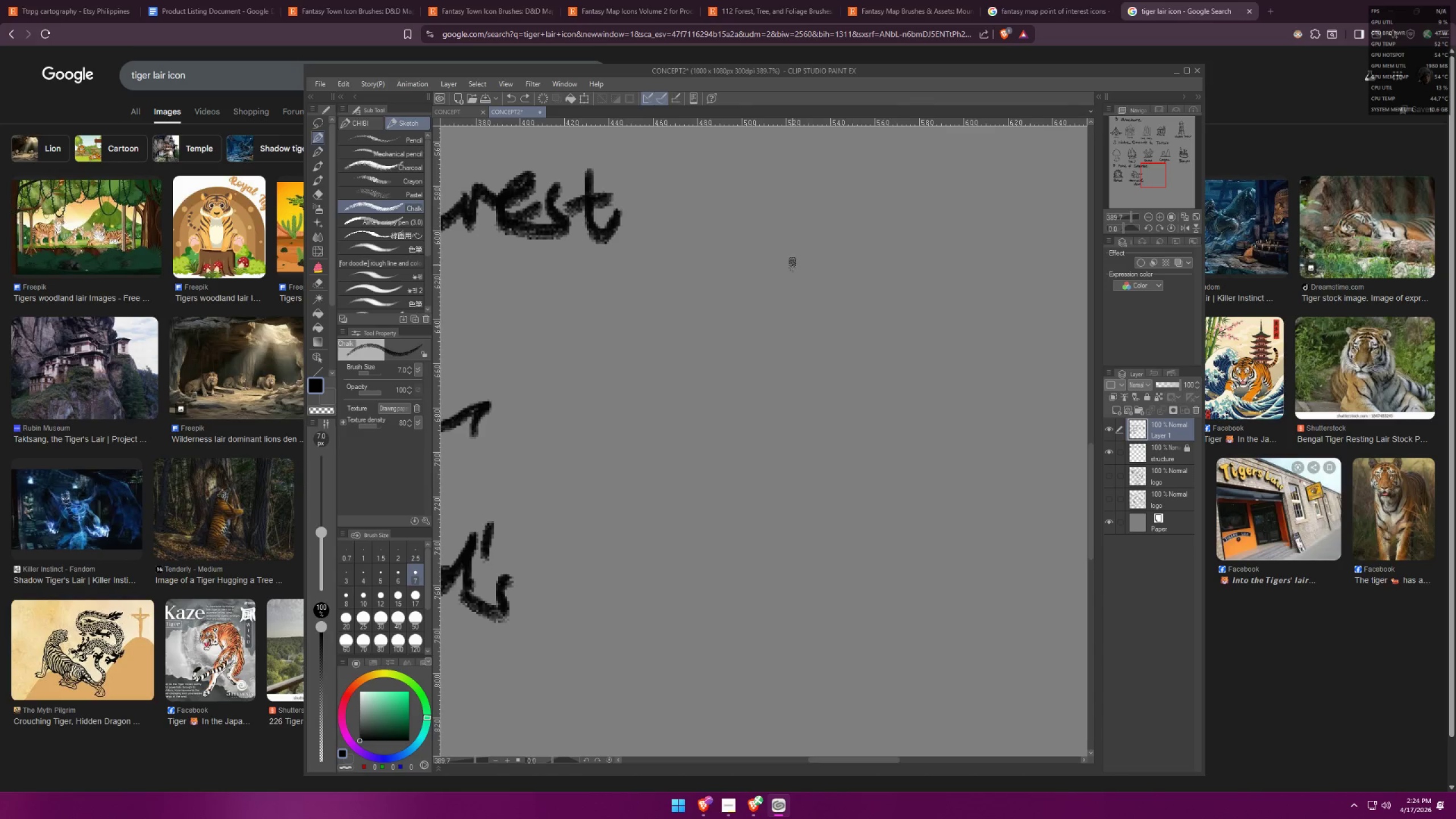 
left_click_drag(start_coordinate=[789, 266], to_coordinate=[750, 311])
 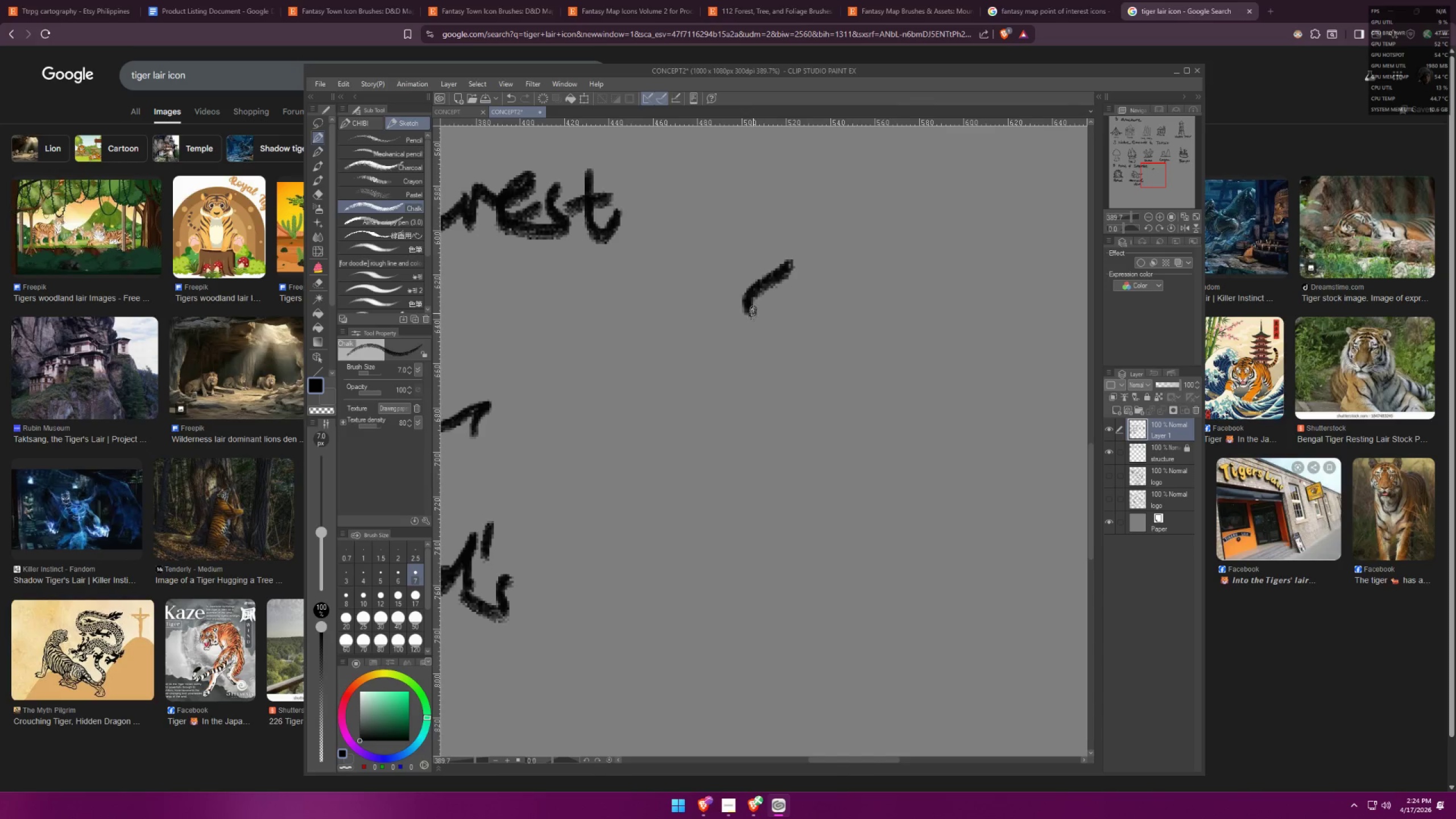 
left_click_drag(start_coordinate=[753, 314], to_coordinate=[804, 391])
 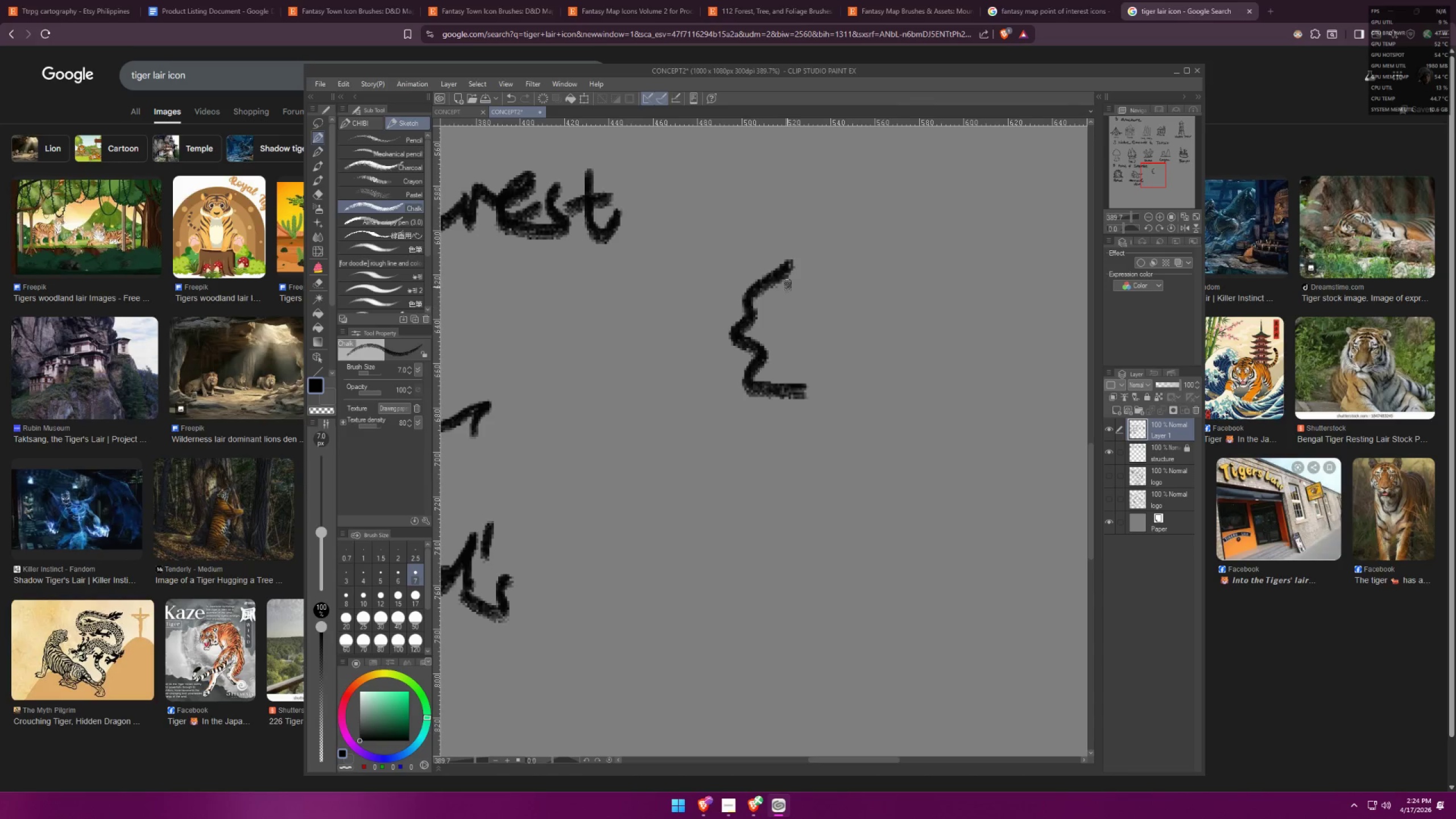 
left_click_drag(start_coordinate=[785, 272], to_coordinate=[844, 313])
 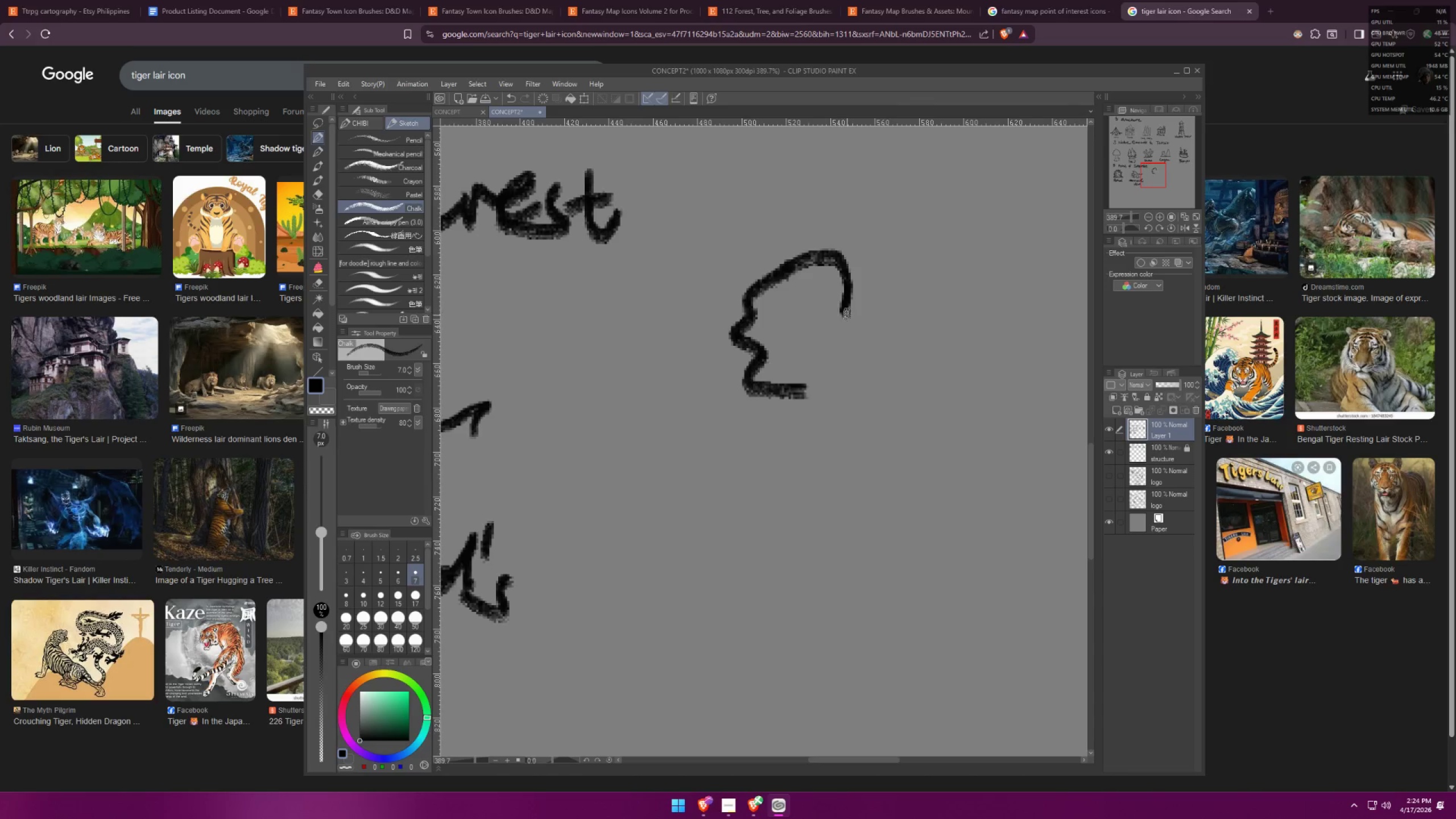 
left_click_drag(start_coordinate=[847, 316], to_coordinate=[800, 395])
 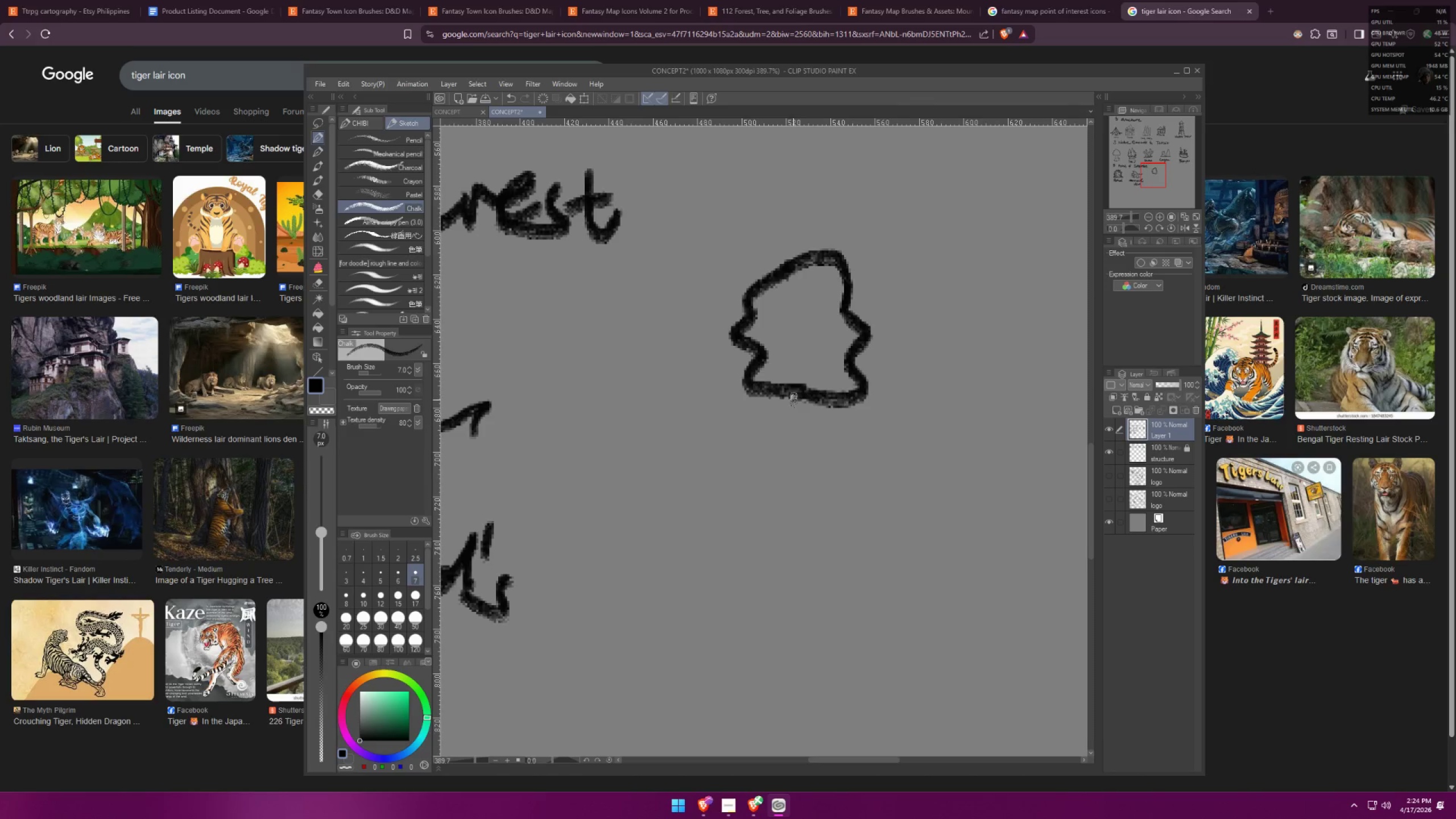 
hold_key(key=ShiftLeft, duration=0.72)
left_click([795, 539])
 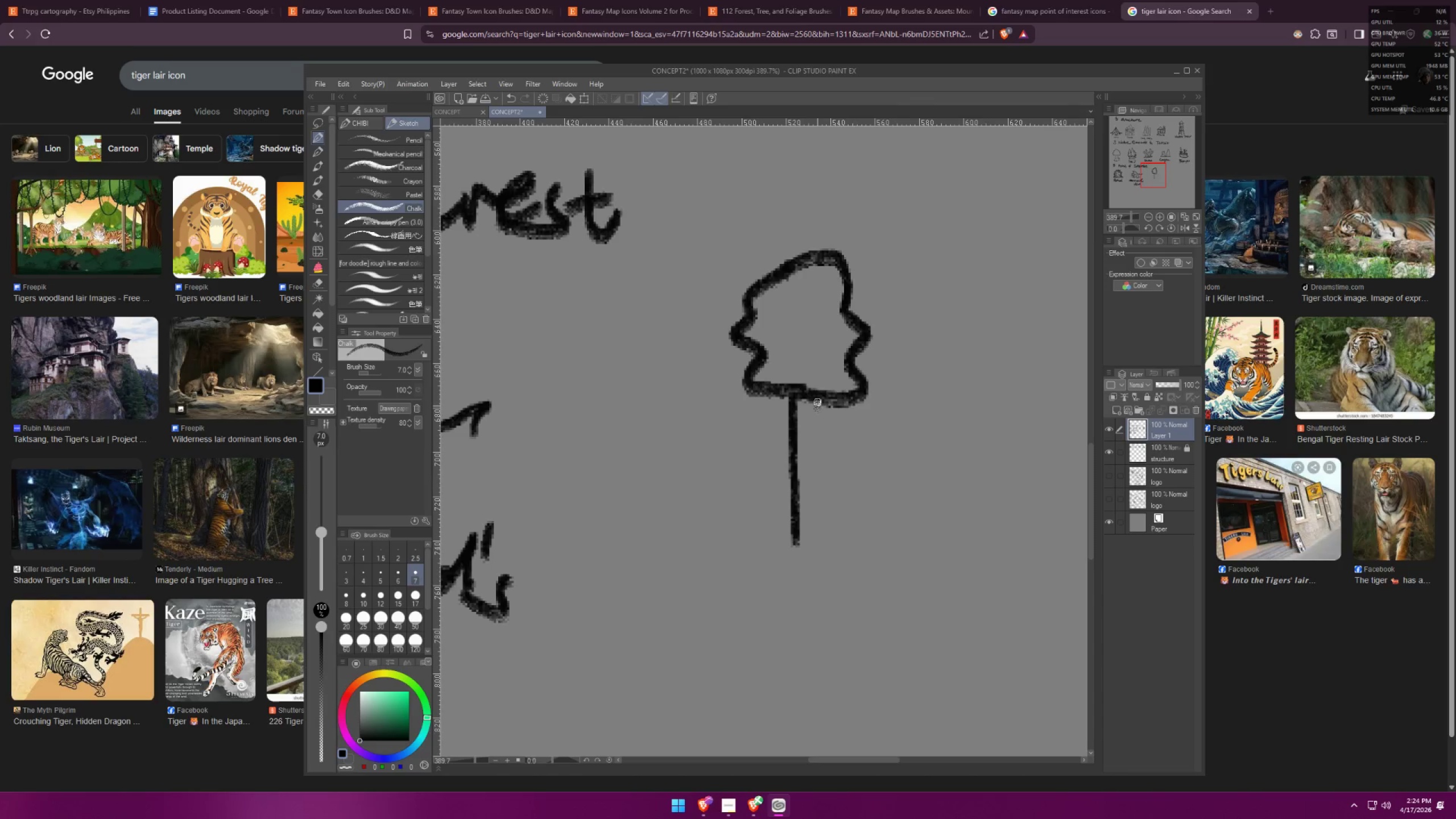 
hold_key(key=ShiftLeft, duration=0.52)
left_click([816, 545])
 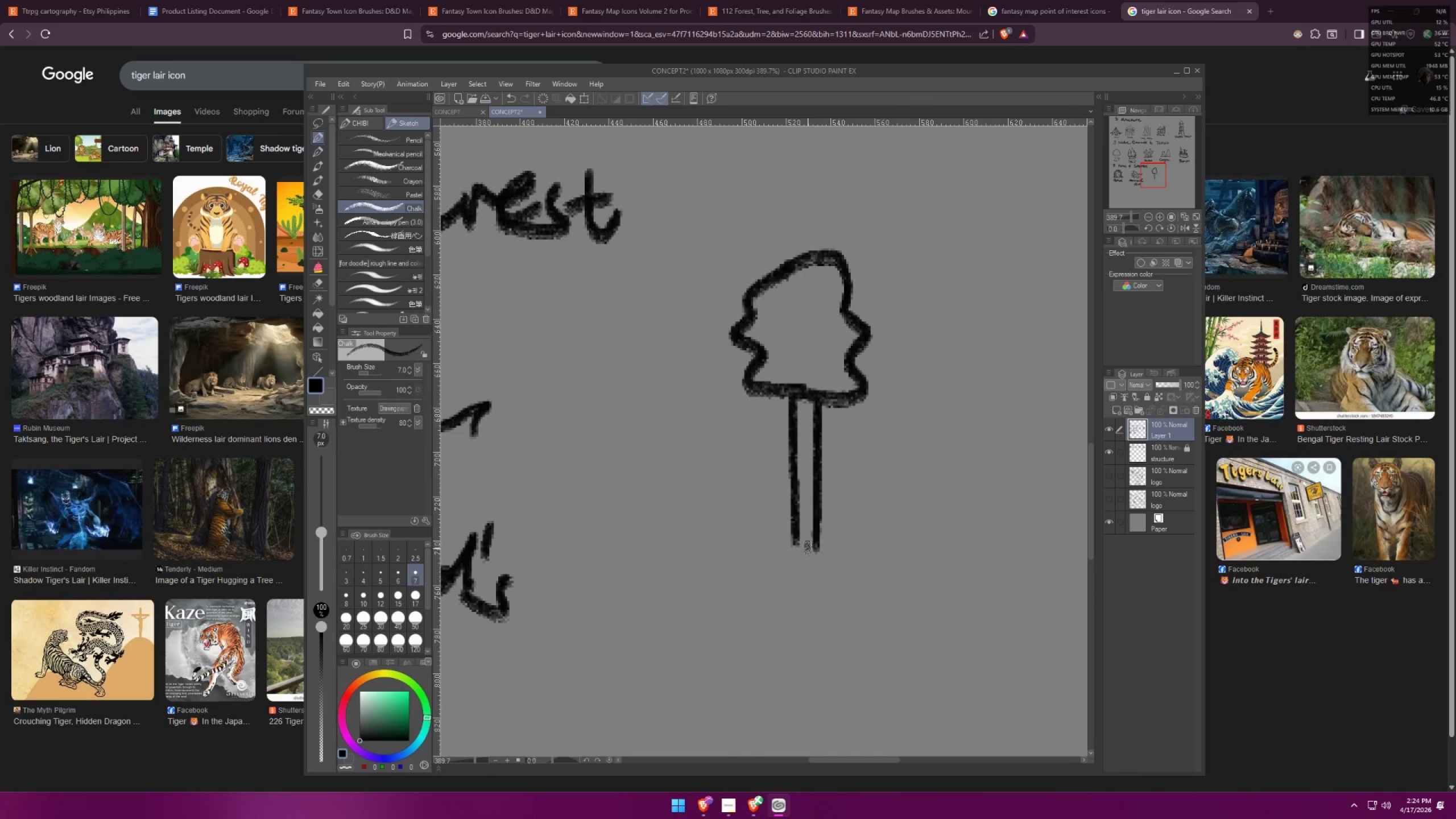 
left_click_drag(start_coordinate=[806, 543], to_coordinate=[806, 546])
 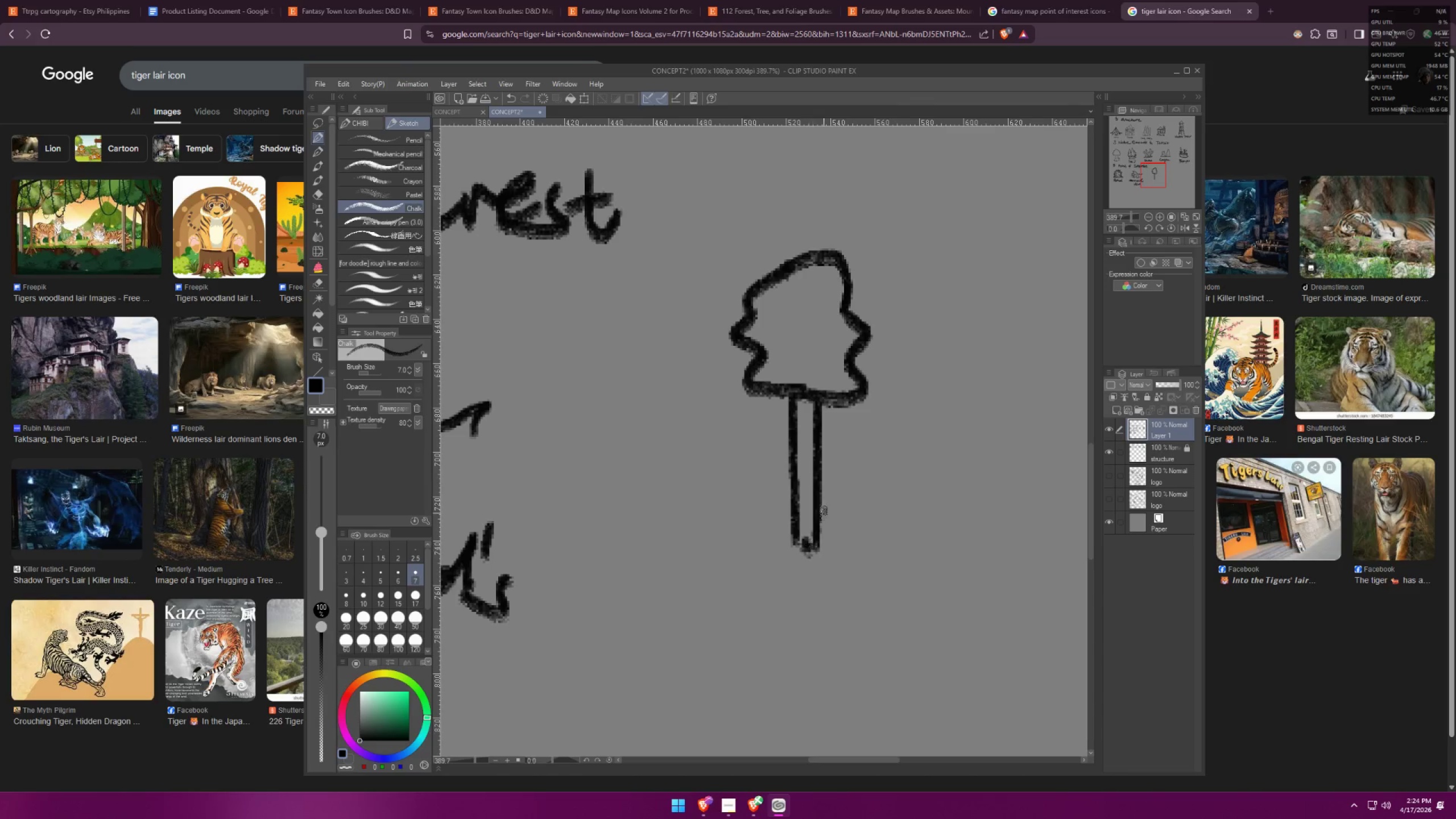 
hold_key(key=Space, duration=0.47)
 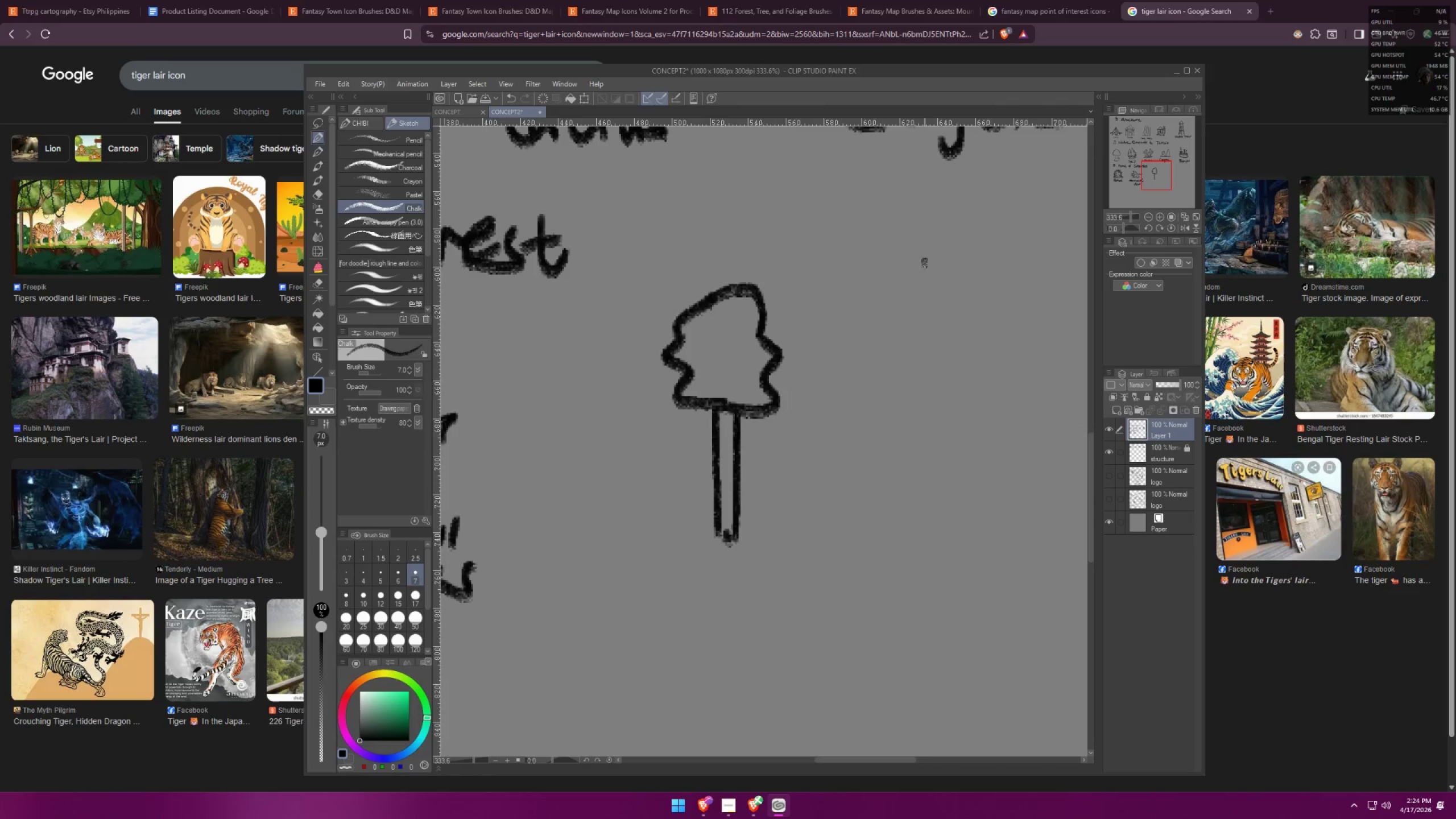 
scroll: coordinate [880, 399], scroll_direction: down, amount: 1.0
 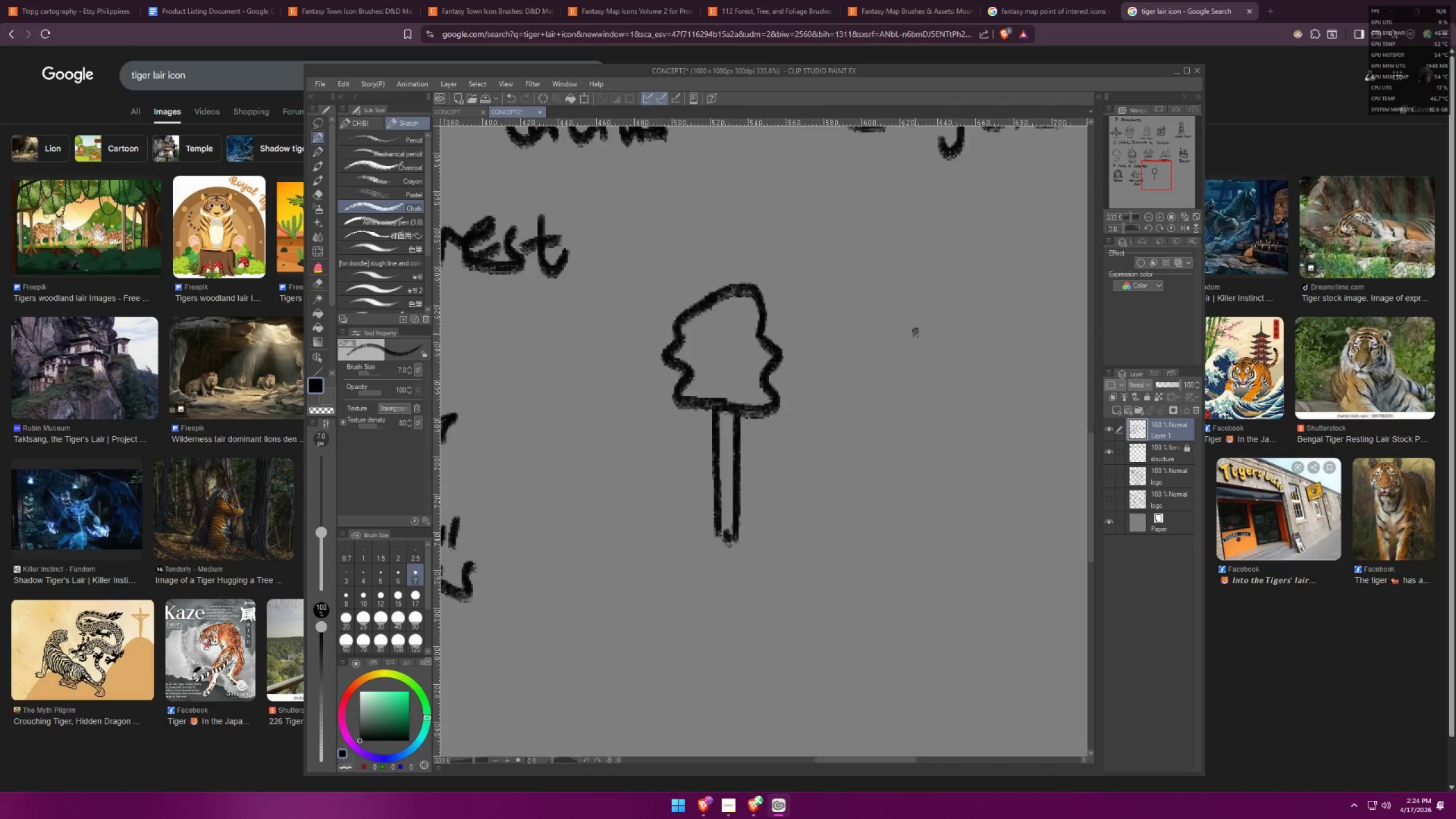 
left_click_drag(start_coordinate=[903, 234], to_coordinate=[891, 256])
 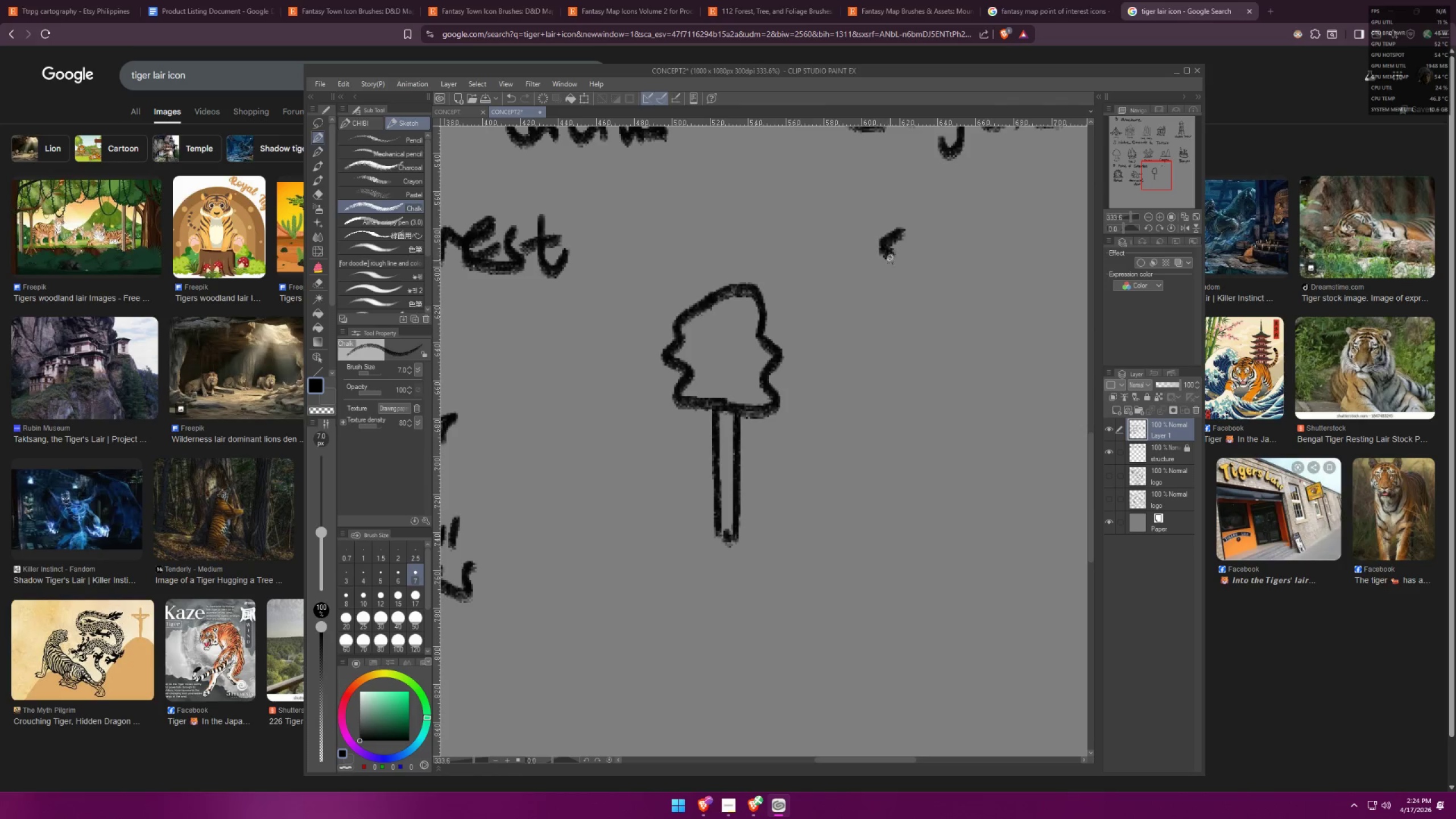 
left_click_drag(start_coordinate=[886, 263], to_coordinate=[893, 318])
 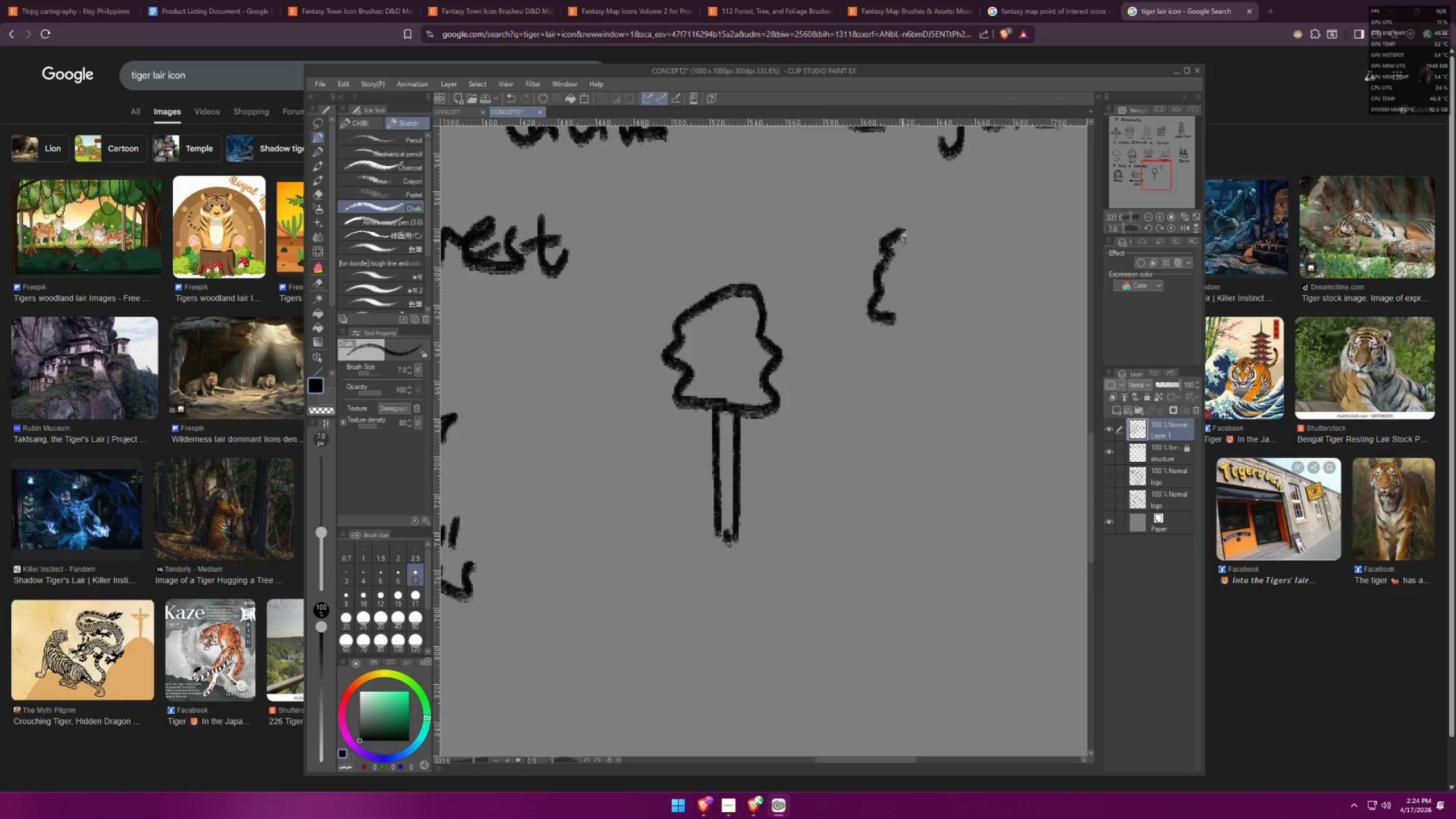 
left_click_drag(start_coordinate=[899, 235], to_coordinate=[918, 334])
 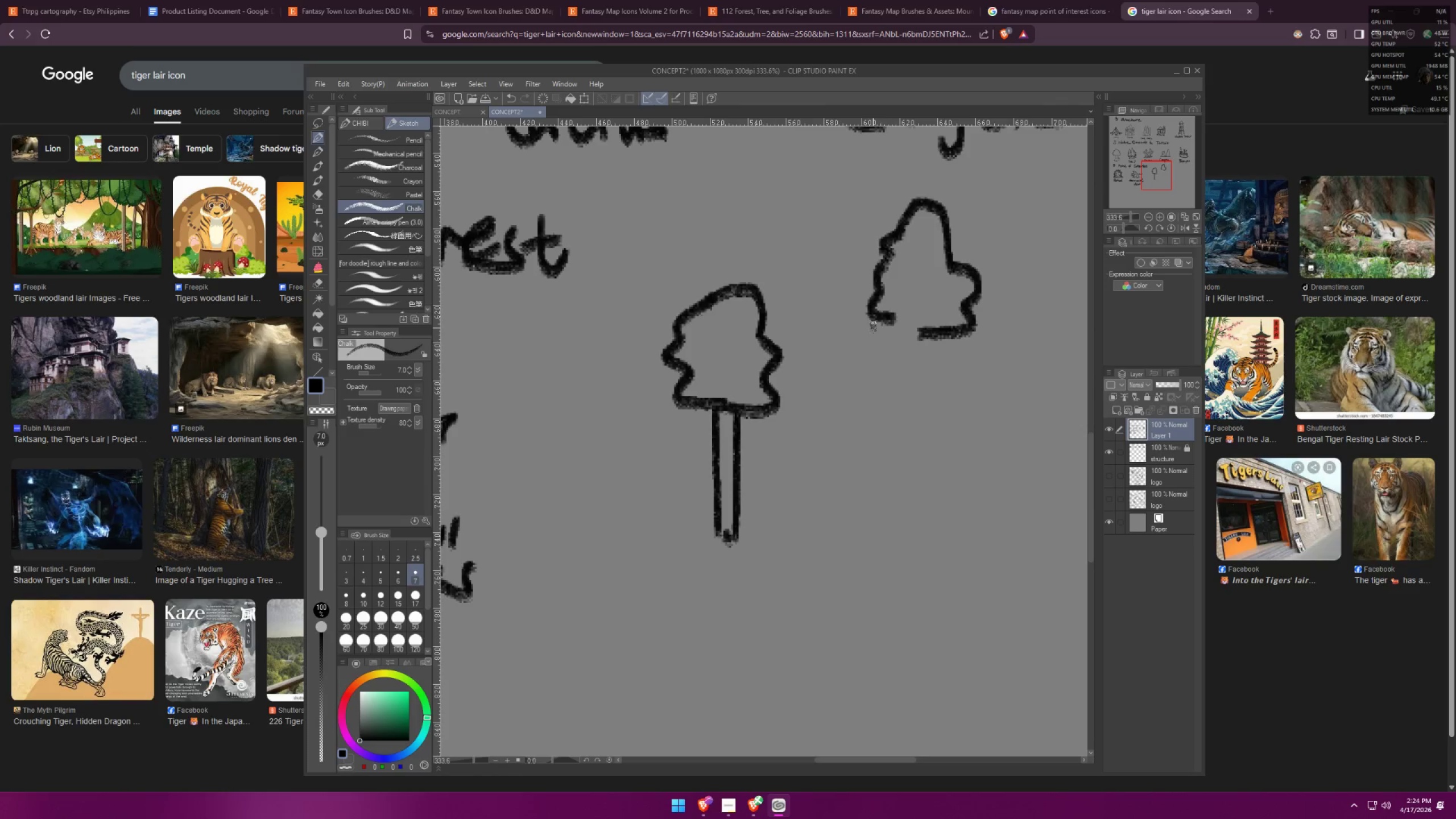 
left_click_drag(start_coordinate=[880, 326], to_coordinate=[966, 329])
 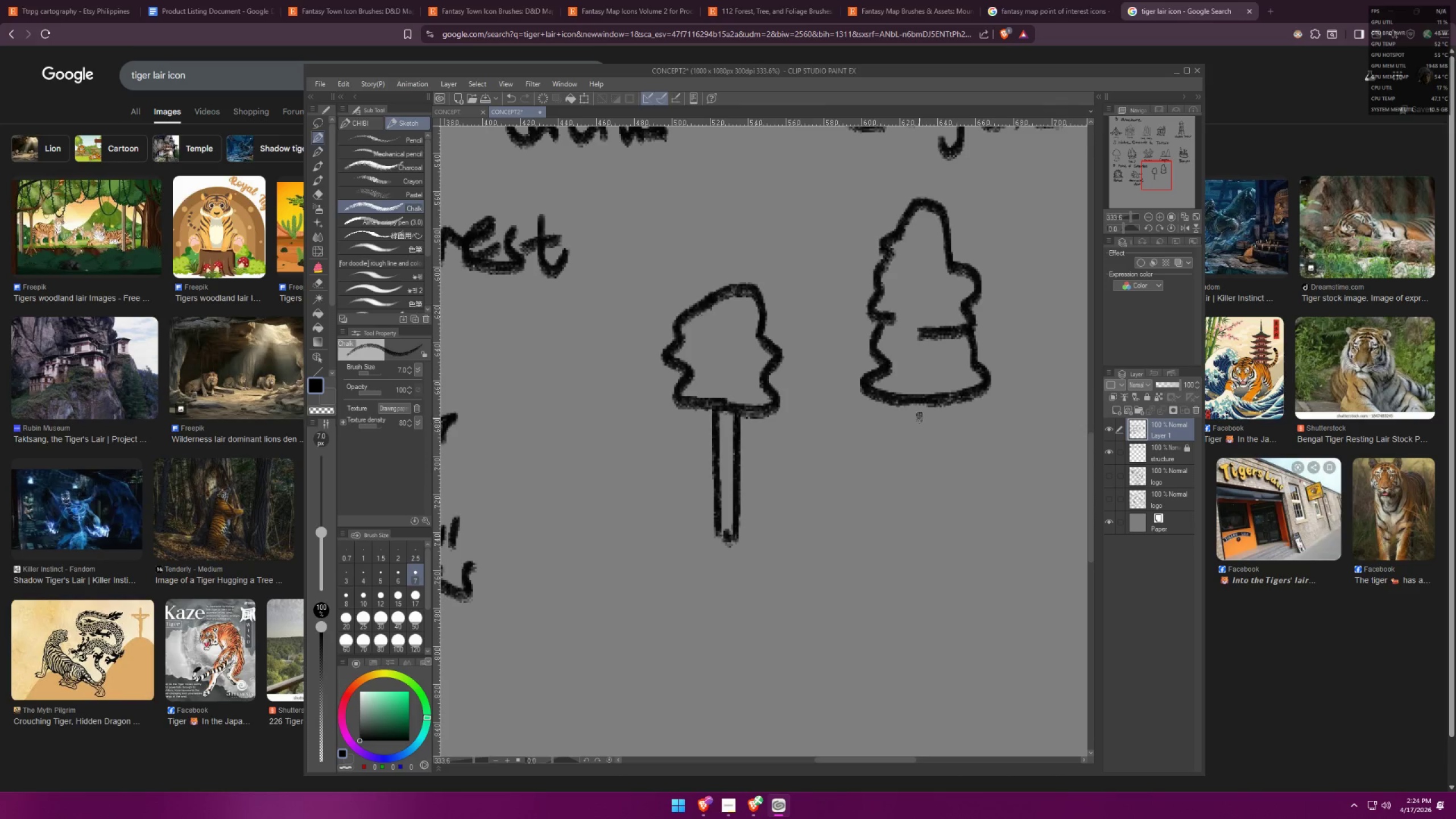 
left_click([915, 410])
 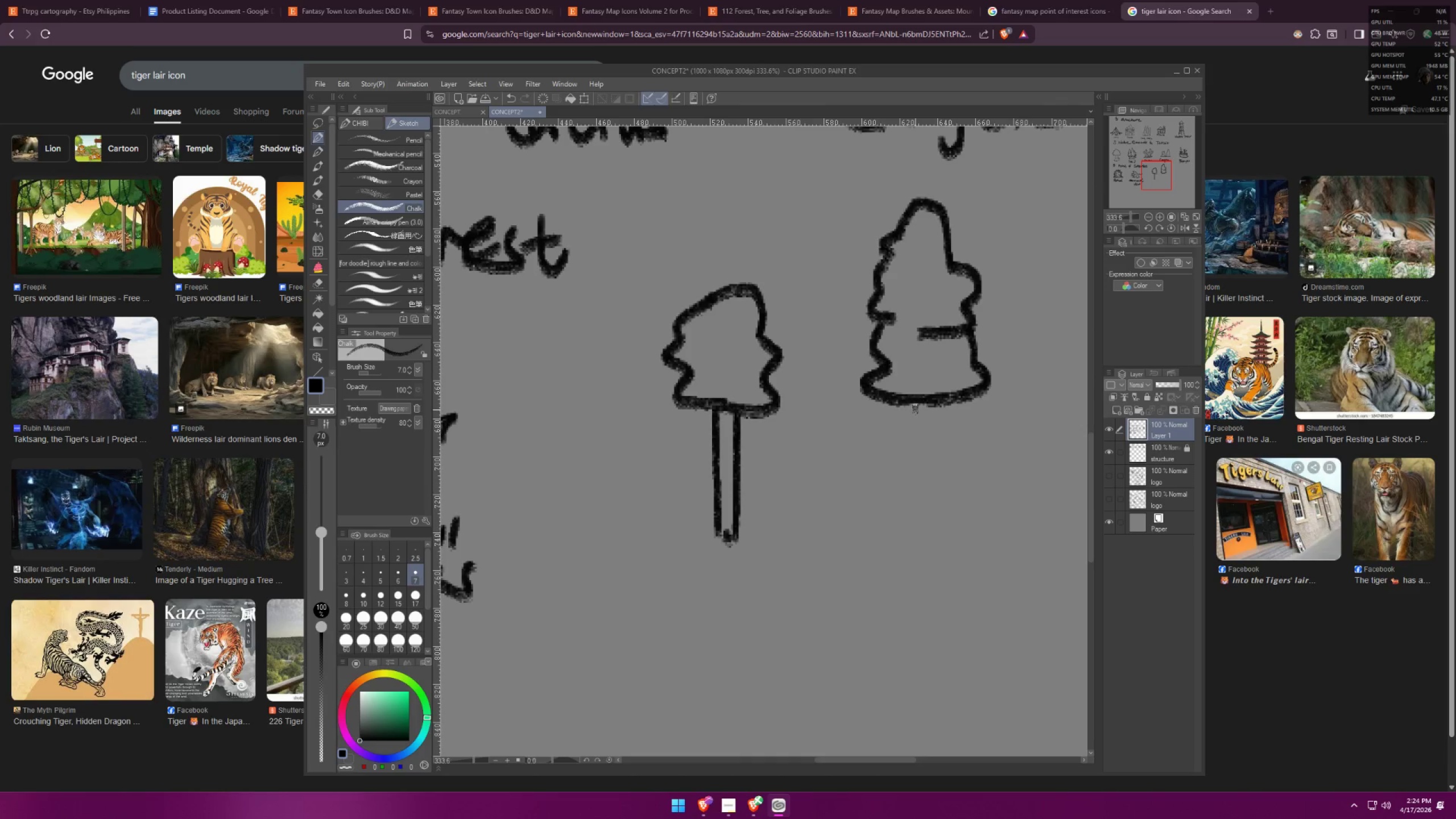 
hold_key(key=ShiftLeft, duration=0.87)
left_click([915, 539])
 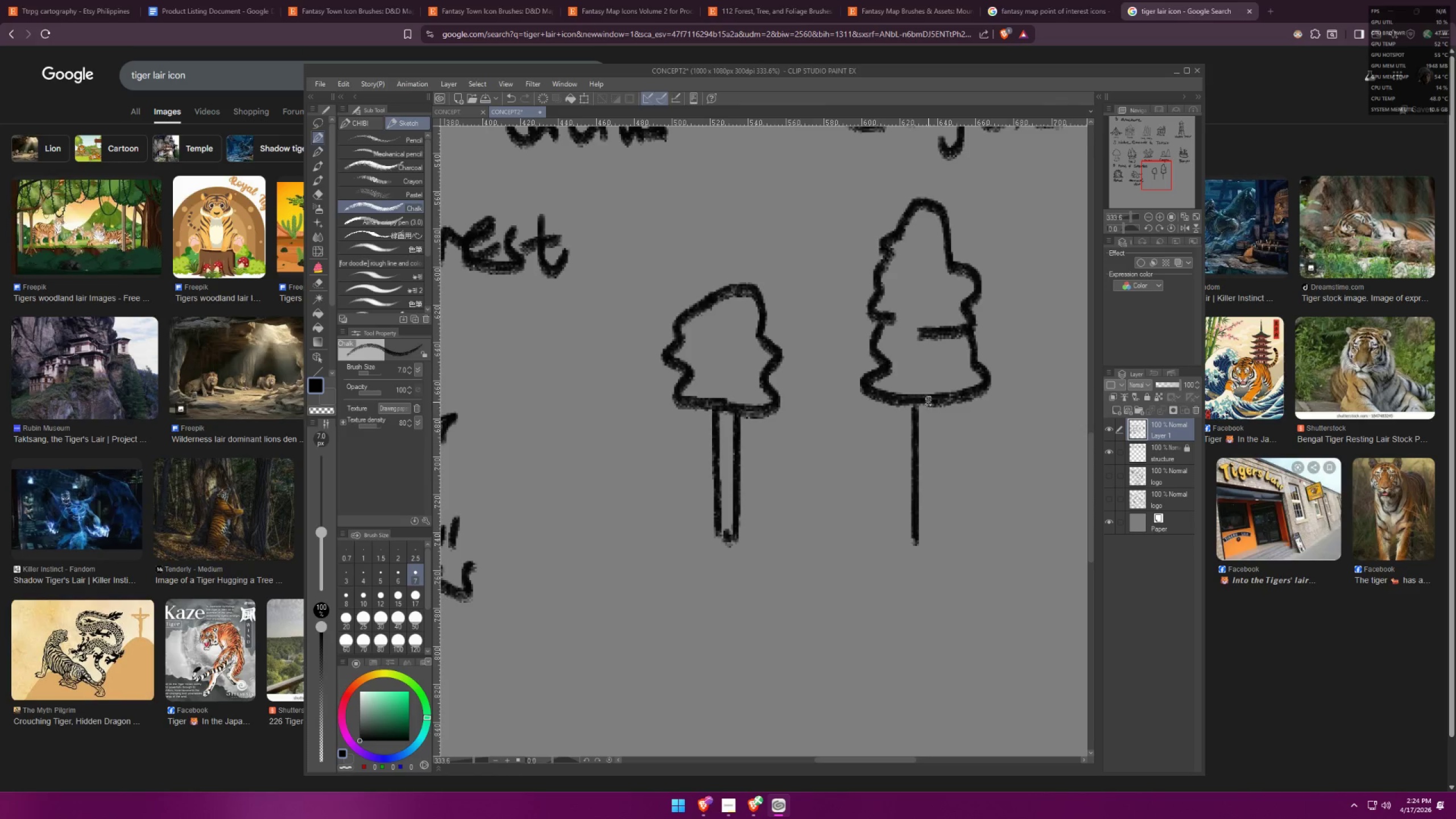 
hold_key(key=ShiftLeft, duration=0.7)
left_click([932, 543])
 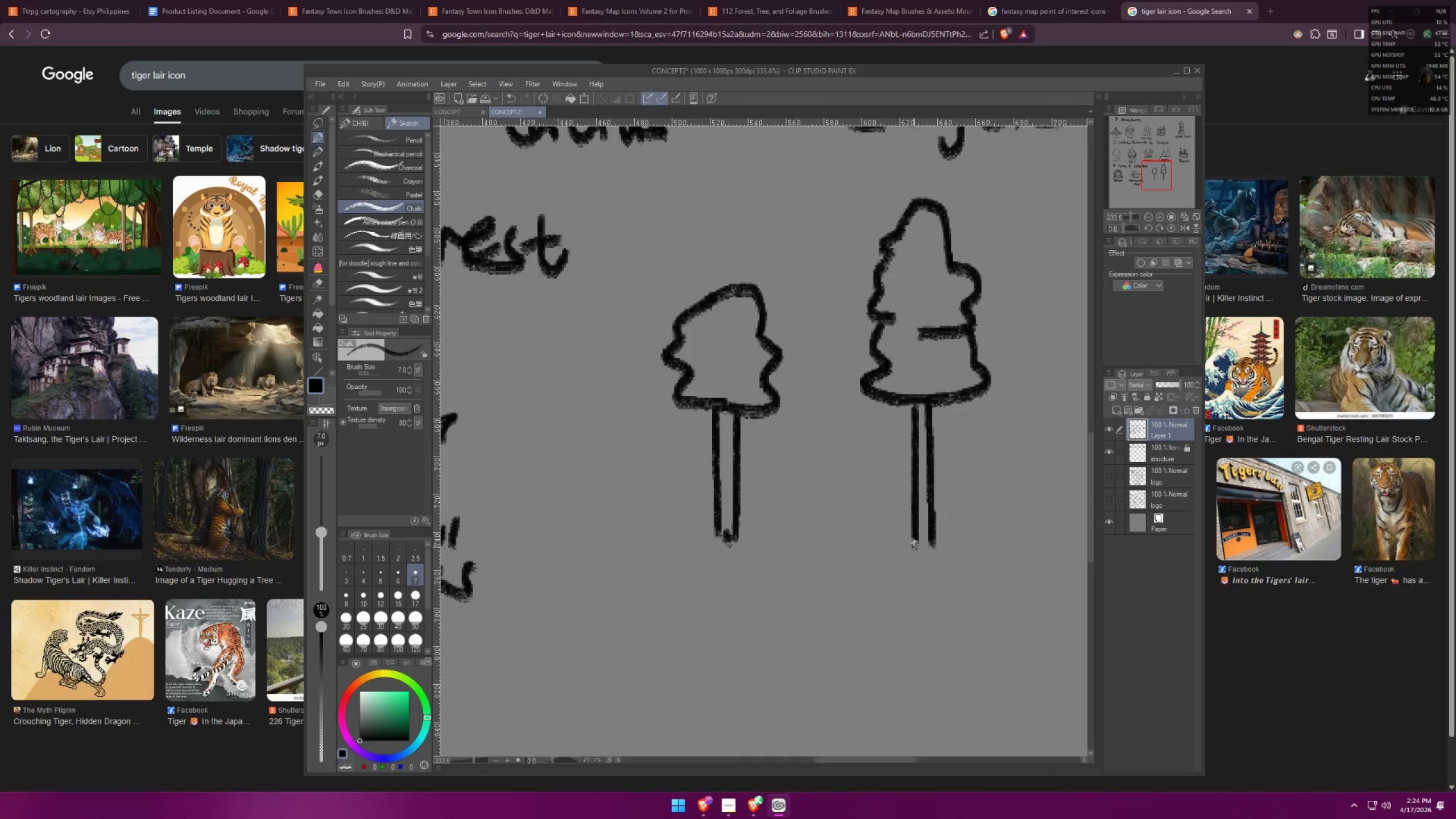 
left_click_drag(start_coordinate=[914, 547], to_coordinate=[901, 551])
 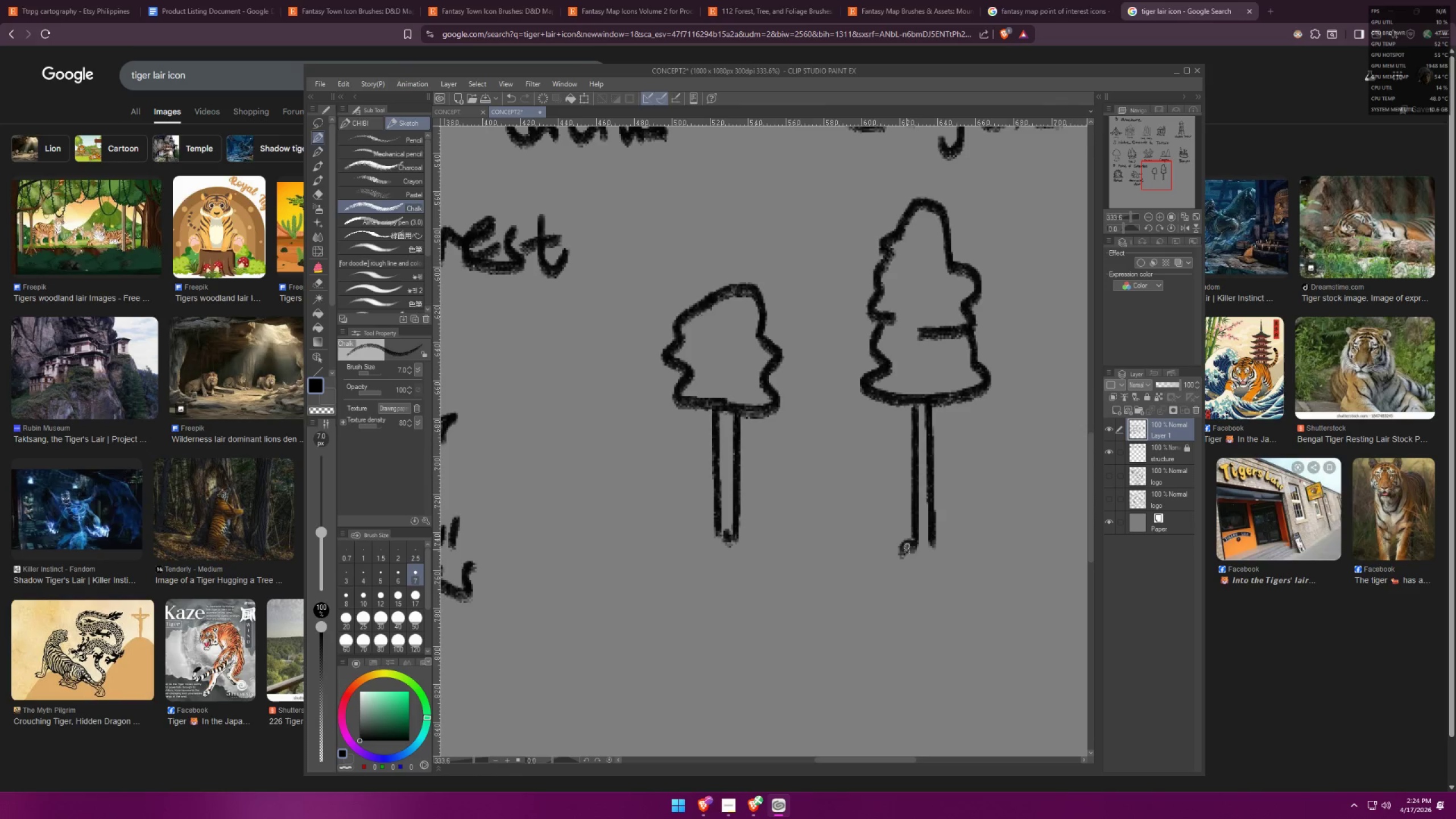 
left_click_drag(start_coordinate=[916, 549], to_coordinate=[928, 548])
 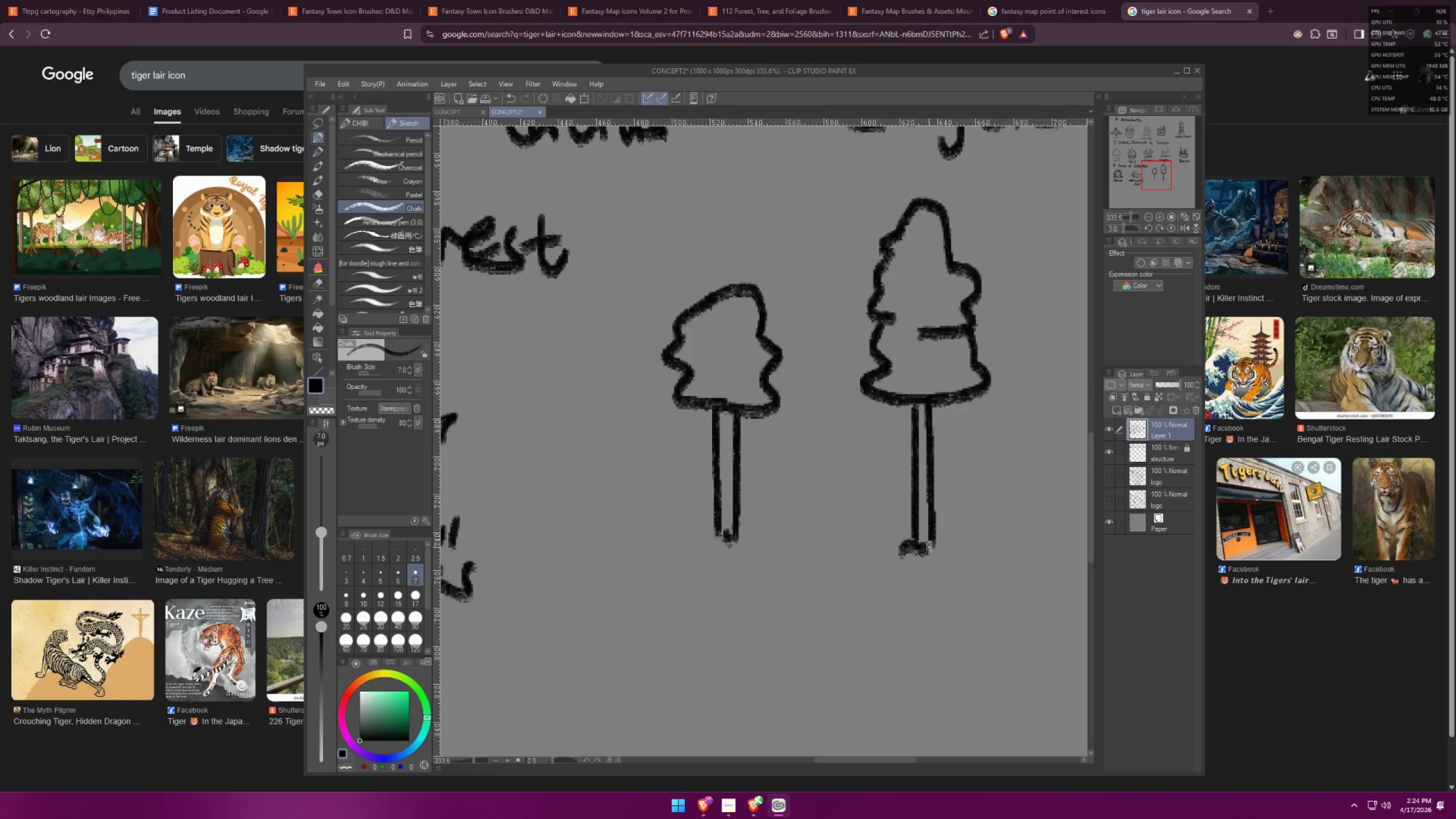 
left_click_drag(start_coordinate=[934, 548], to_coordinate=[942, 547])
 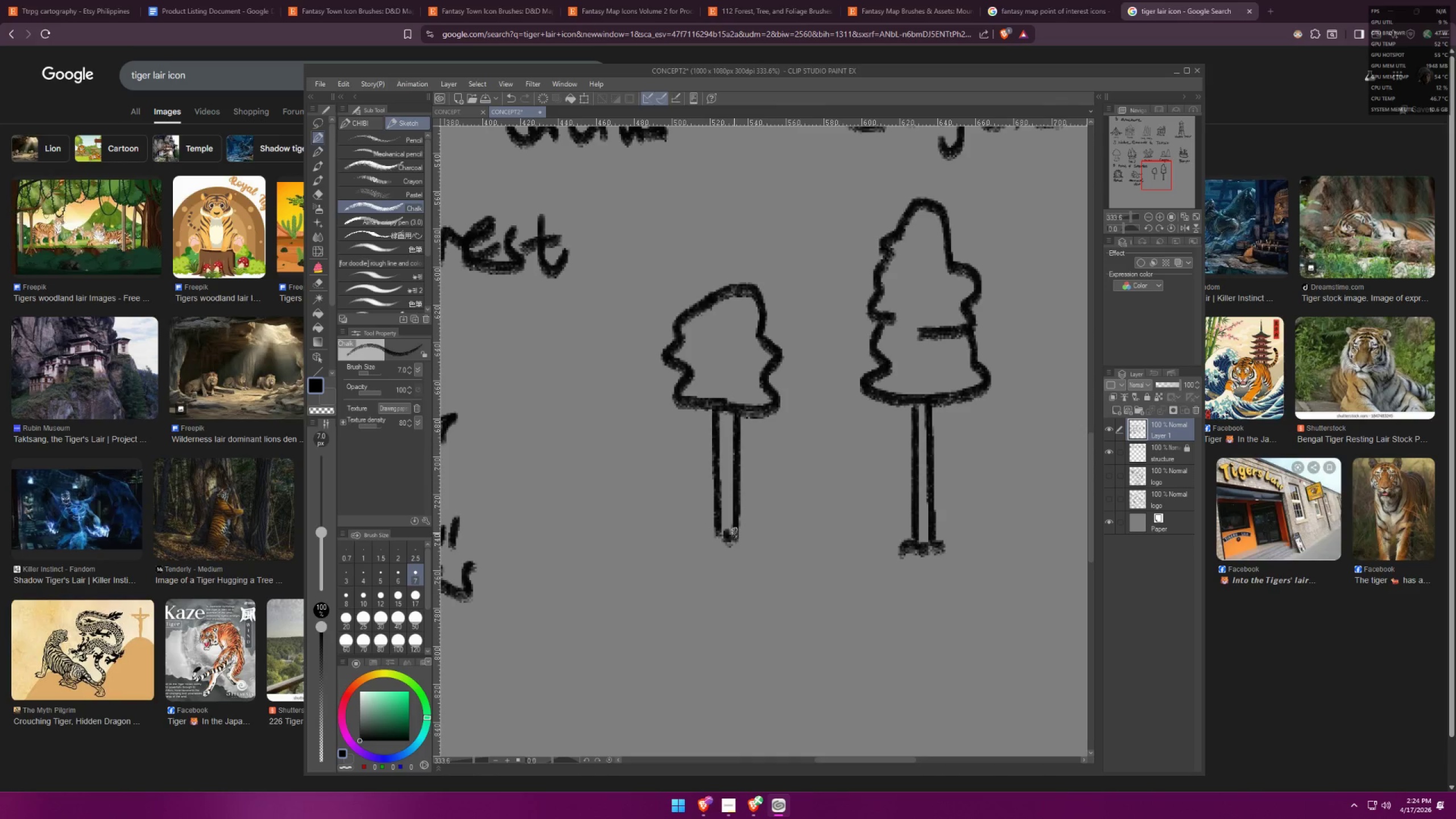 
left_click_drag(start_coordinate=[723, 539], to_coordinate=[707, 543])
 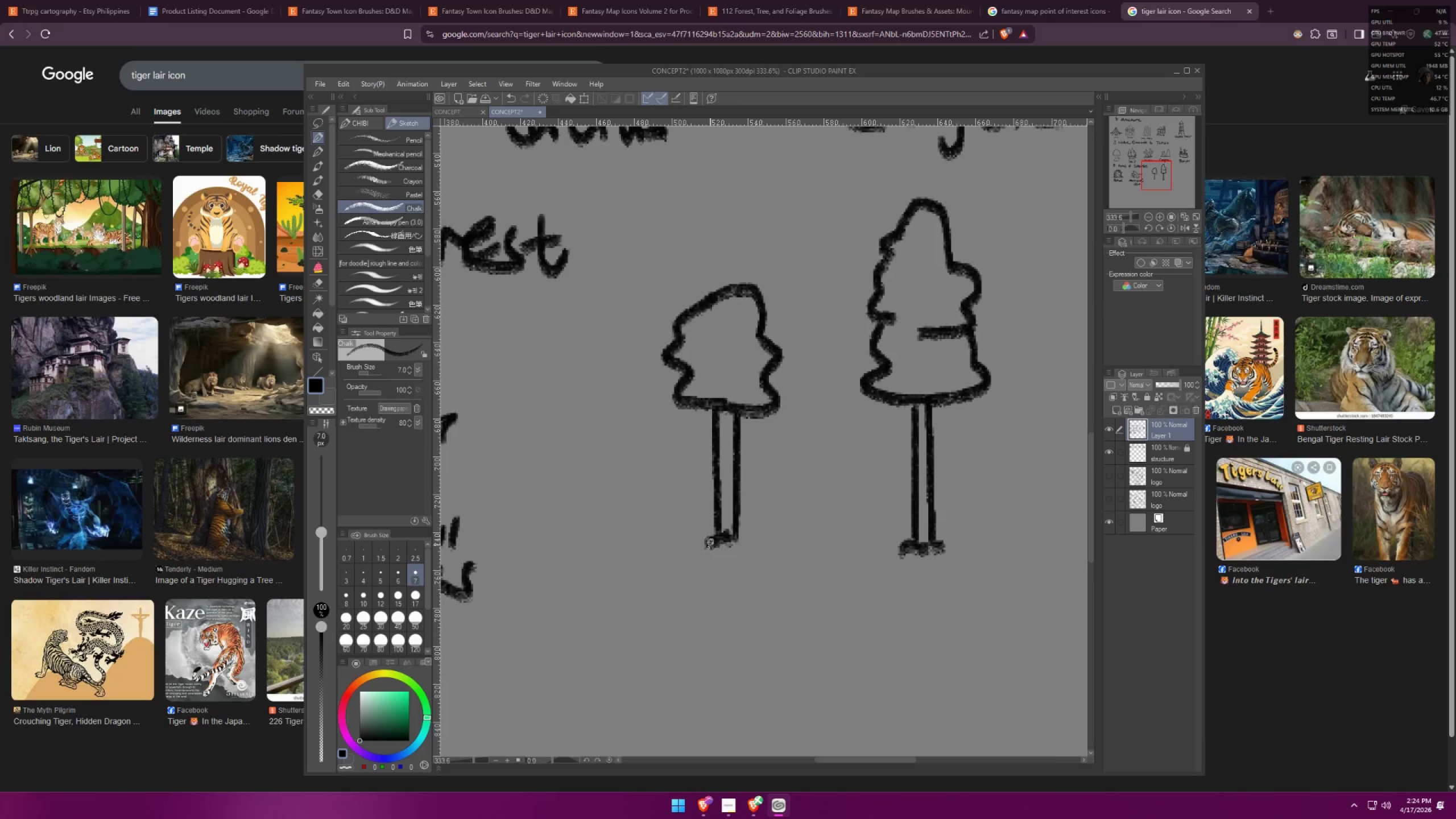 
left_click_drag(start_coordinate=[722, 545], to_coordinate=[725, 545])
 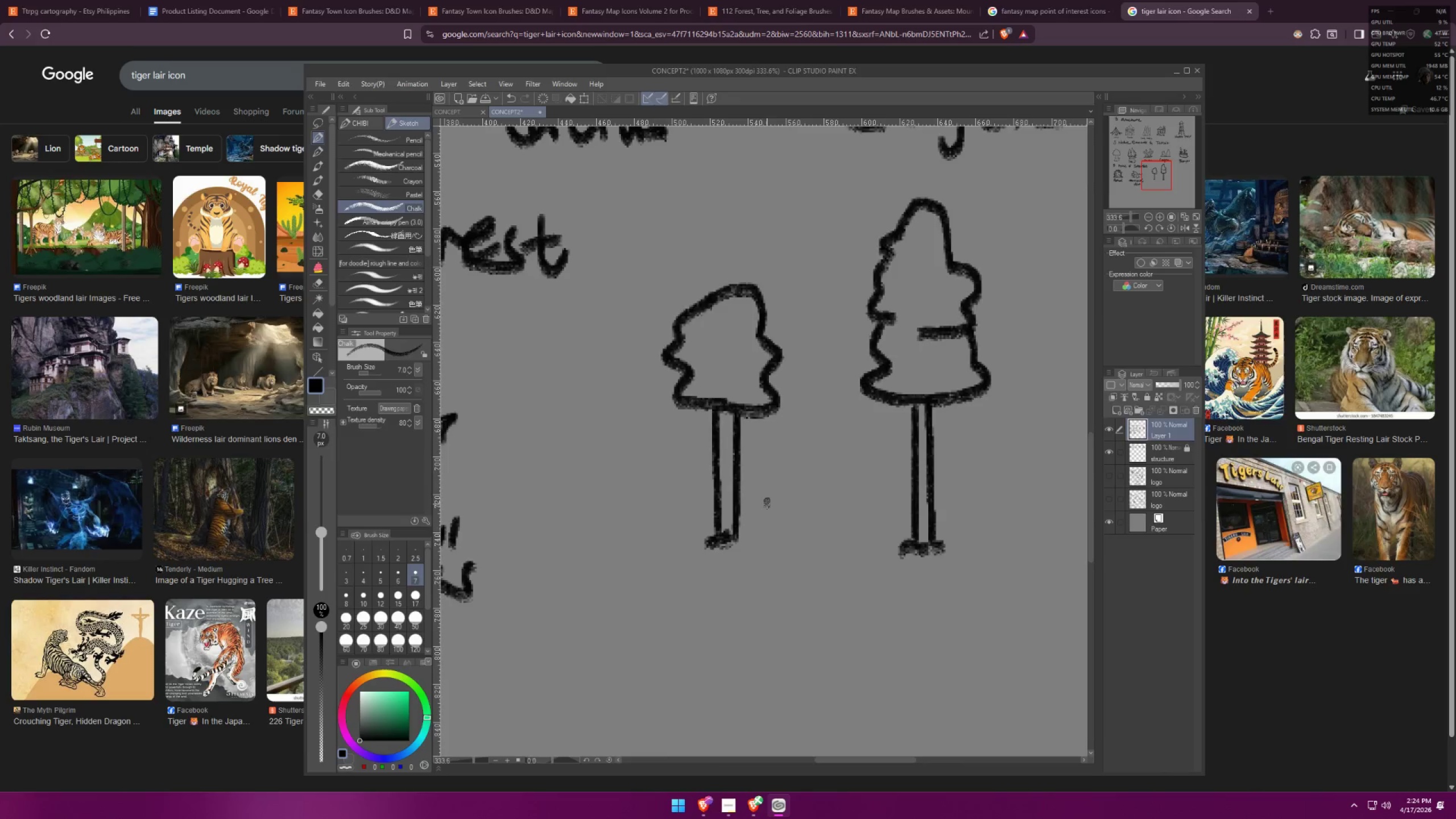 
key(Alt+AltLeft)
 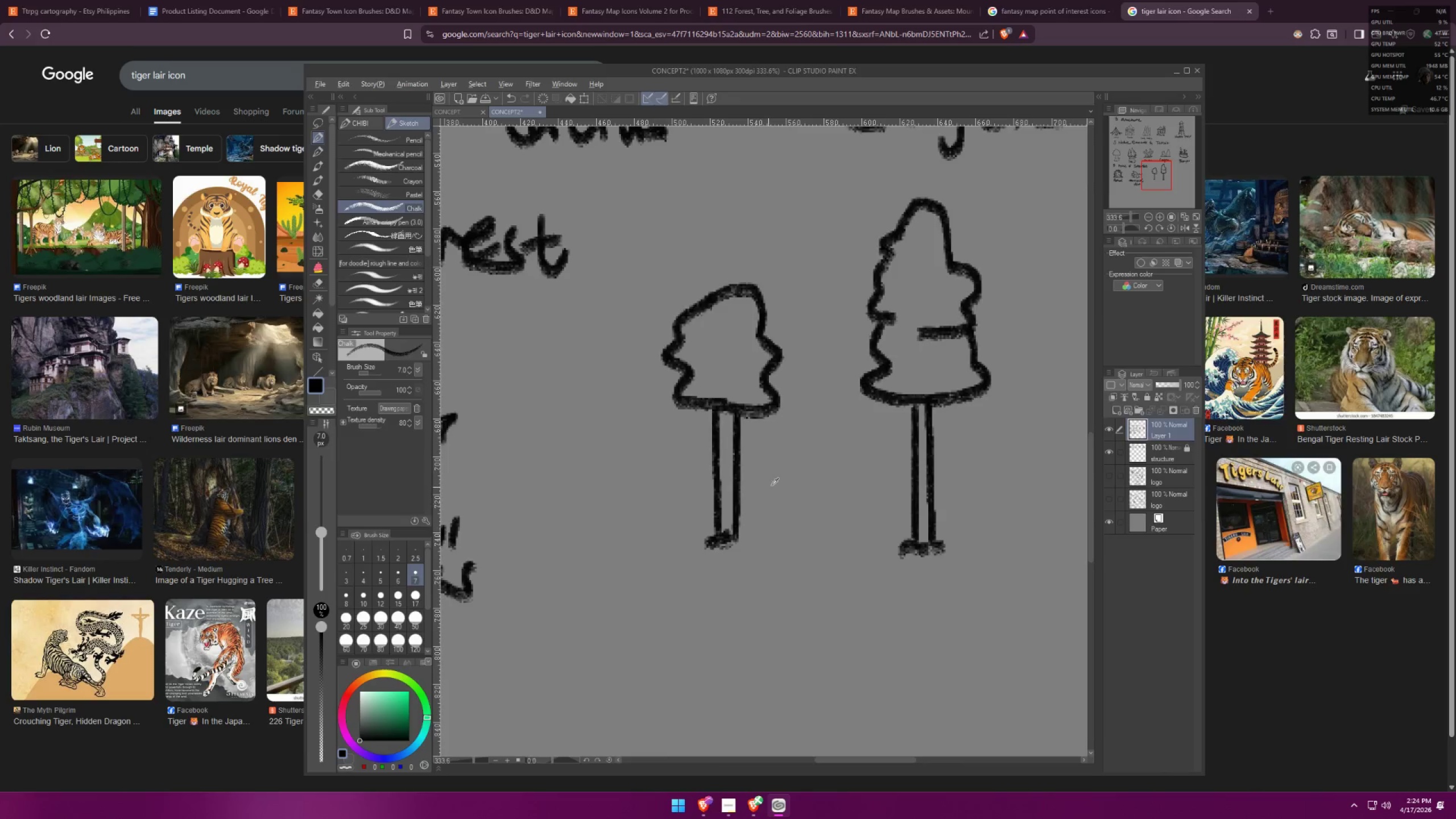 
key(Alt+Tab)
 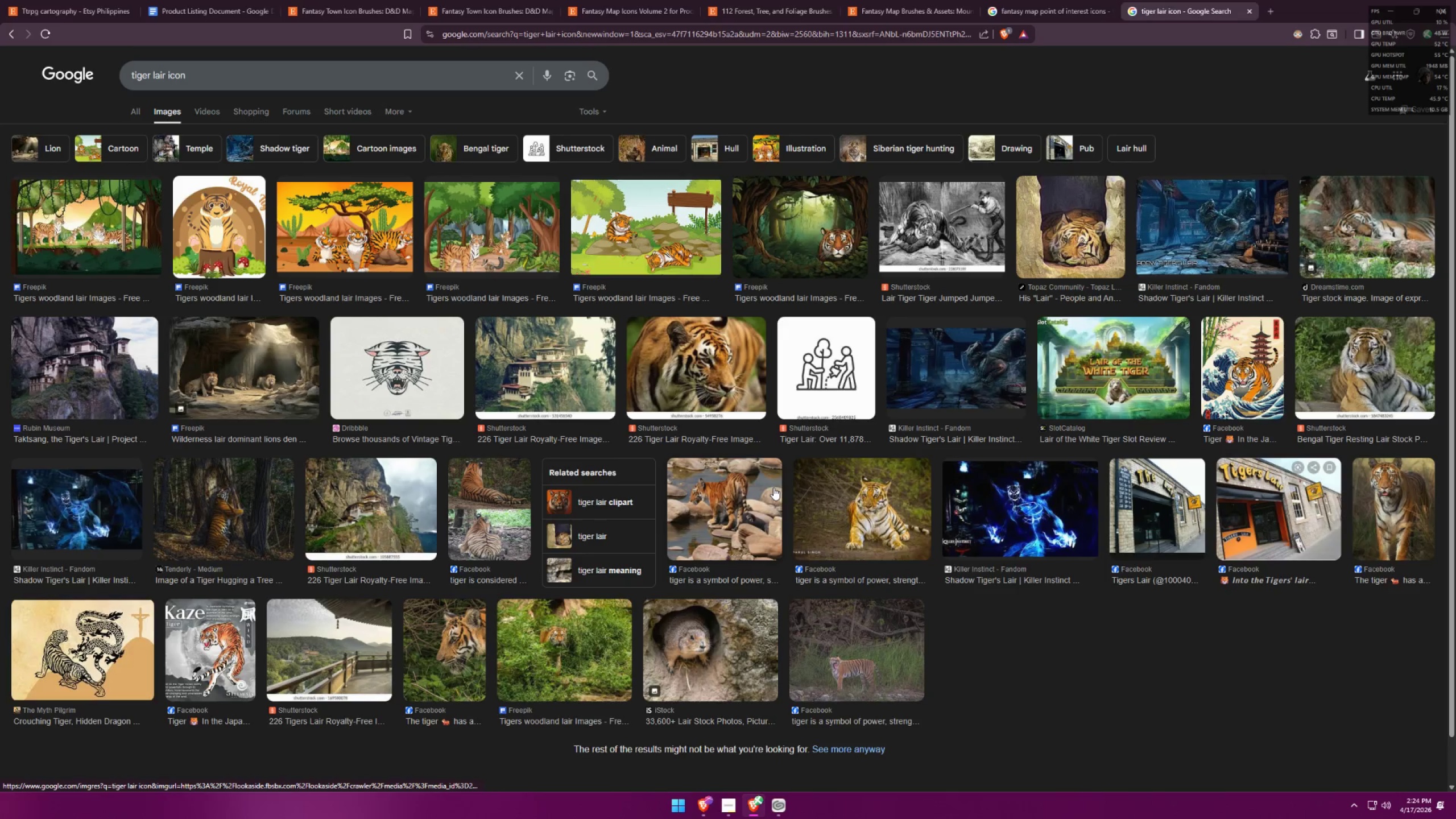 
scroll: coordinate [771, 489], scroll_direction: up, amount: 6.0
 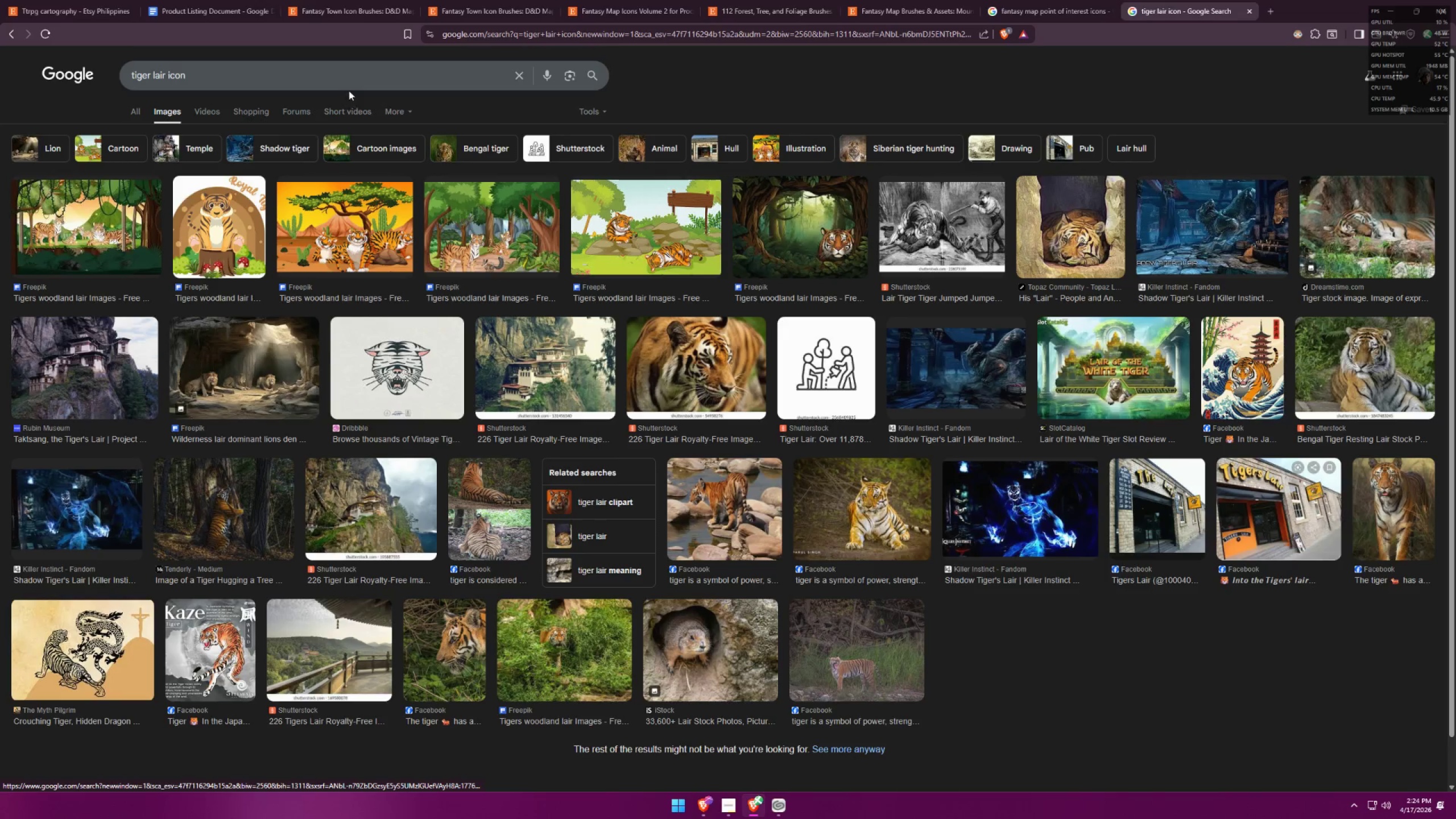 
left_click_drag(start_coordinate=[297, 66], to_coordinate=[0, 57])
 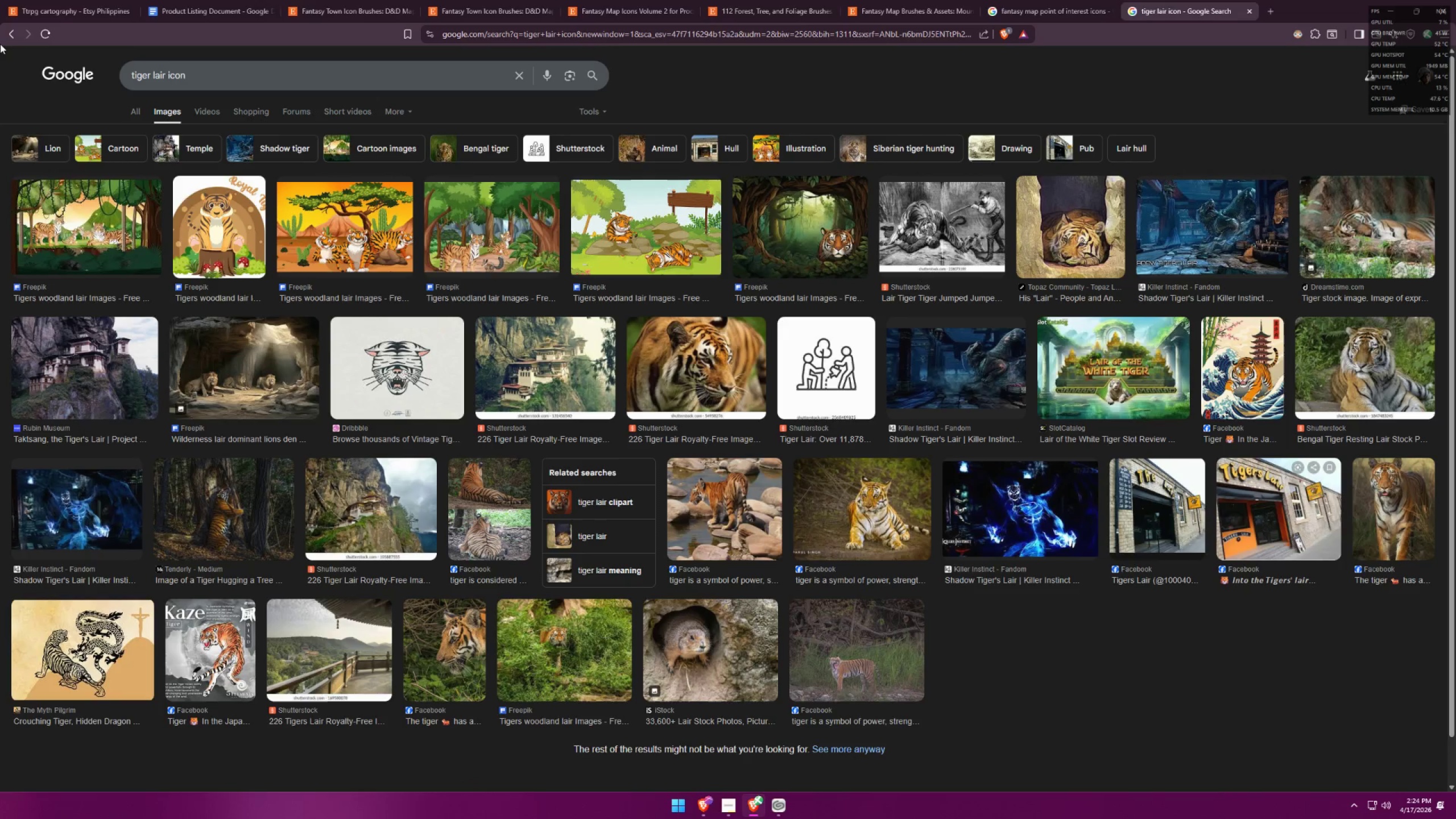 
key(Control+ControlLeft)
 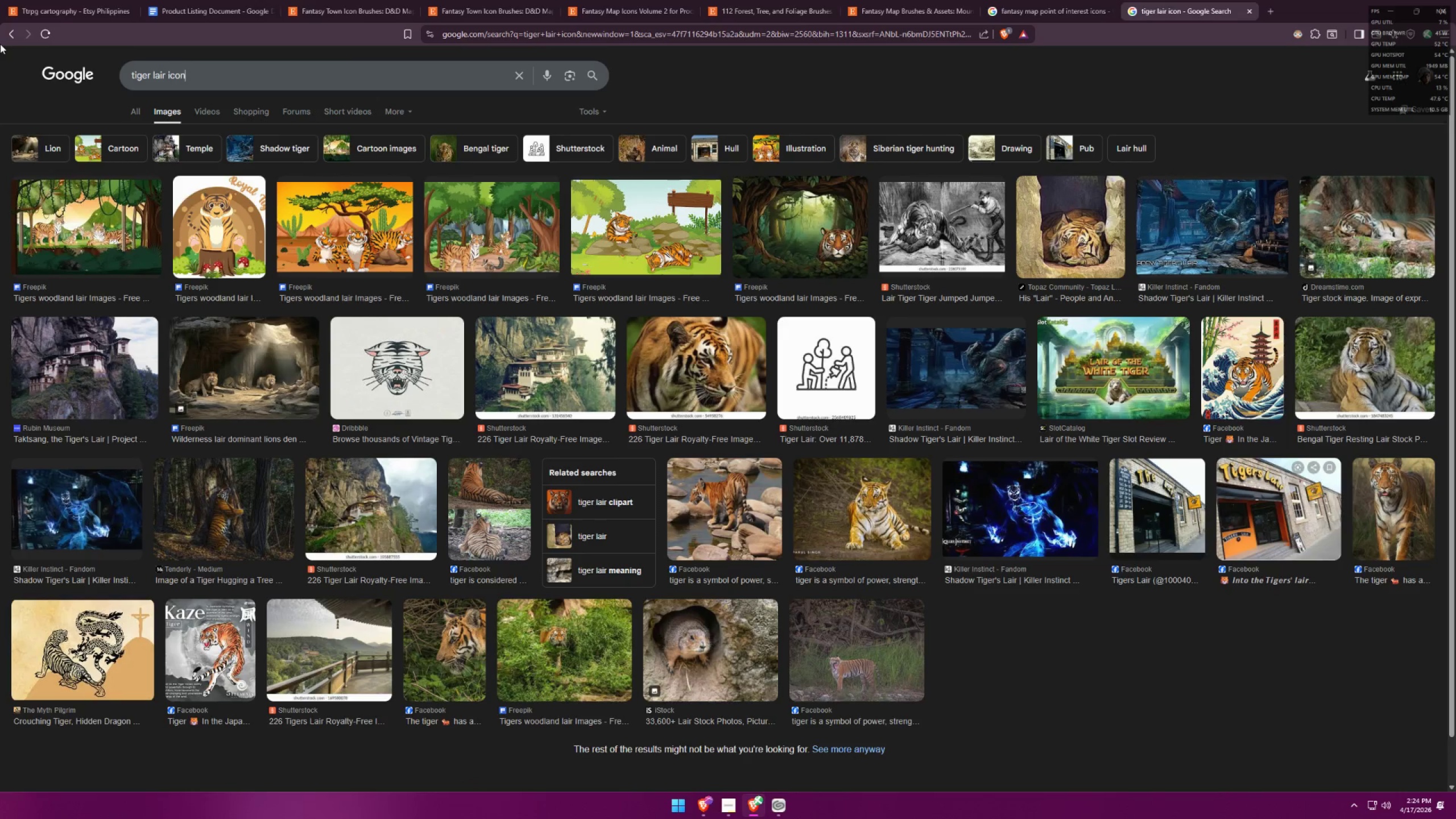 
key(Control+A)
 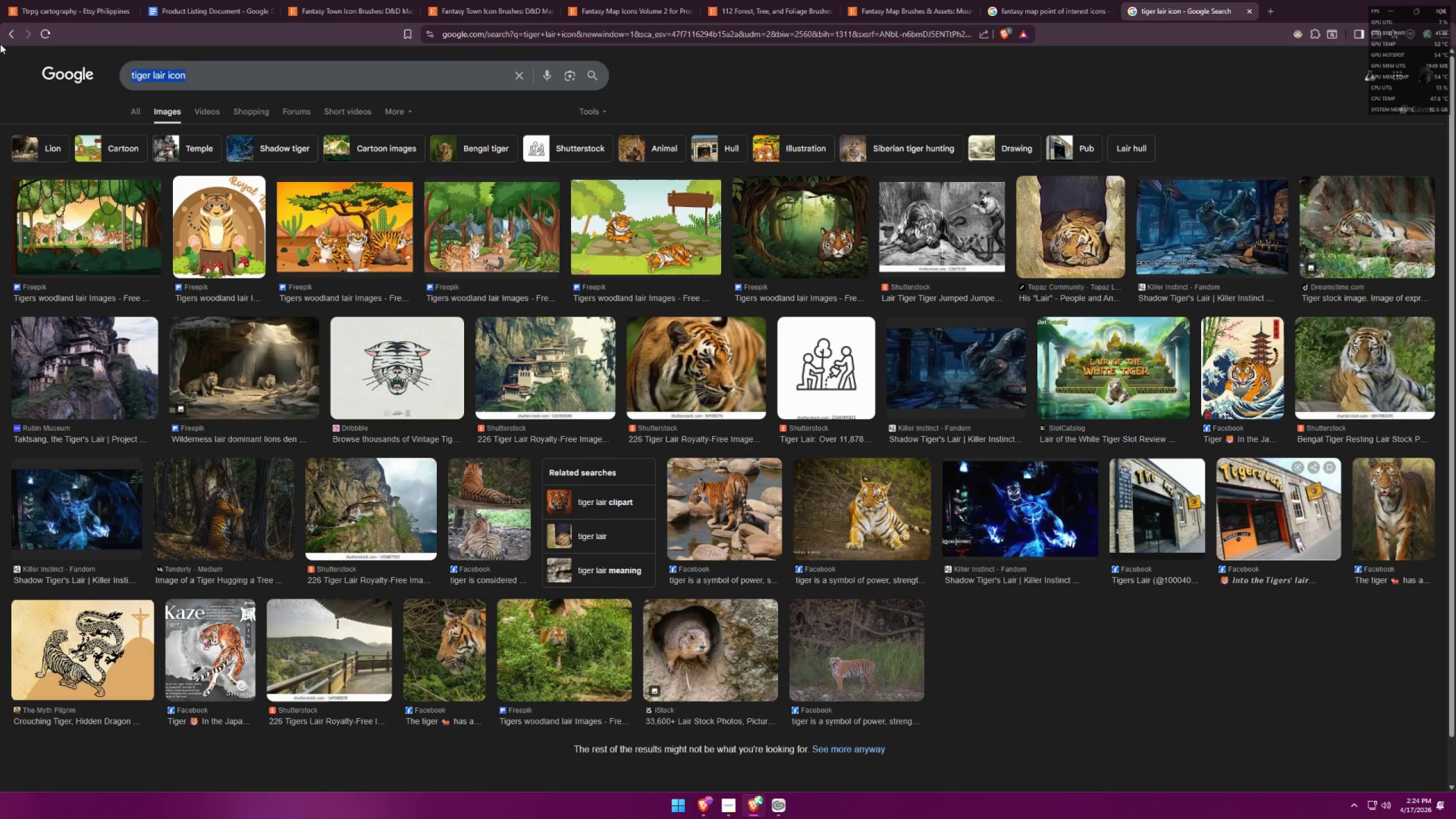 
type(tiger icon)
 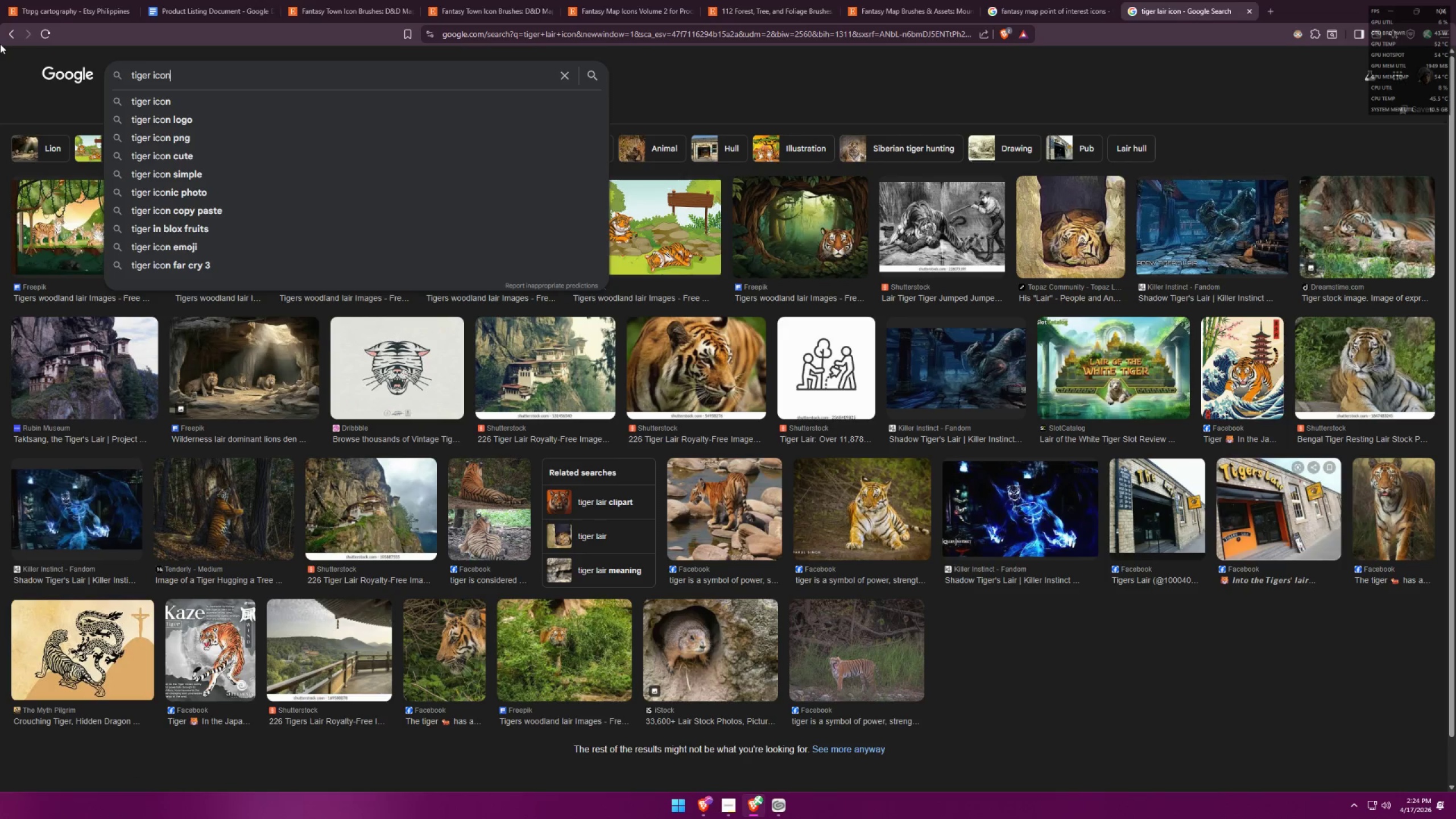 
key(Enter)
 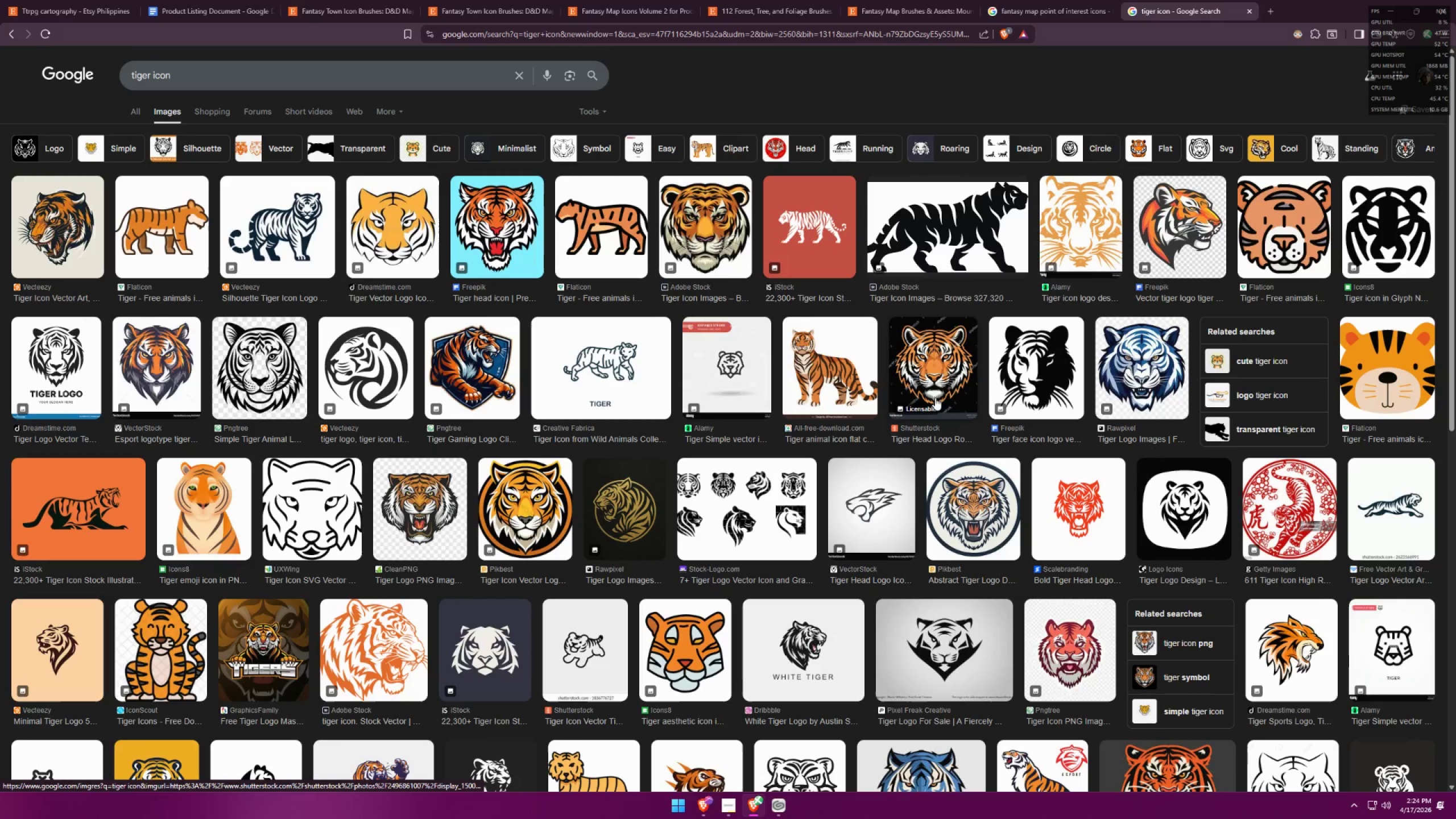 
key(Alt+AltLeft)
 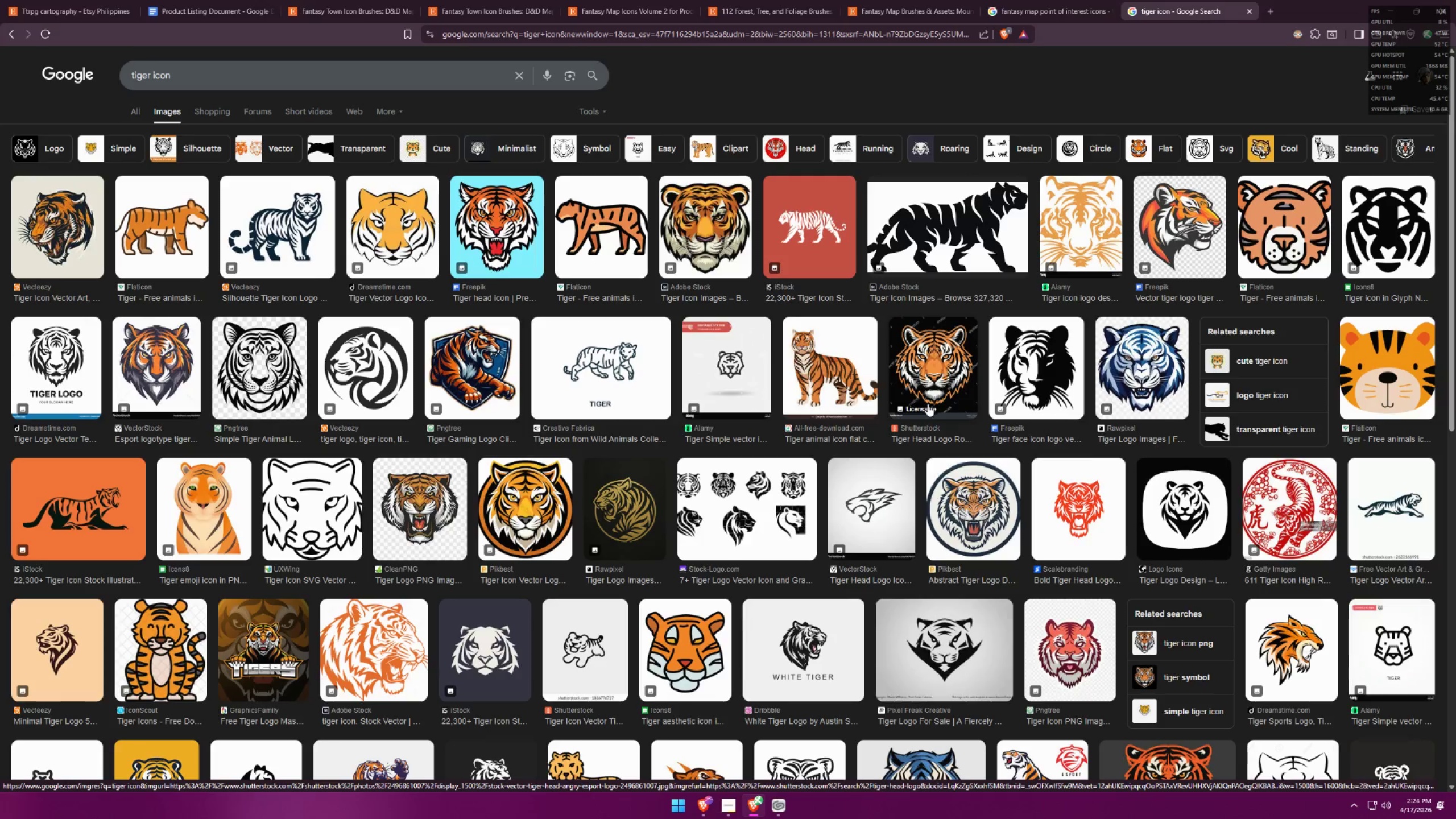 
key(Alt+Tab)
 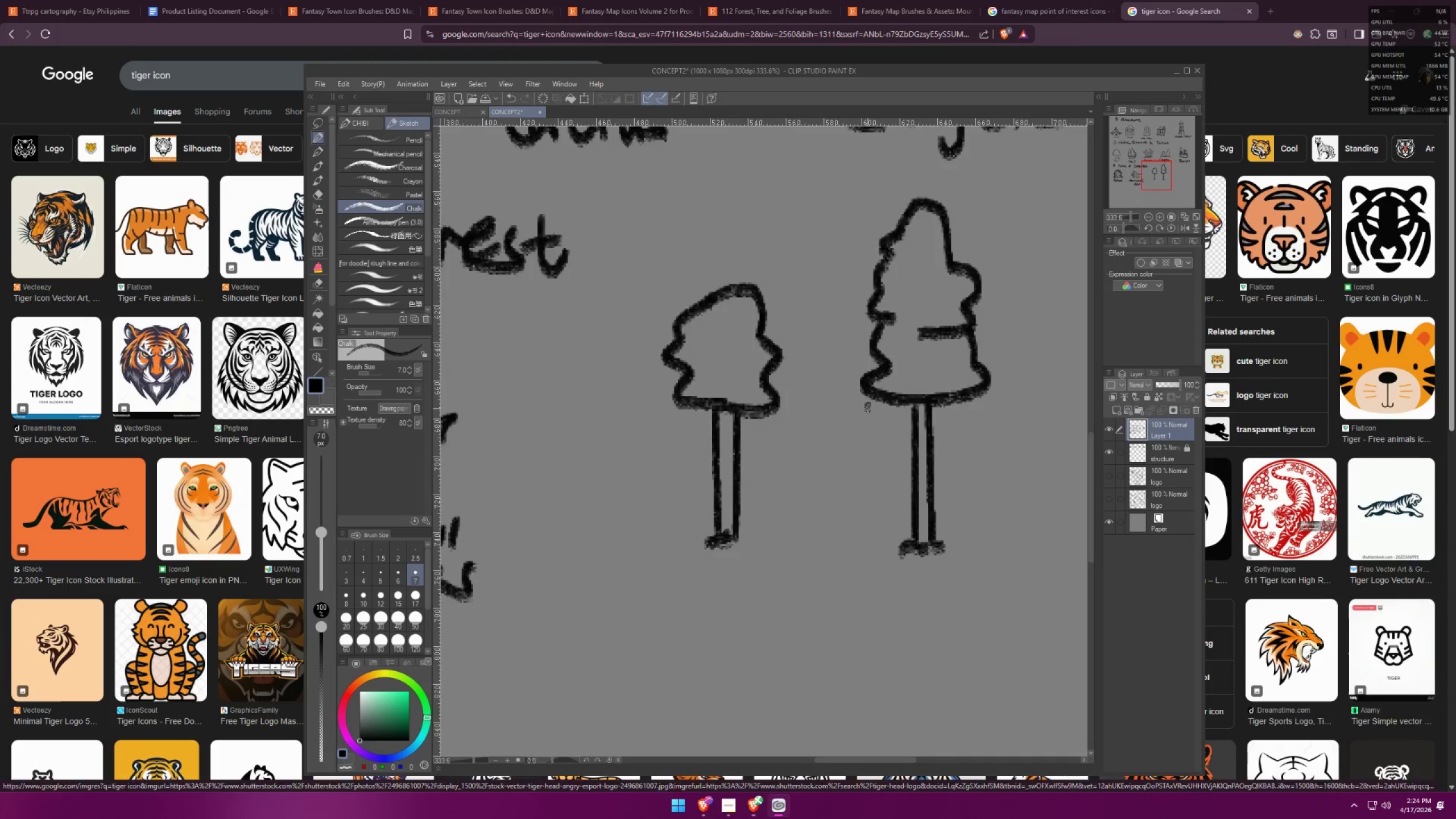 
scroll: coordinate [845, 407], scroll_direction: up, amount: 4.0
 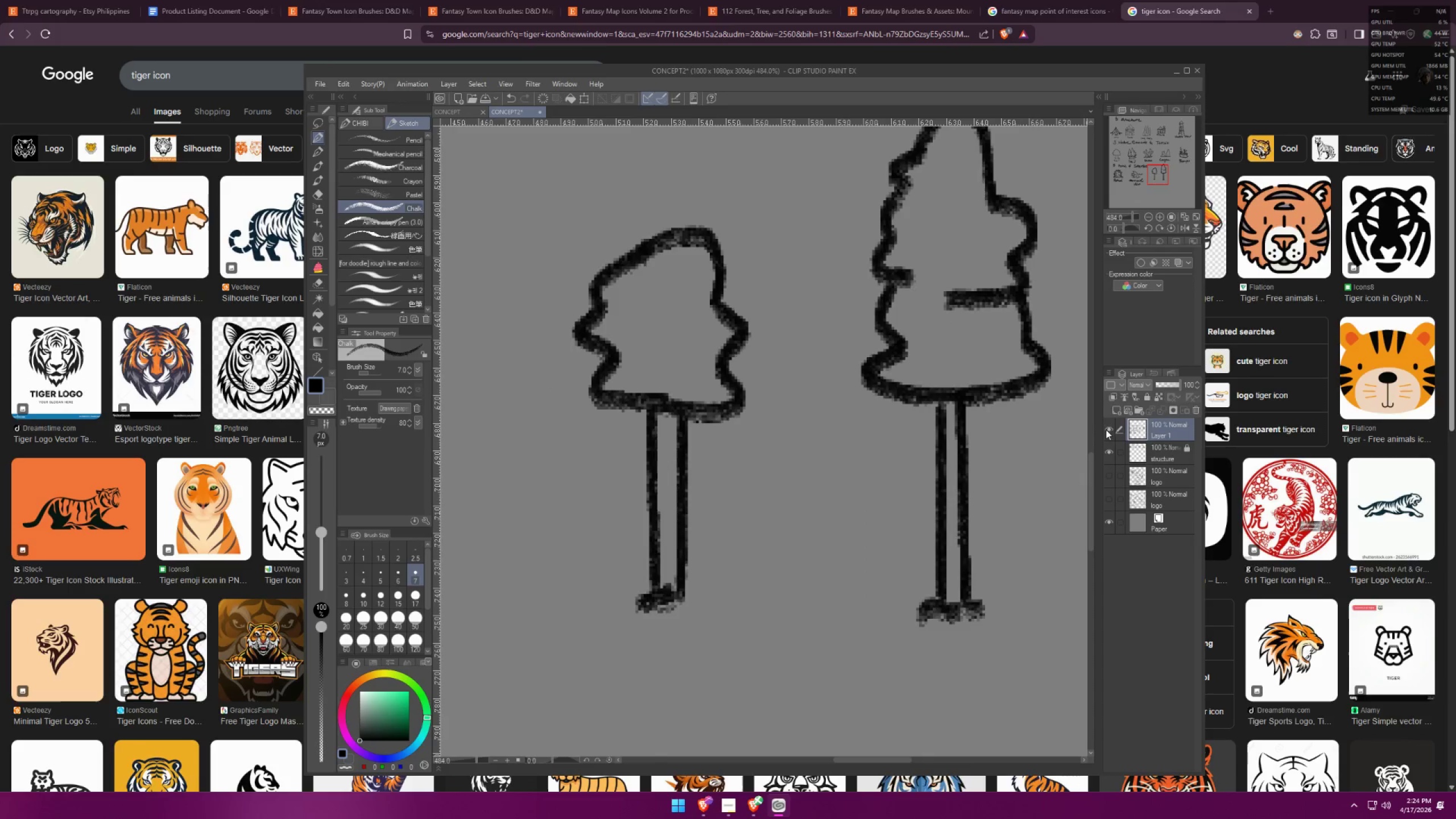 
left_click_drag(start_coordinate=[738, 367], to_coordinate=[689, 421])
 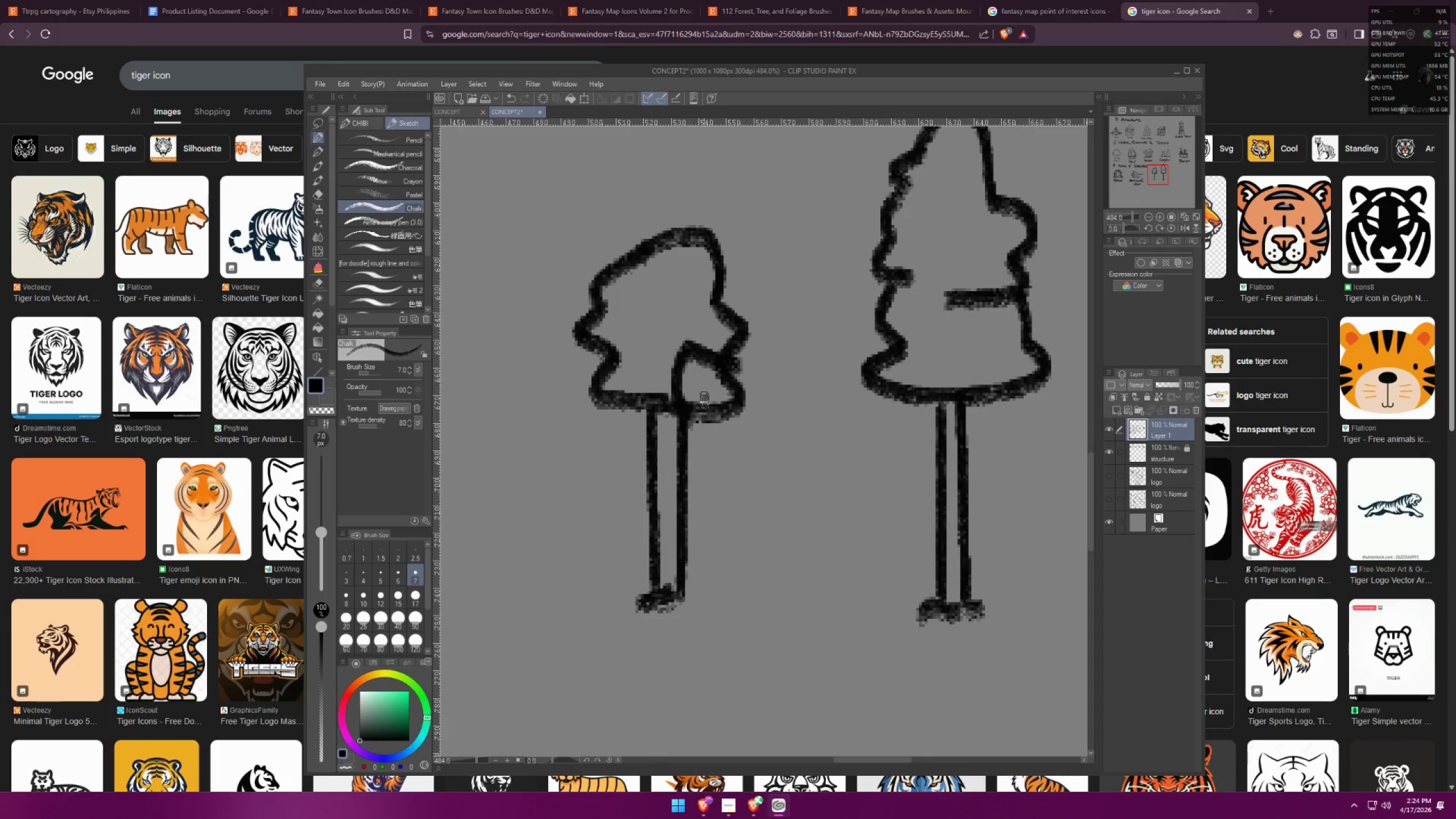 
key(Control+ControlLeft)
 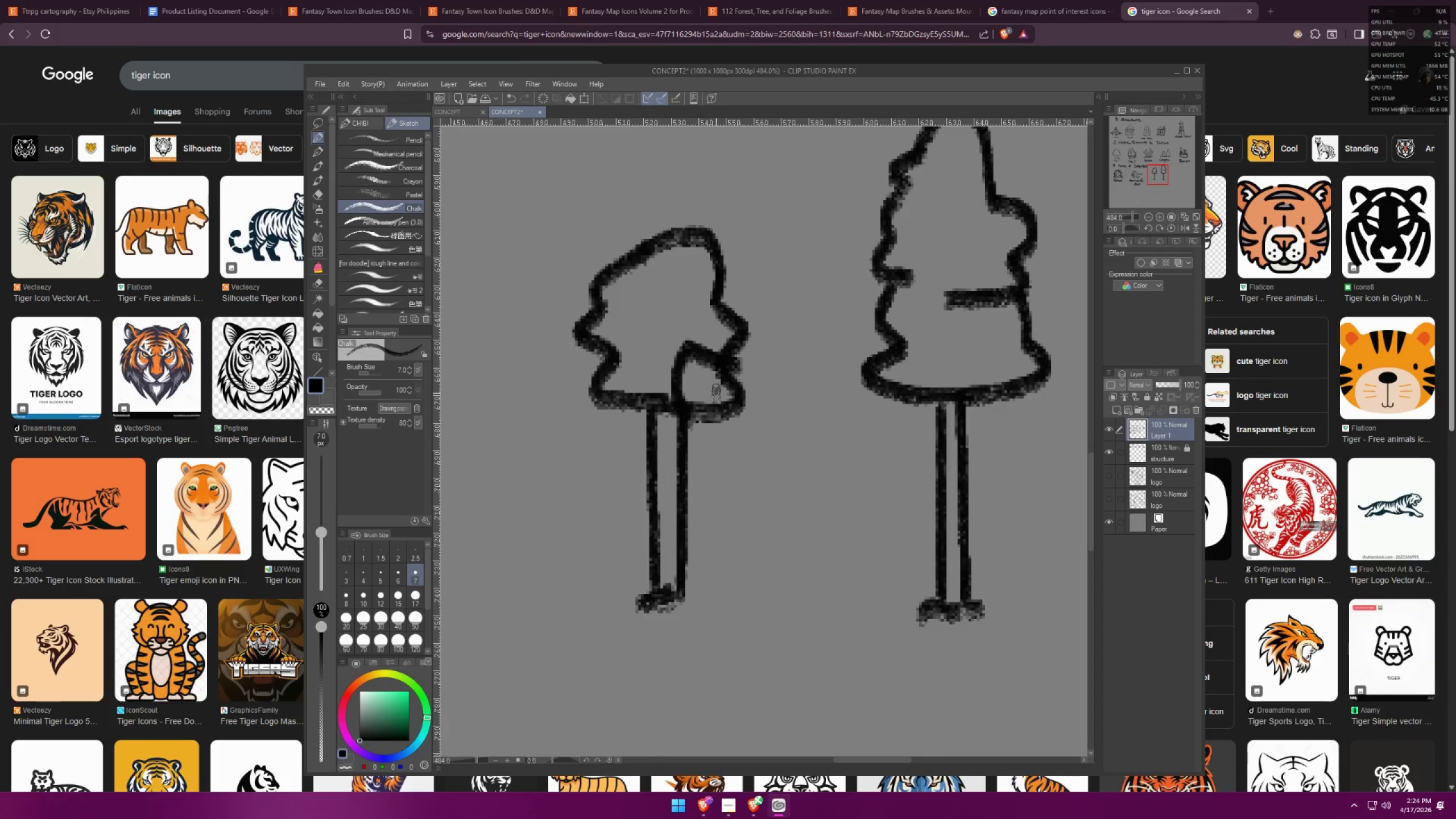 
key(Control+Z)
 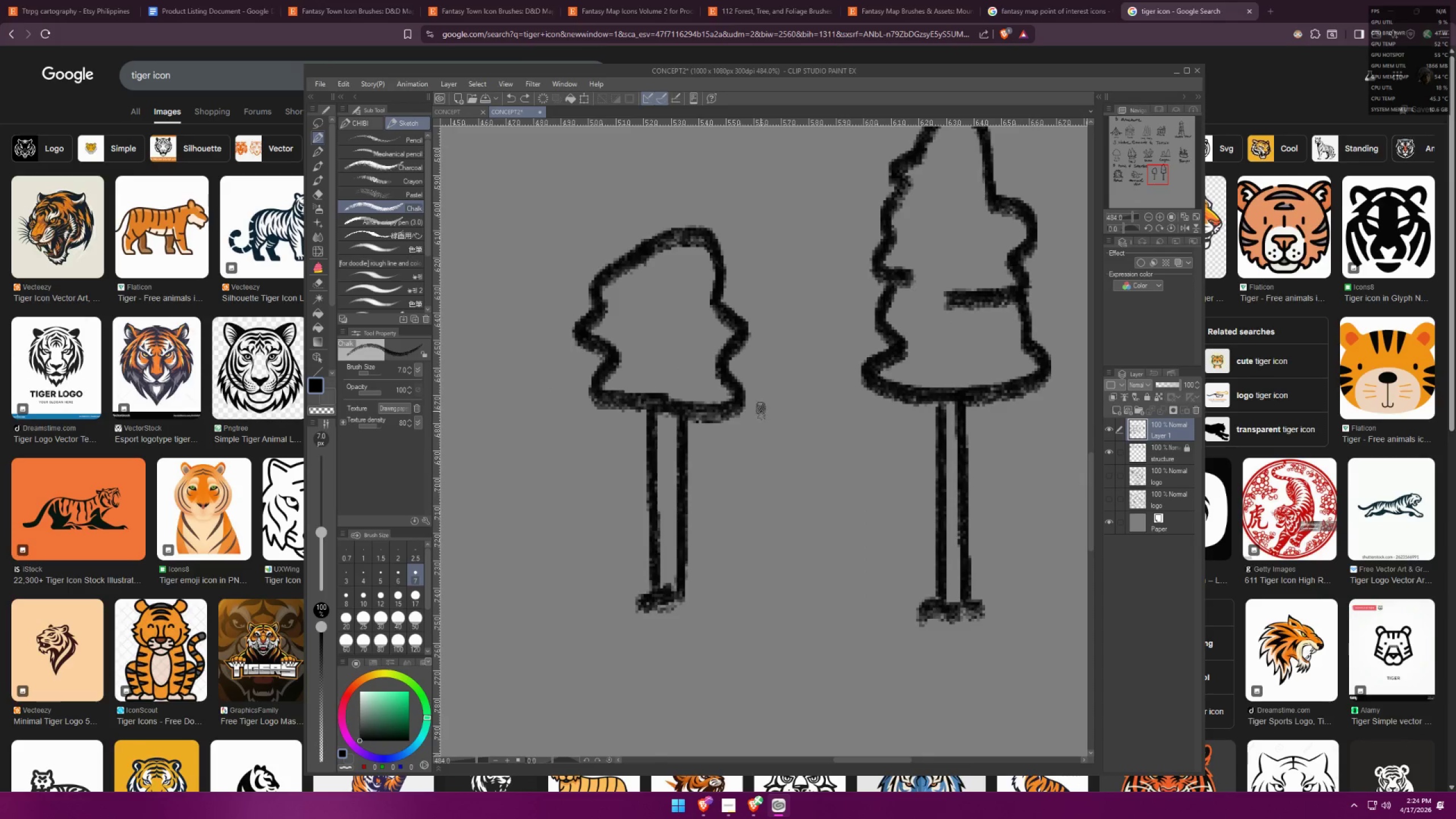 
left_click_drag(start_coordinate=[755, 409], to_coordinate=[659, 445])
 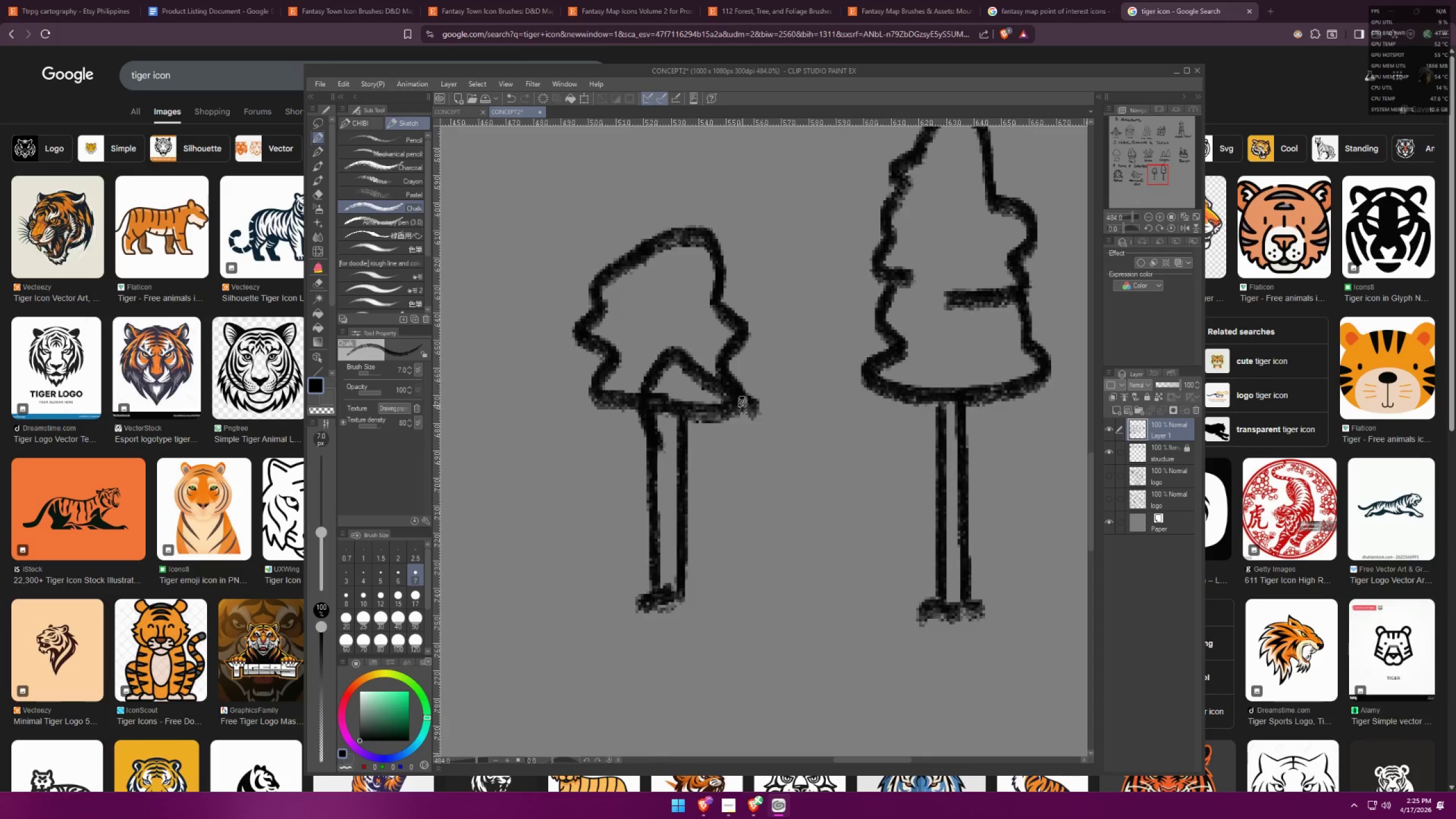 
left_click_drag(start_coordinate=[743, 403], to_coordinate=[887, 383])
 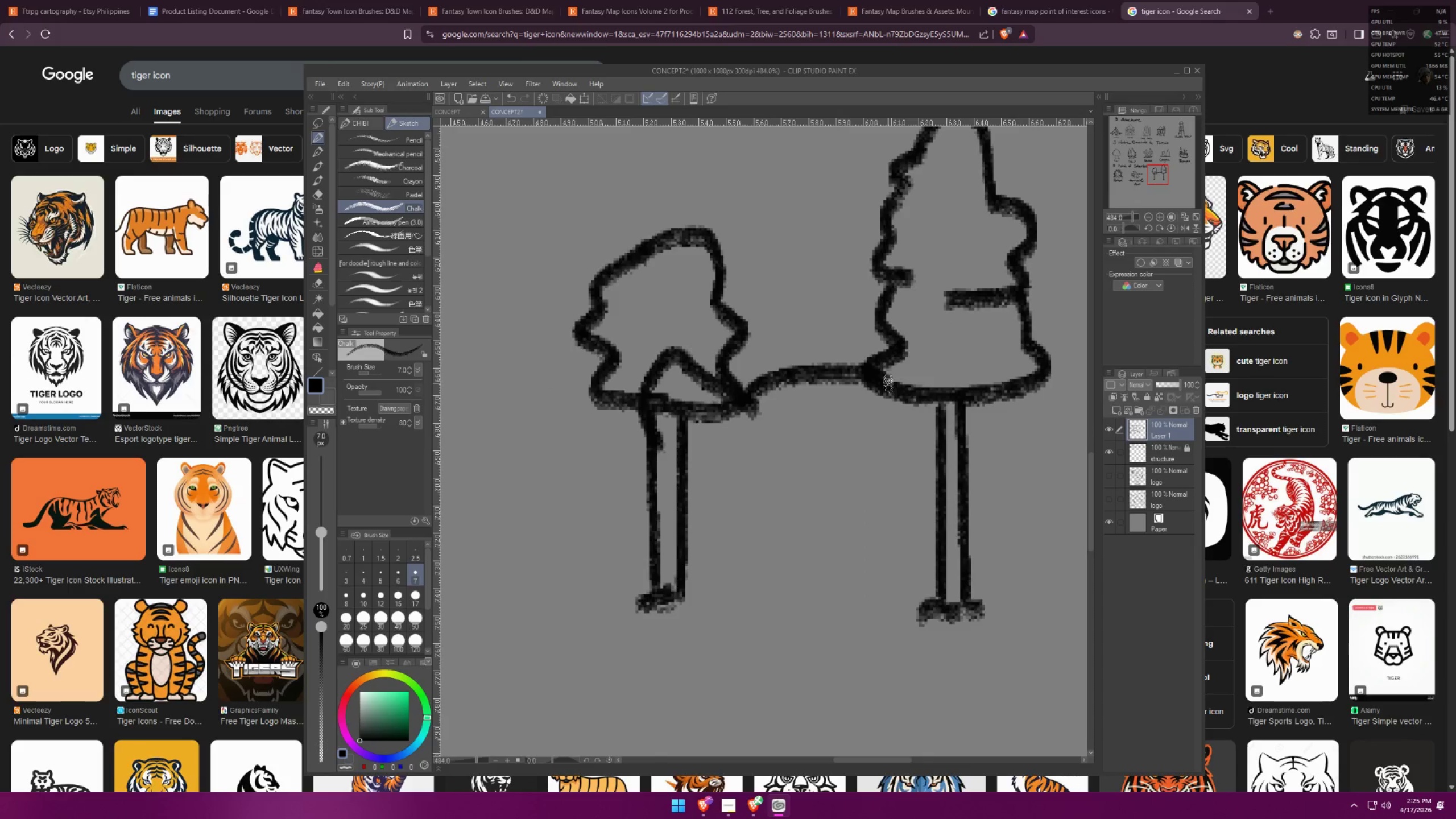 
left_click_drag(start_coordinate=[888, 384], to_coordinate=[967, 442])
 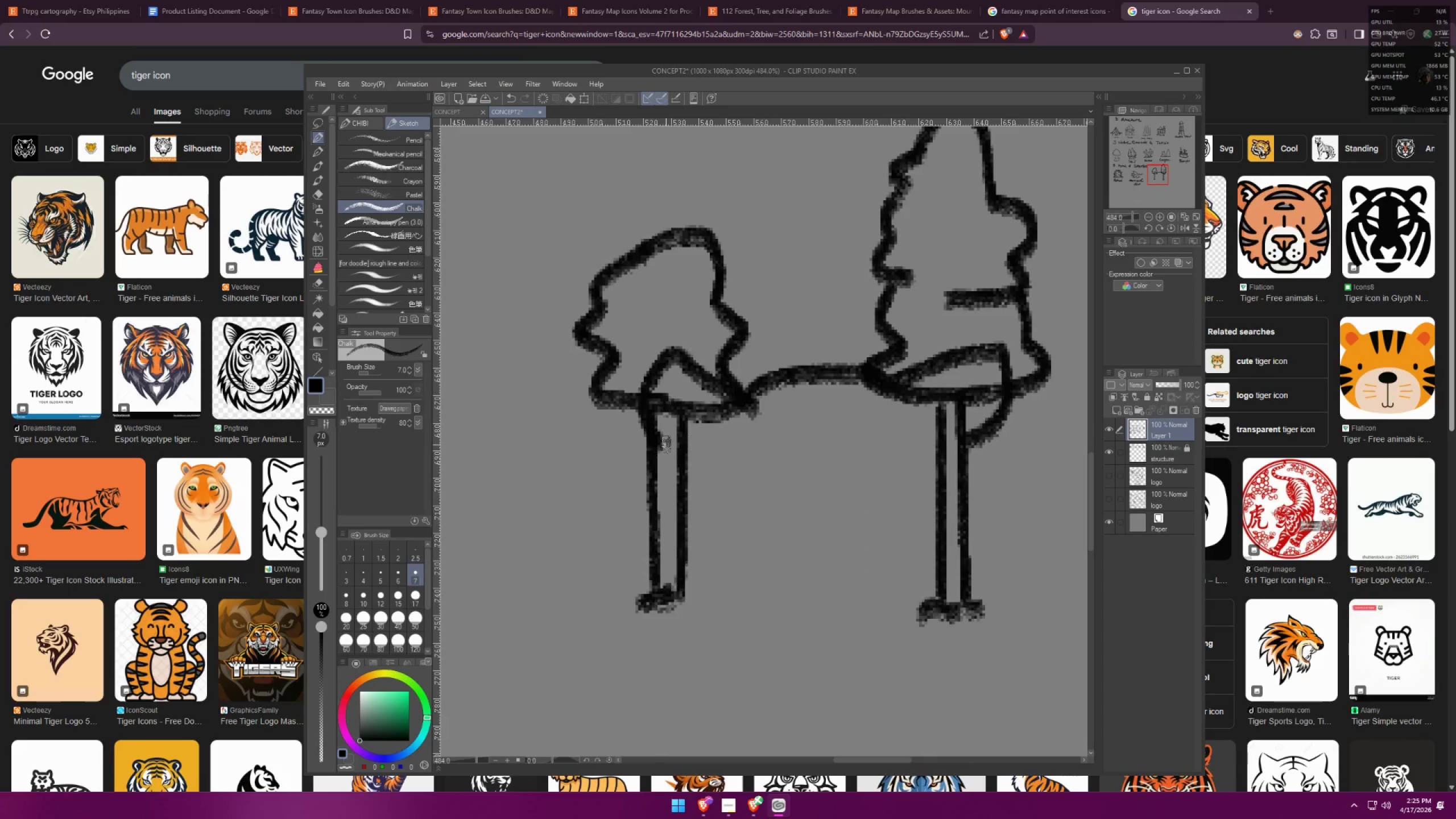 
left_click_drag(start_coordinate=[666, 445], to_coordinate=[663, 450])
 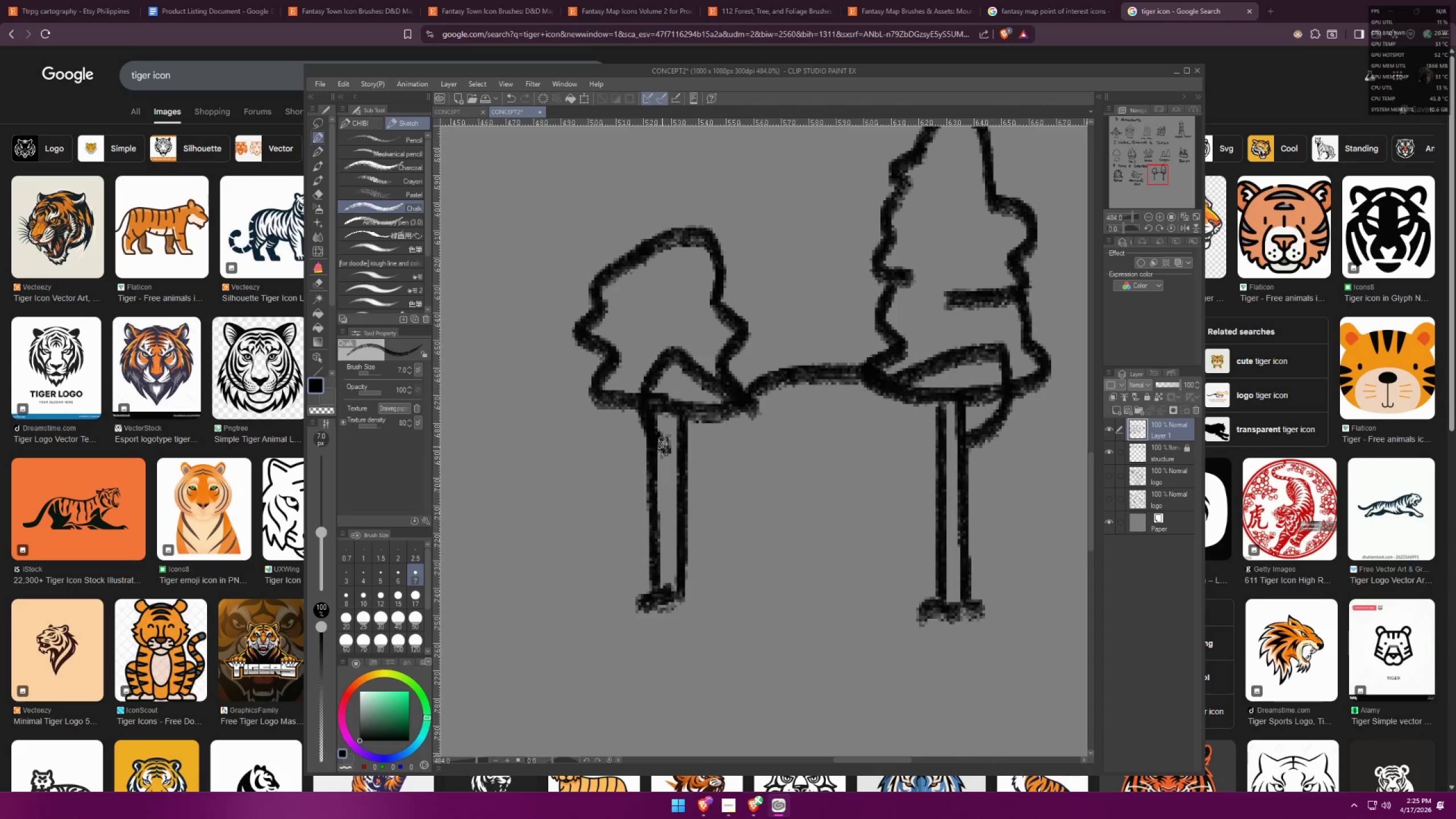 
left_click_drag(start_coordinate=[662, 446], to_coordinate=[609, 577])
 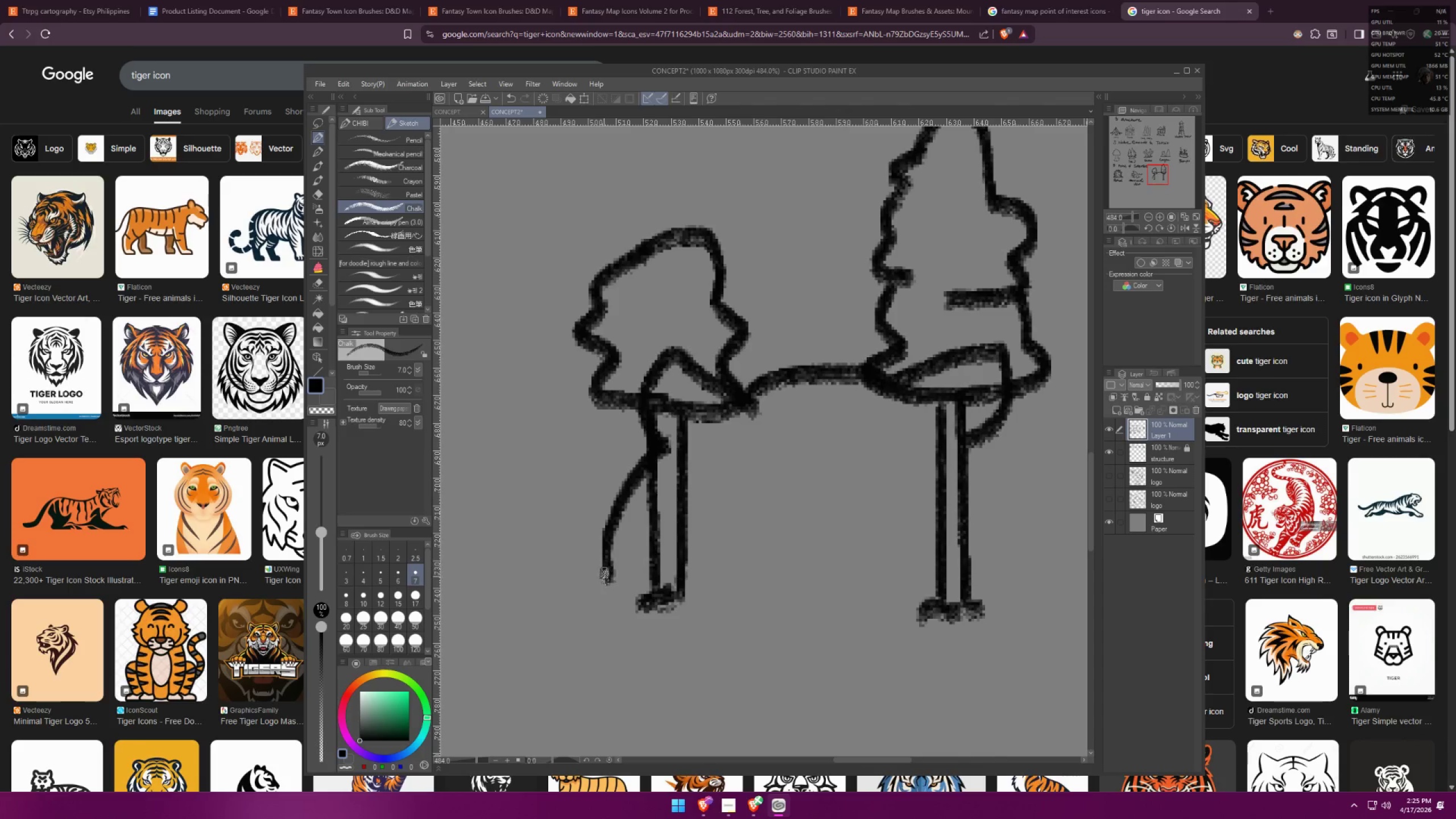 
left_click_drag(start_coordinate=[604, 578], to_coordinate=[637, 541])
 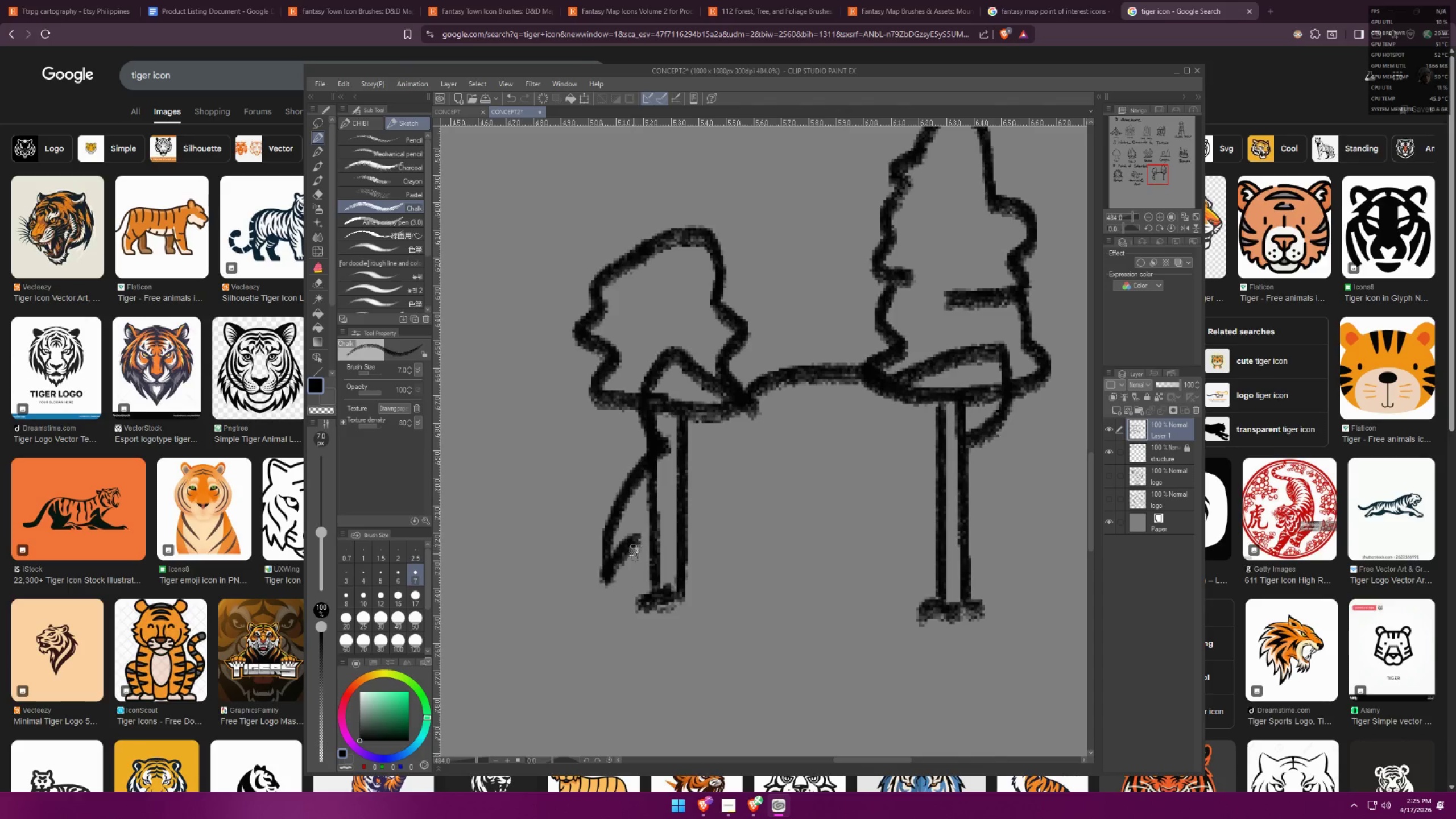 
left_click_drag(start_coordinate=[633, 555], to_coordinate=[668, 600])
 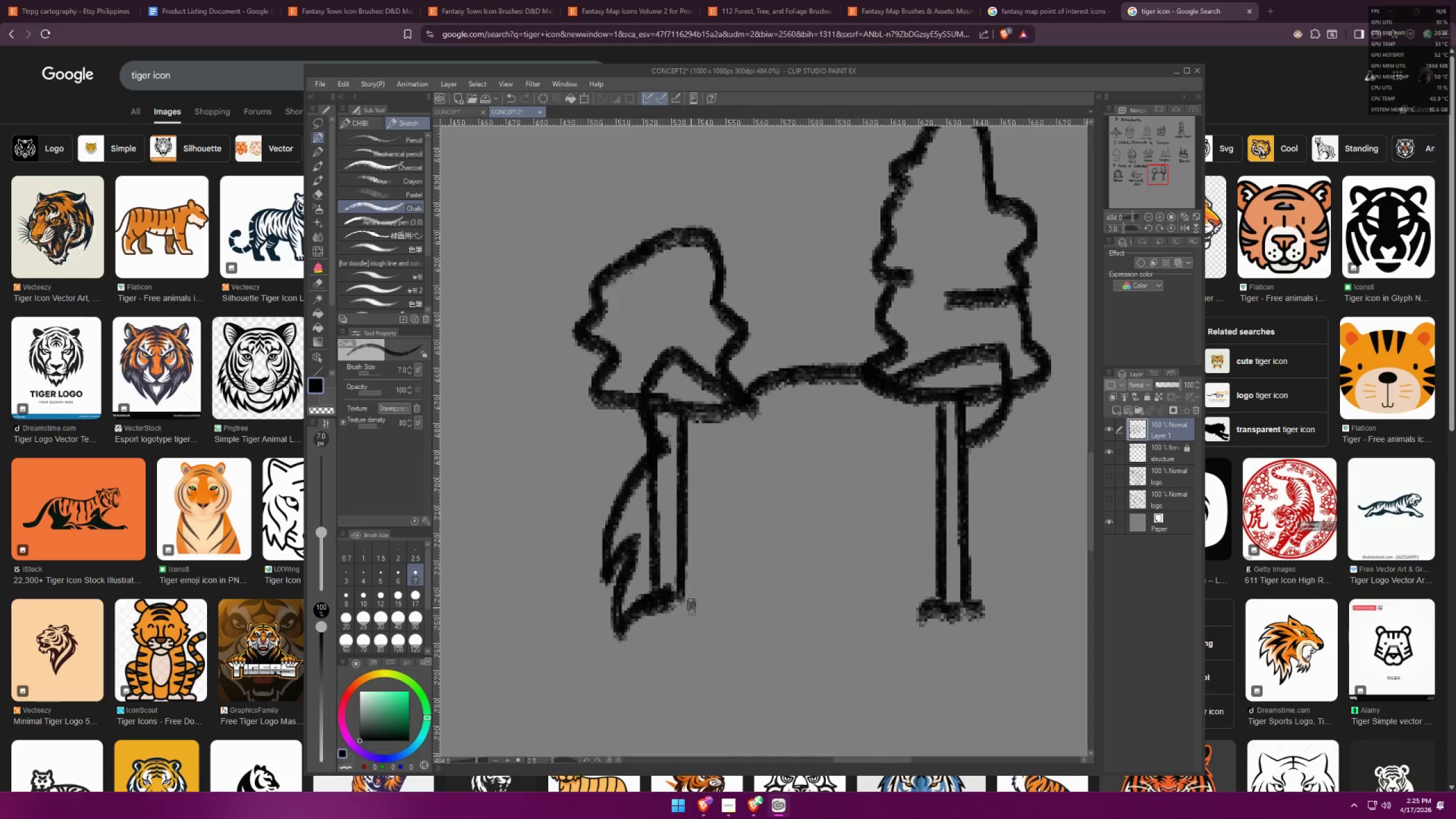 
left_click_drag(start_coordinate=[682, 609], to_coordinate=[799, 693])
 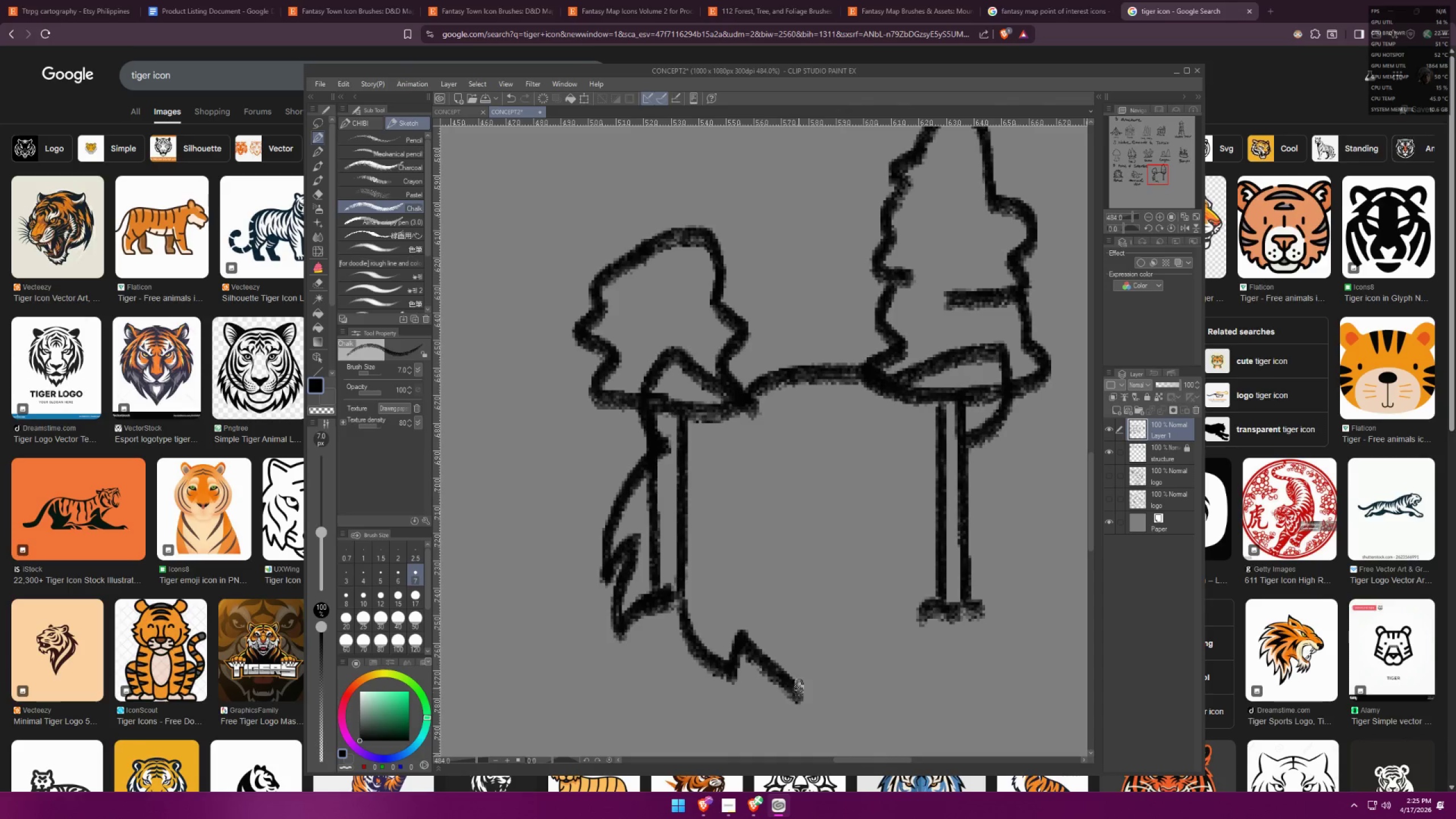 
left_click_drag(start_coordinate=[799, 688], to_coordinate=[808, 644])
 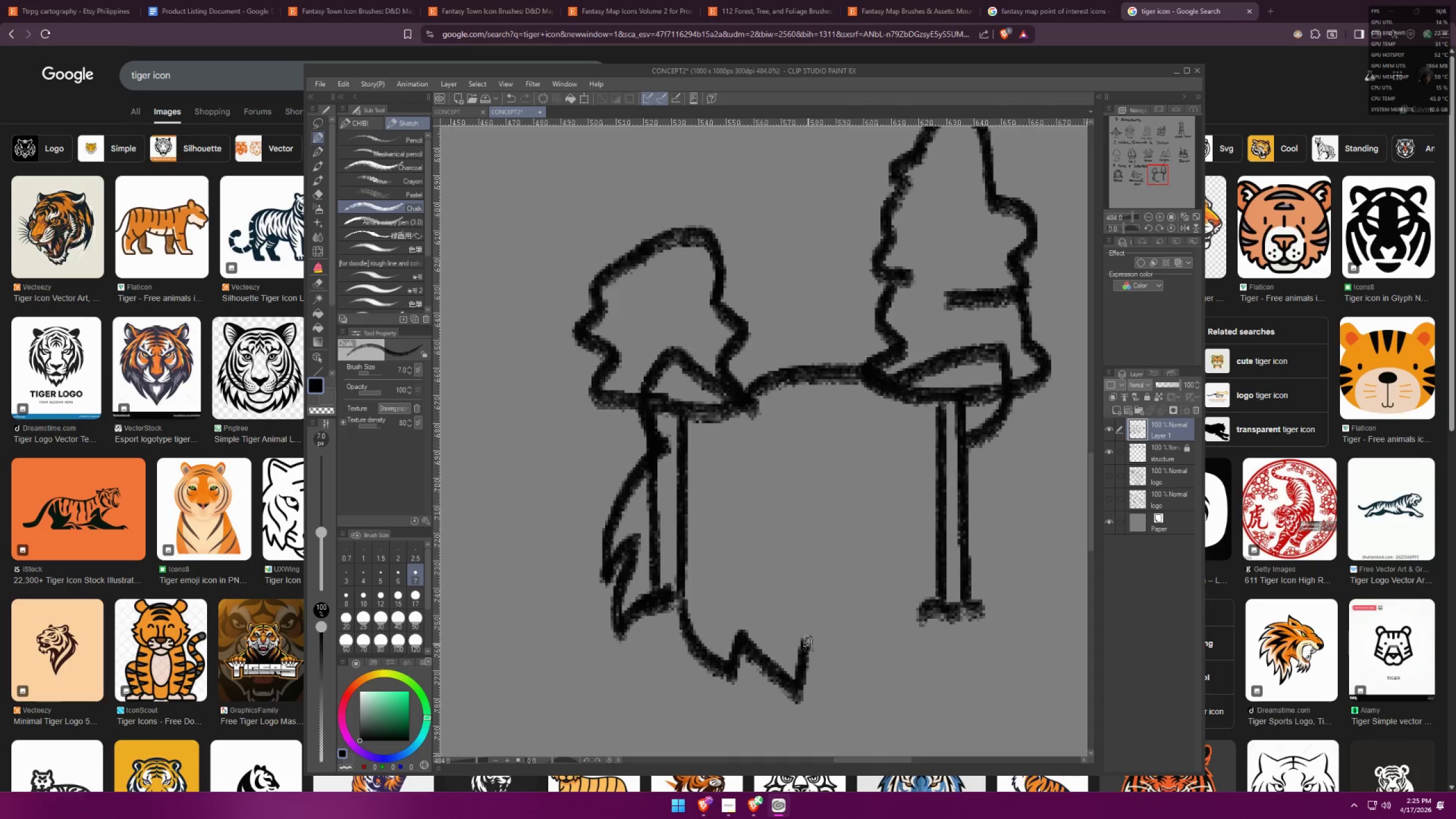 
left_click_drag(start_coordinate=[819, 663], to_coordinate=[874, 675])
 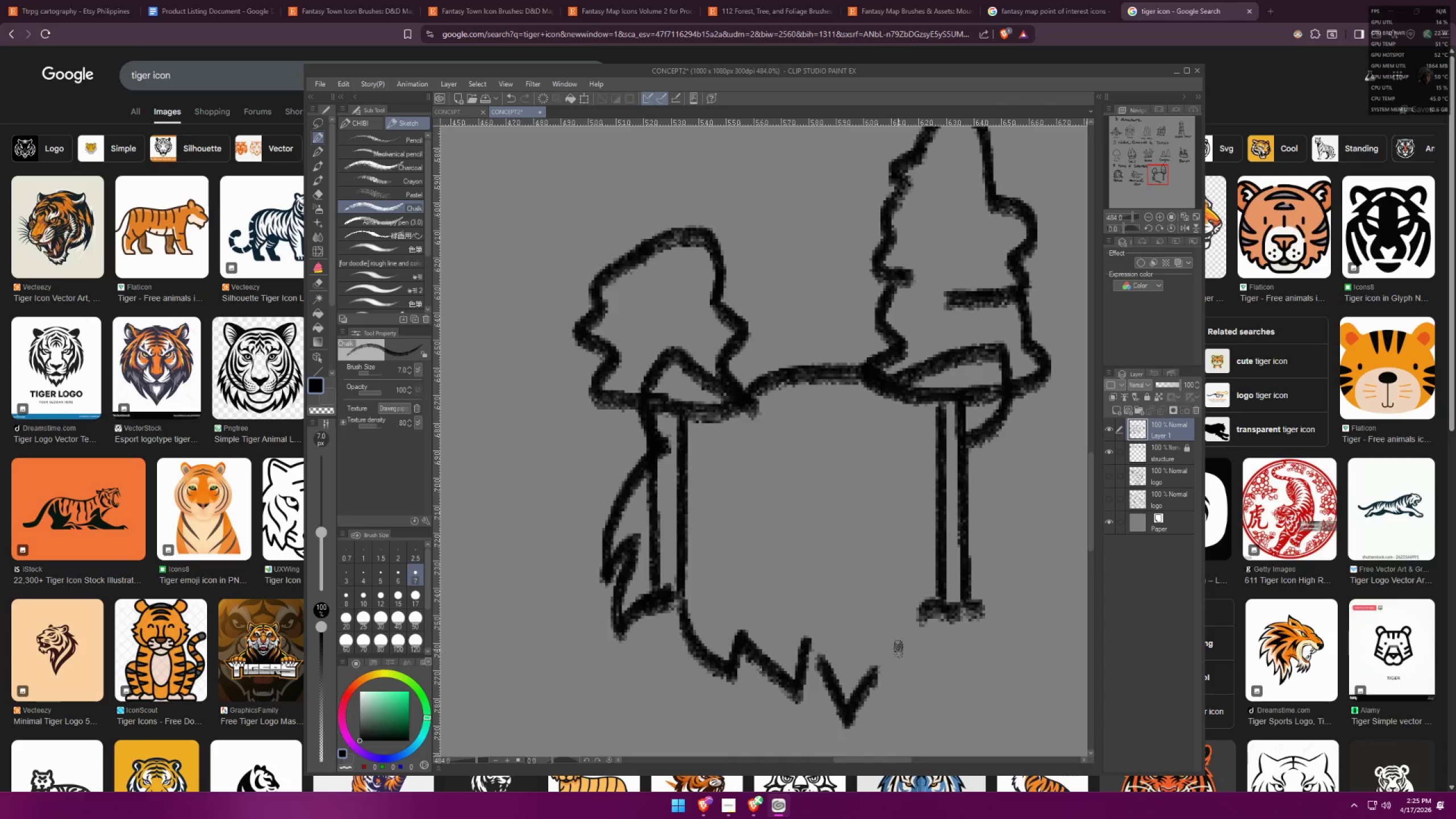 
left_click_drag(start_coordinate=[897, 658], to_coordinate=[908, 673])
 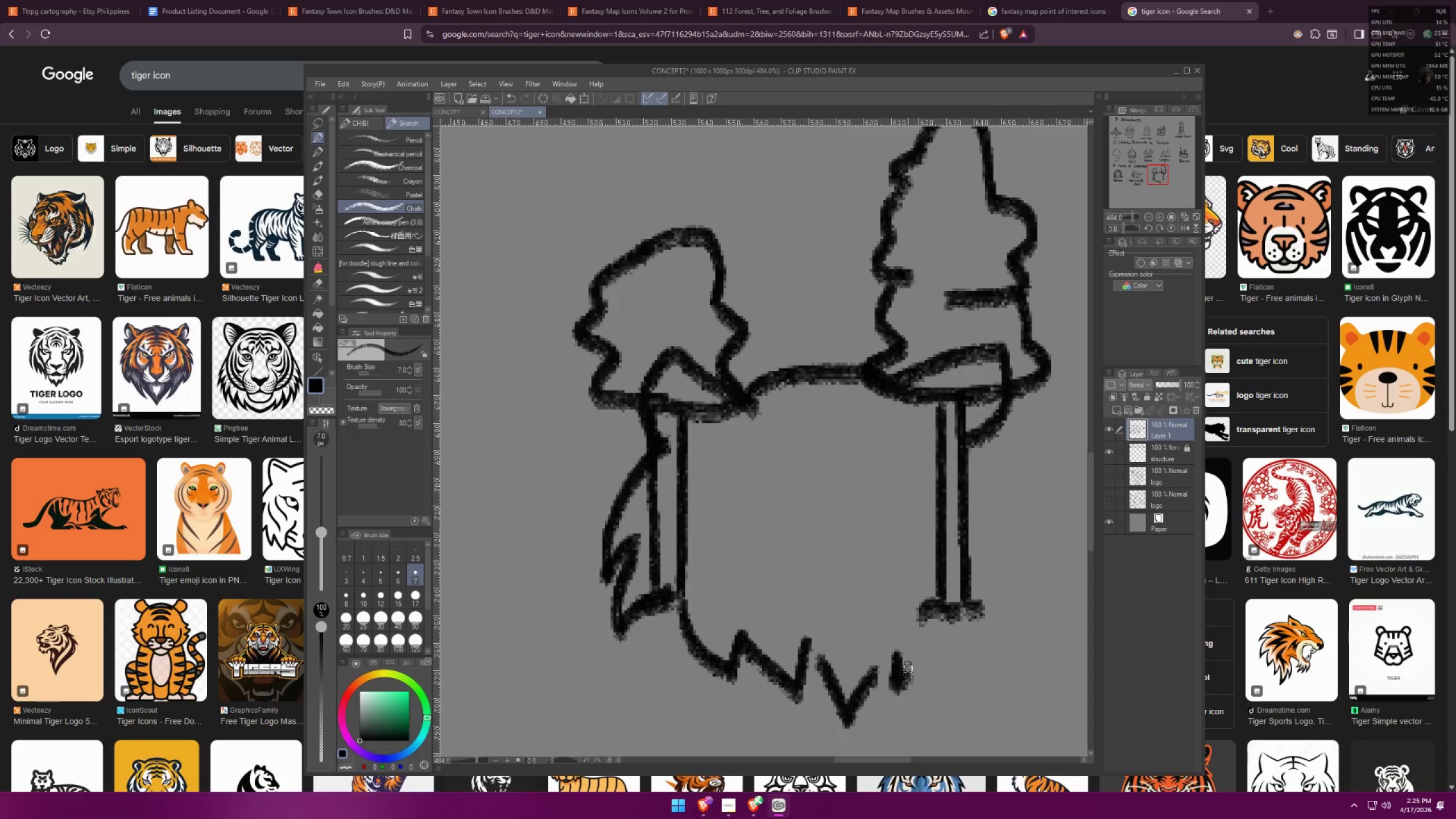 
left_click_drag(start_coordinate=[908, 669], to_coordinate=[927, 636])
 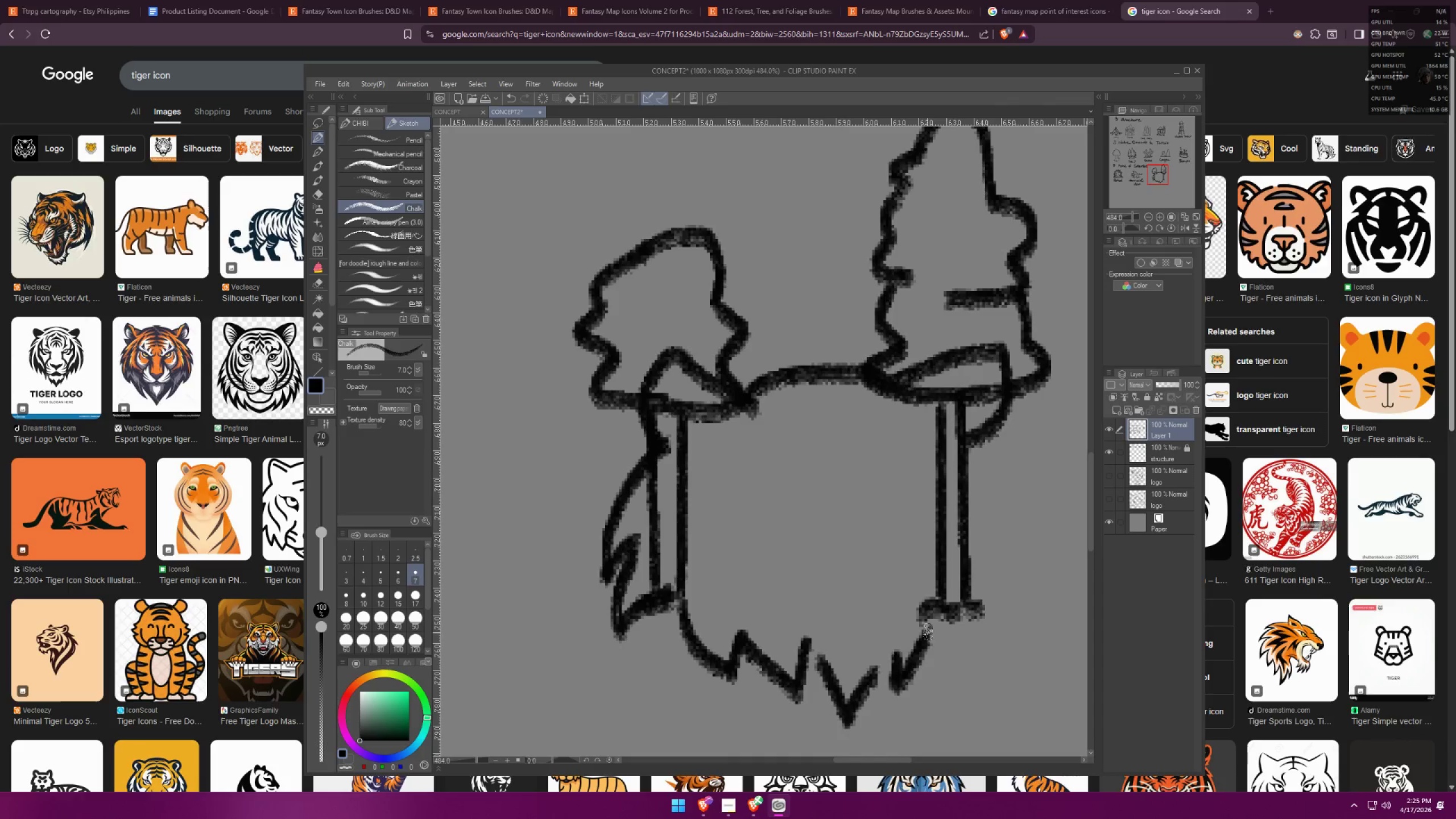 
left_click_drag(start_coordinate=[928, 632], to_coordinate=[961, 570])
 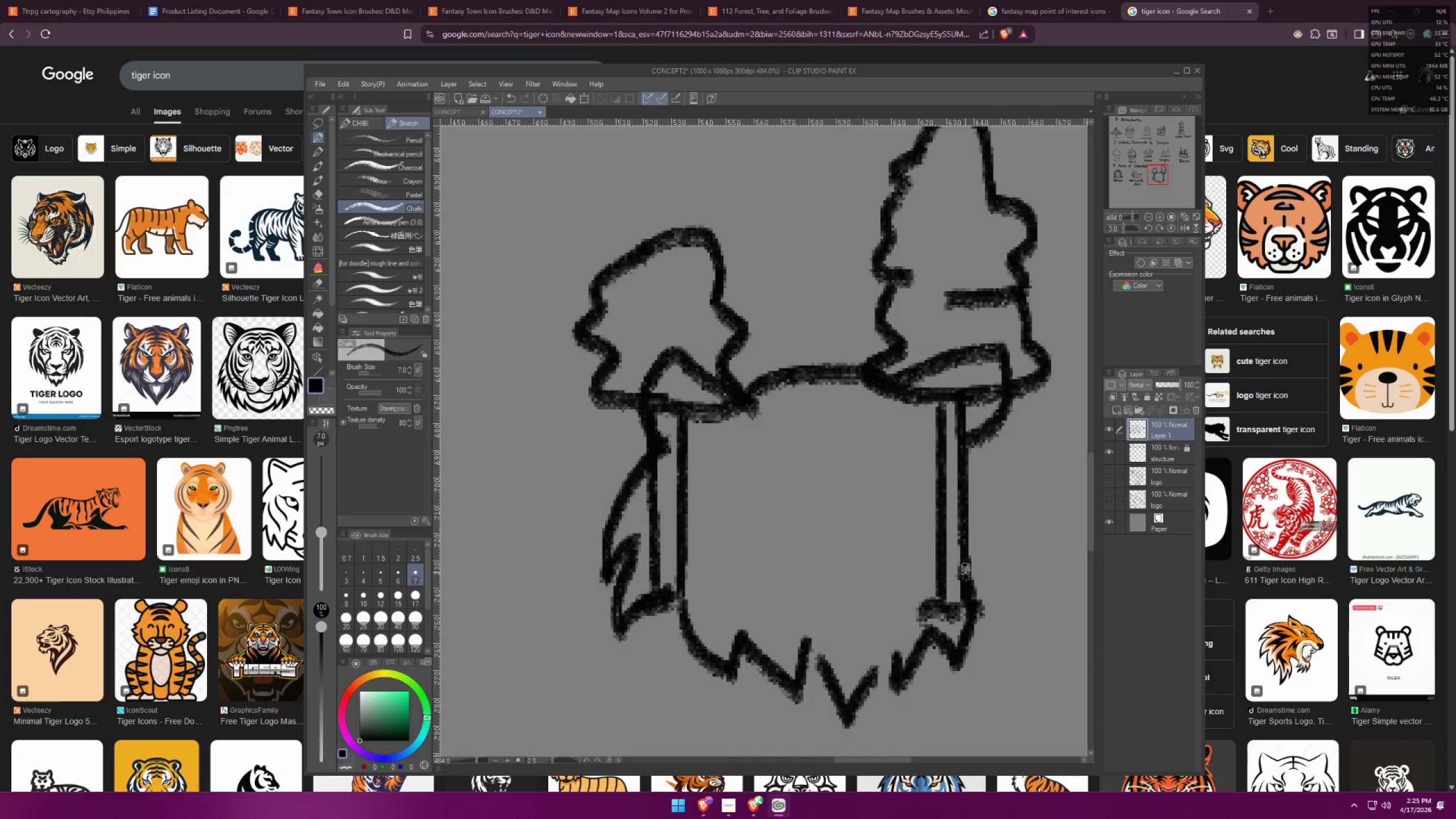 
left_click_drag(start_coordinate=[965, 566], to_coordinate=[990, 524])
 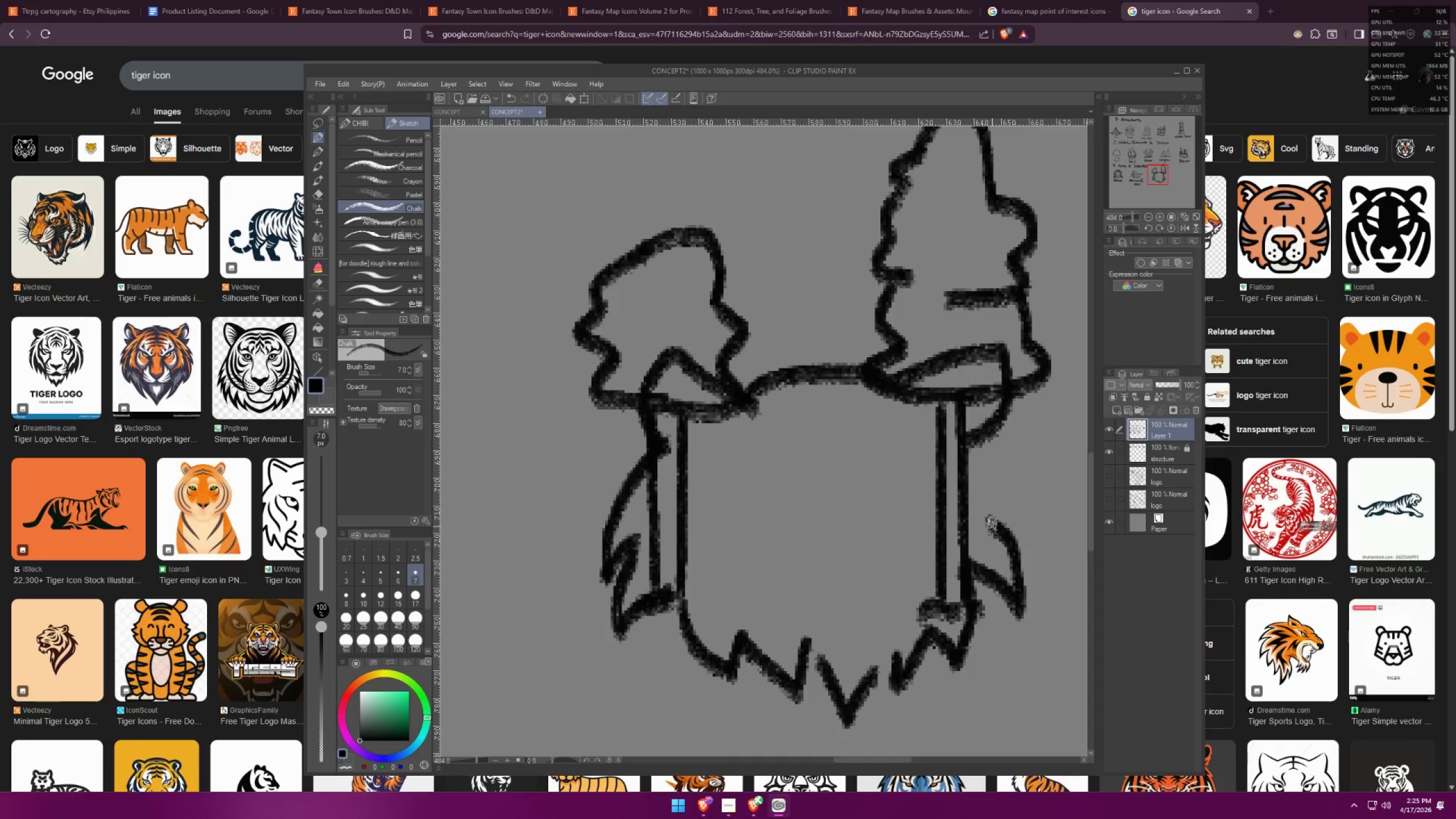 
left_click_drag(start_coordinate=[995, 525], to_coordinate=[954, 426])
 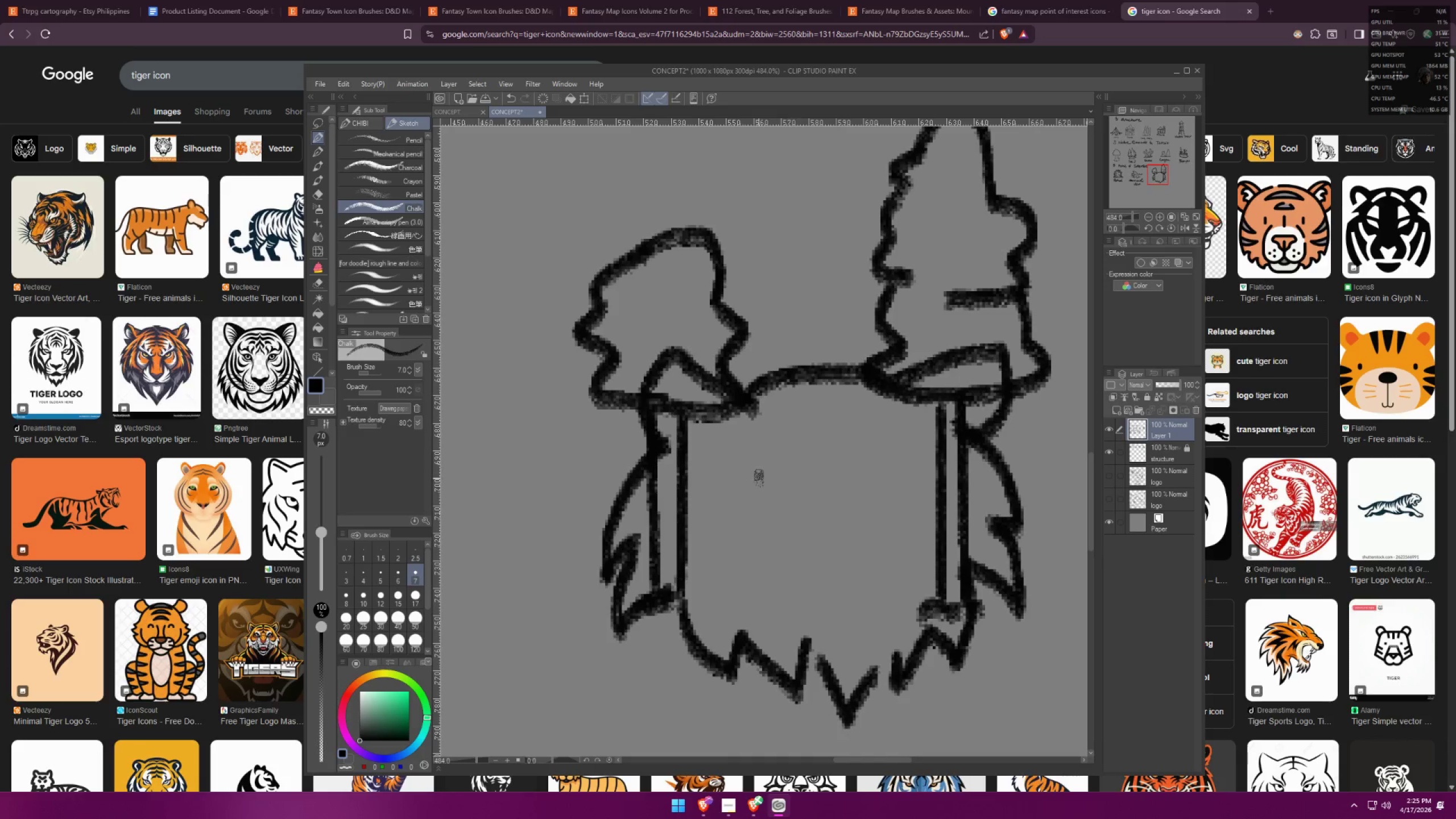 
left_click_drag(start_coordinate=[707, 470], to_coordinate=[729, 503])
 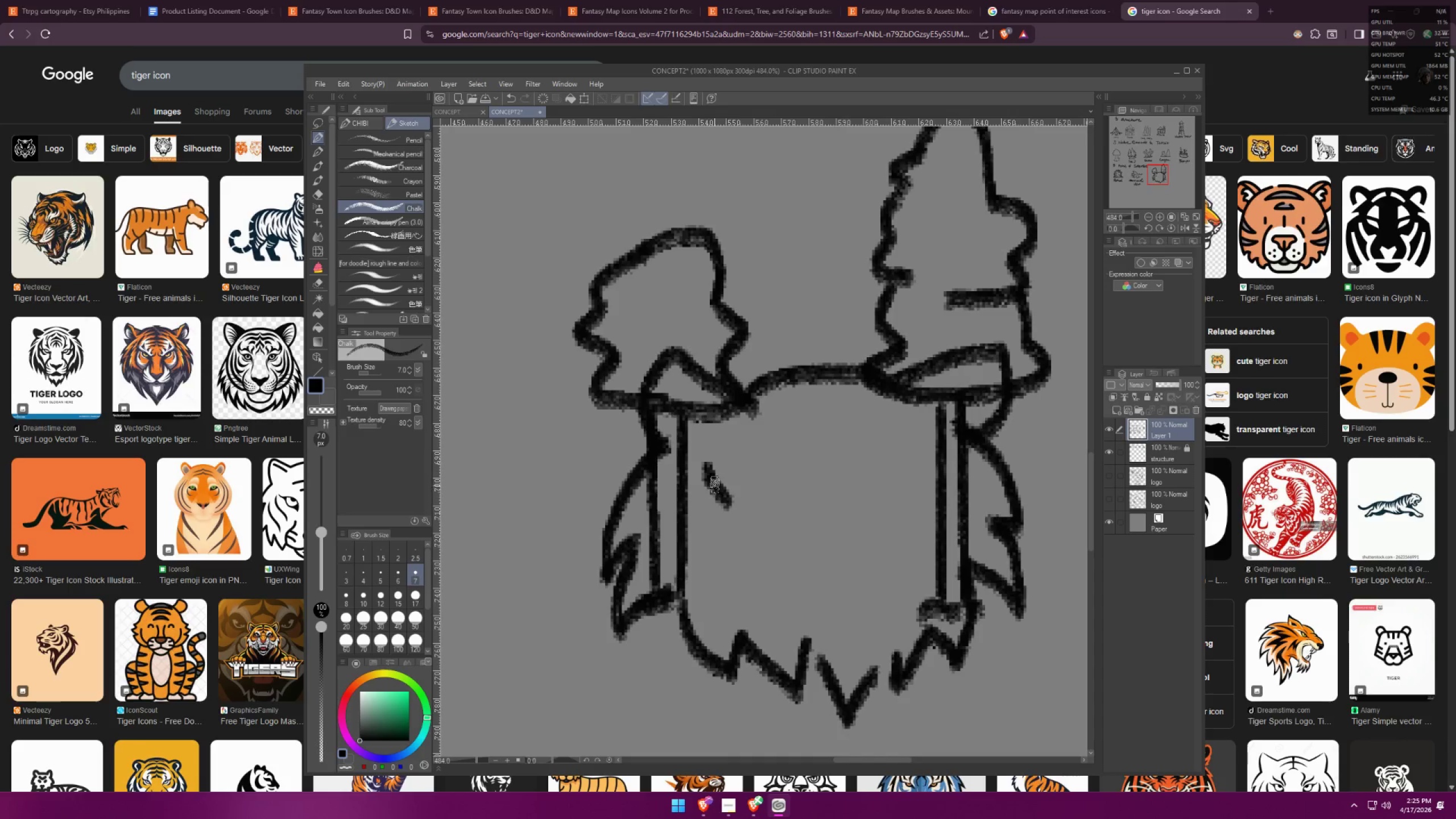 
left_click_drag(start_coordinate=[714, 485], to_coordinate=[772, 510])
 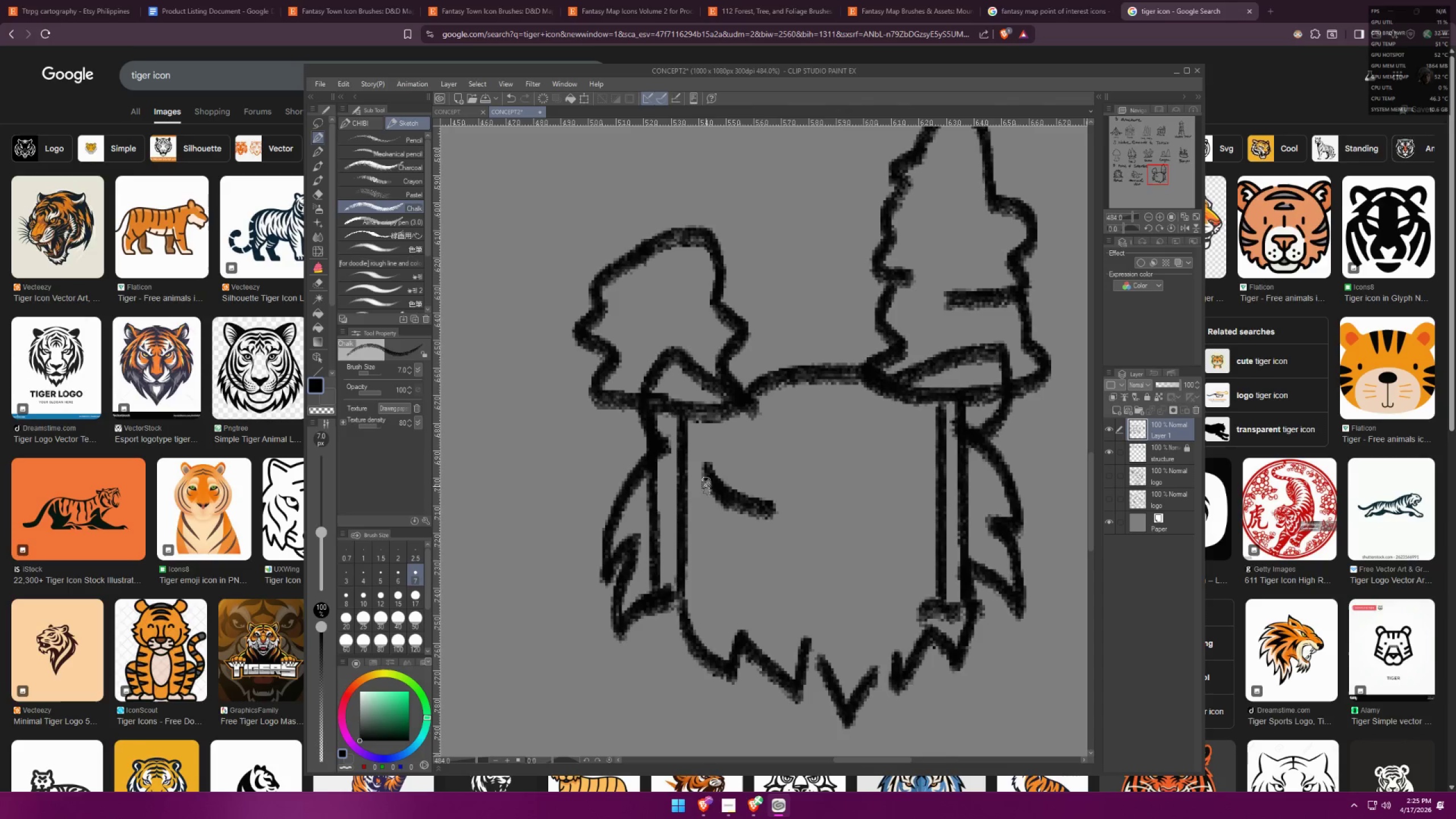 
left_click_drag(start_coordinate=[705, 485], to_coordinate=[696, 509])
 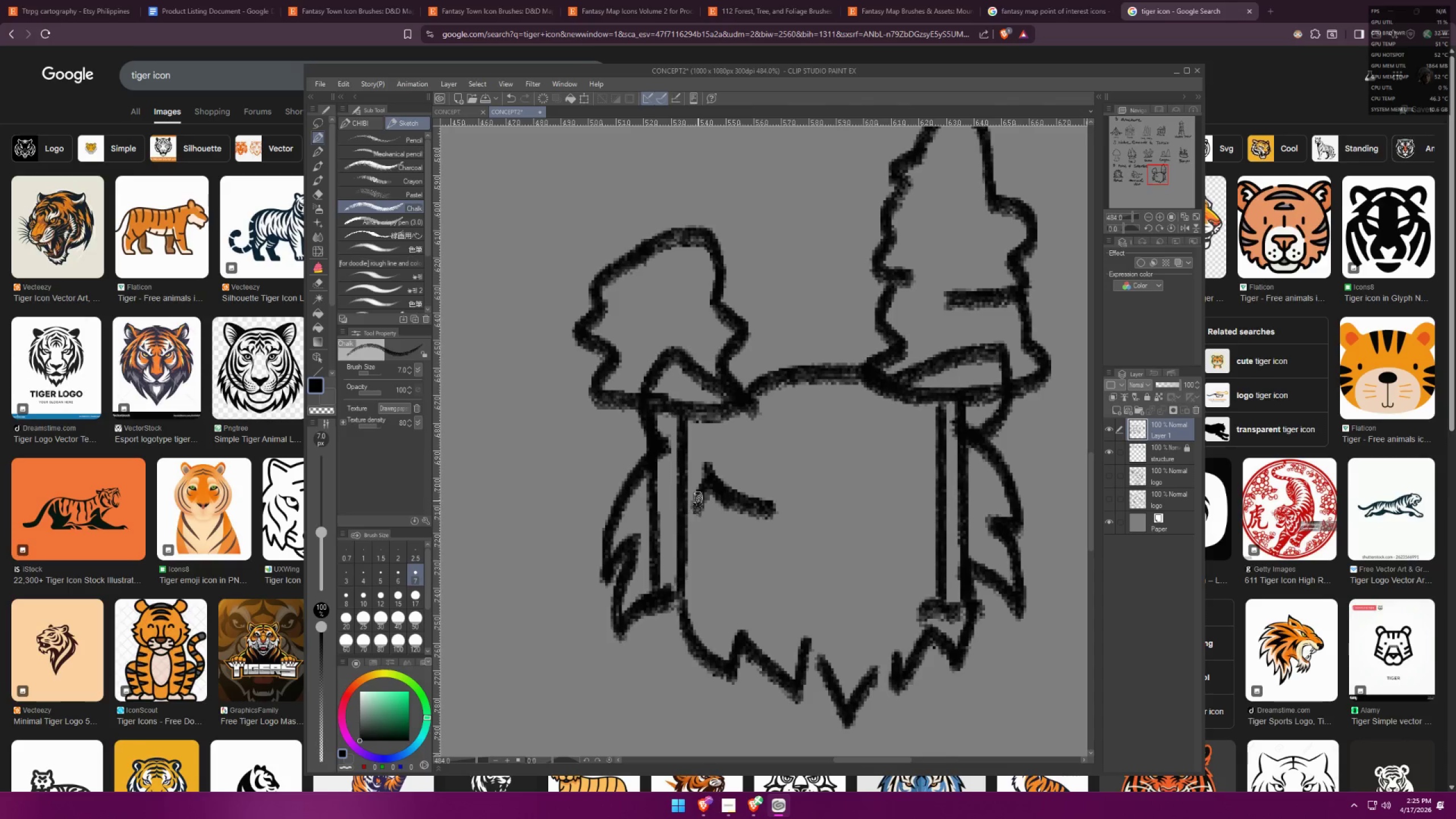 
left_click_drag(start_coordinate=[698, 502], to_coordinate=[767, 535])
 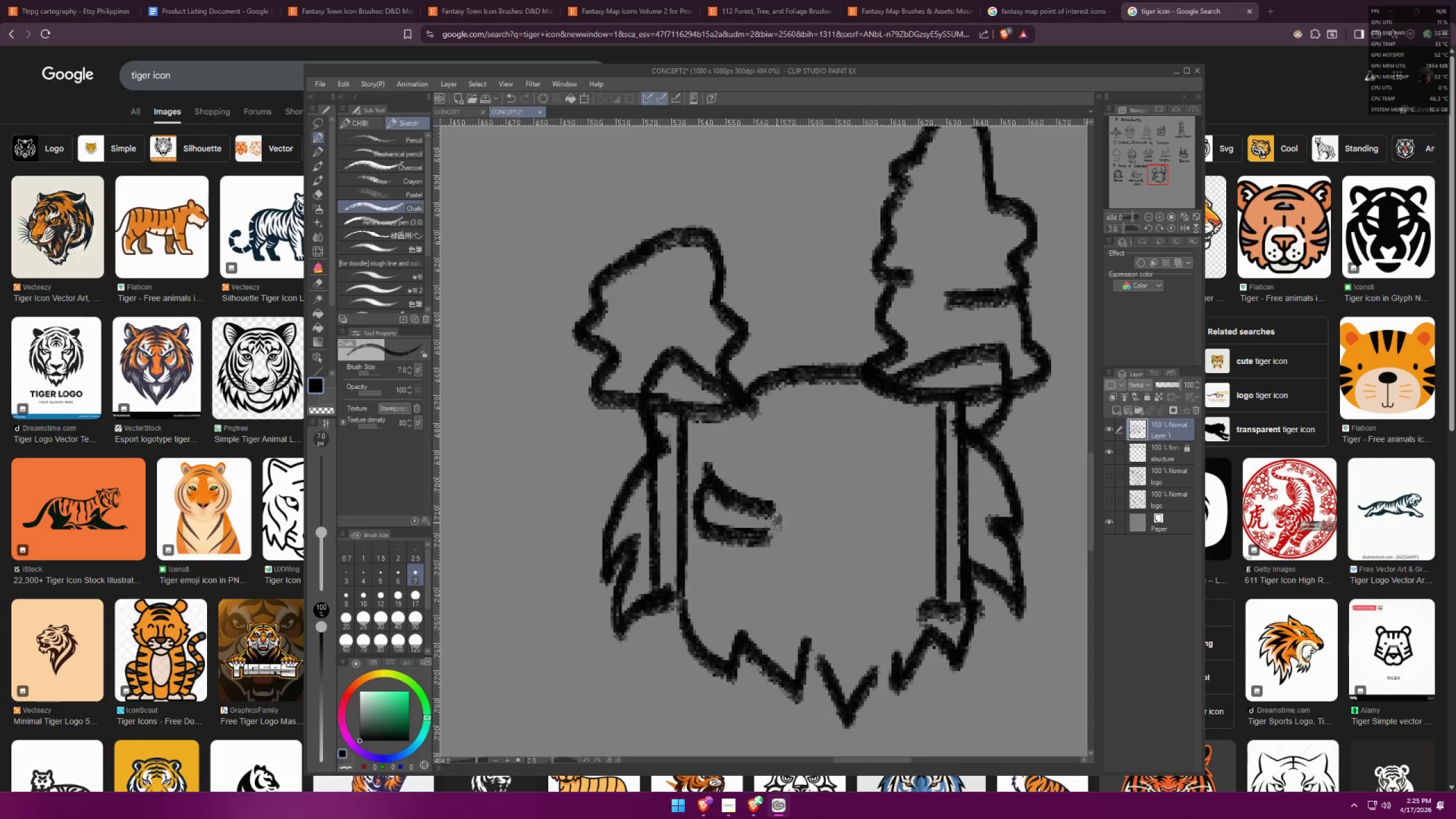 
left_click_drag(start_coordinate=[777, 519], to_coordinate=[766, 533])
 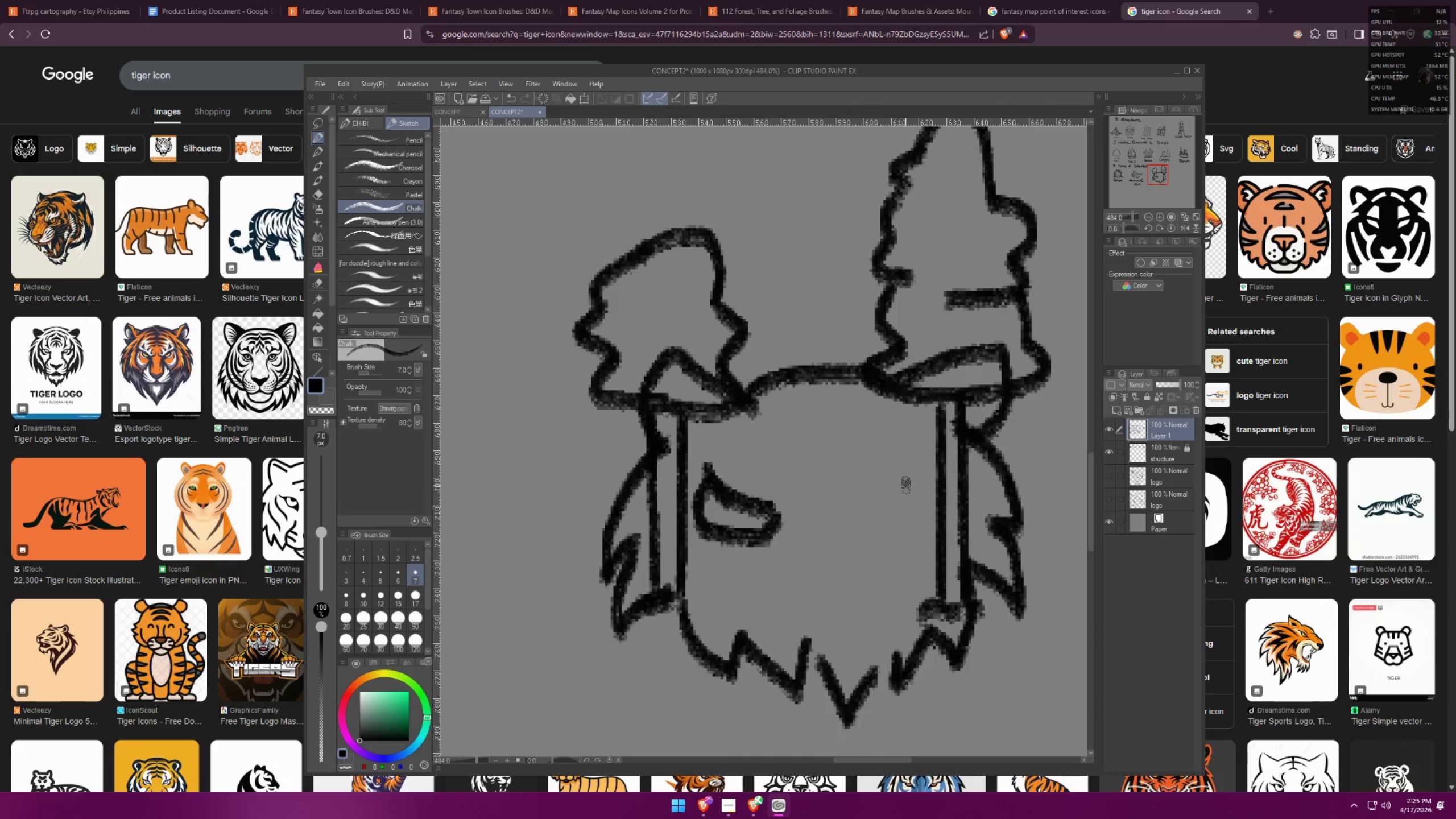 
left_click_drag(start_coordinate=[922, 471], to_coordinate=[917, 476])
 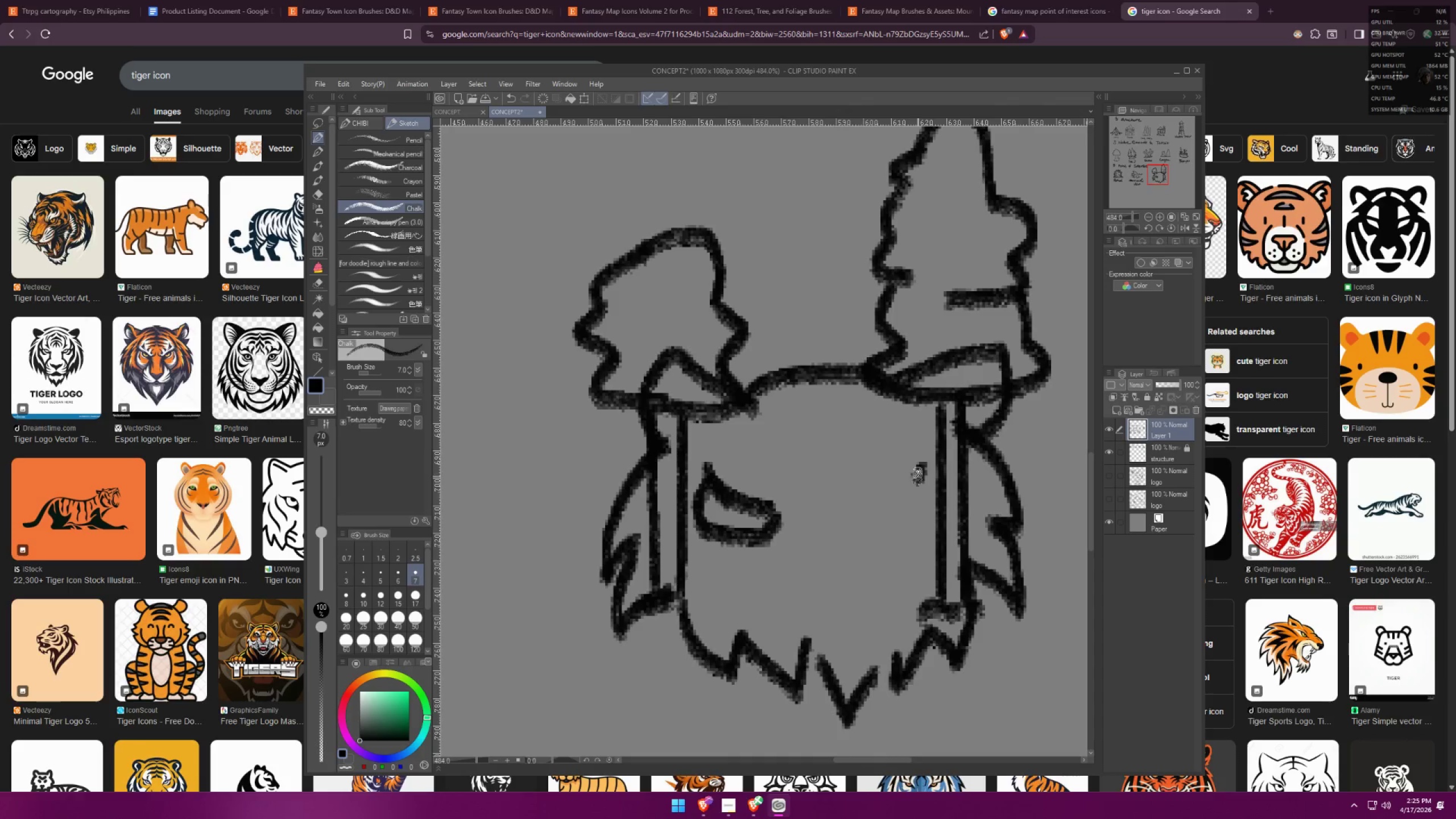 
left_click_drag(start_coordinate=[920, 475], to_coordinate=[849, 513])
 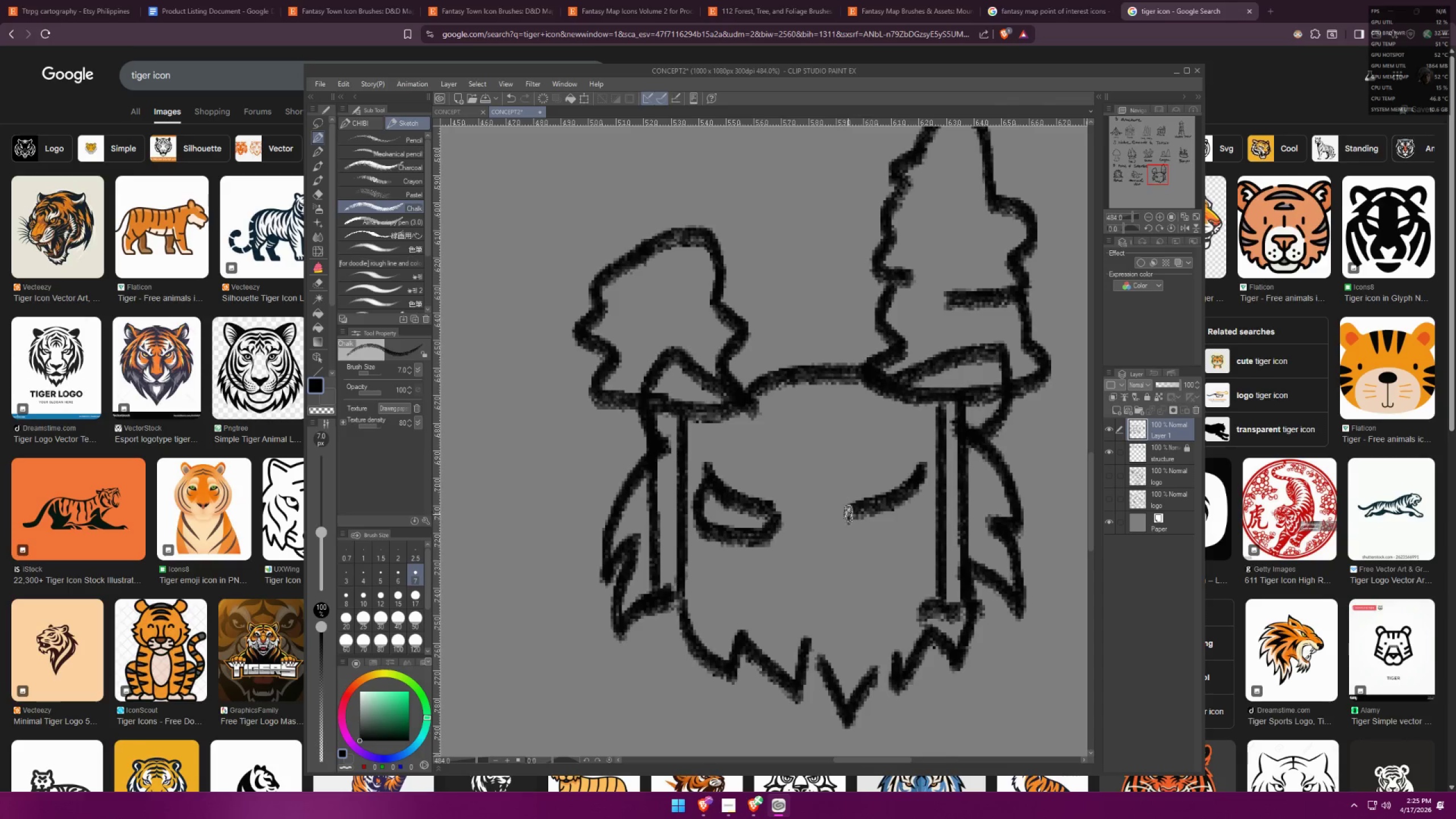 
left_click_drag(start_coordinate=[848, 514], to_coordinate=[923, 511])
 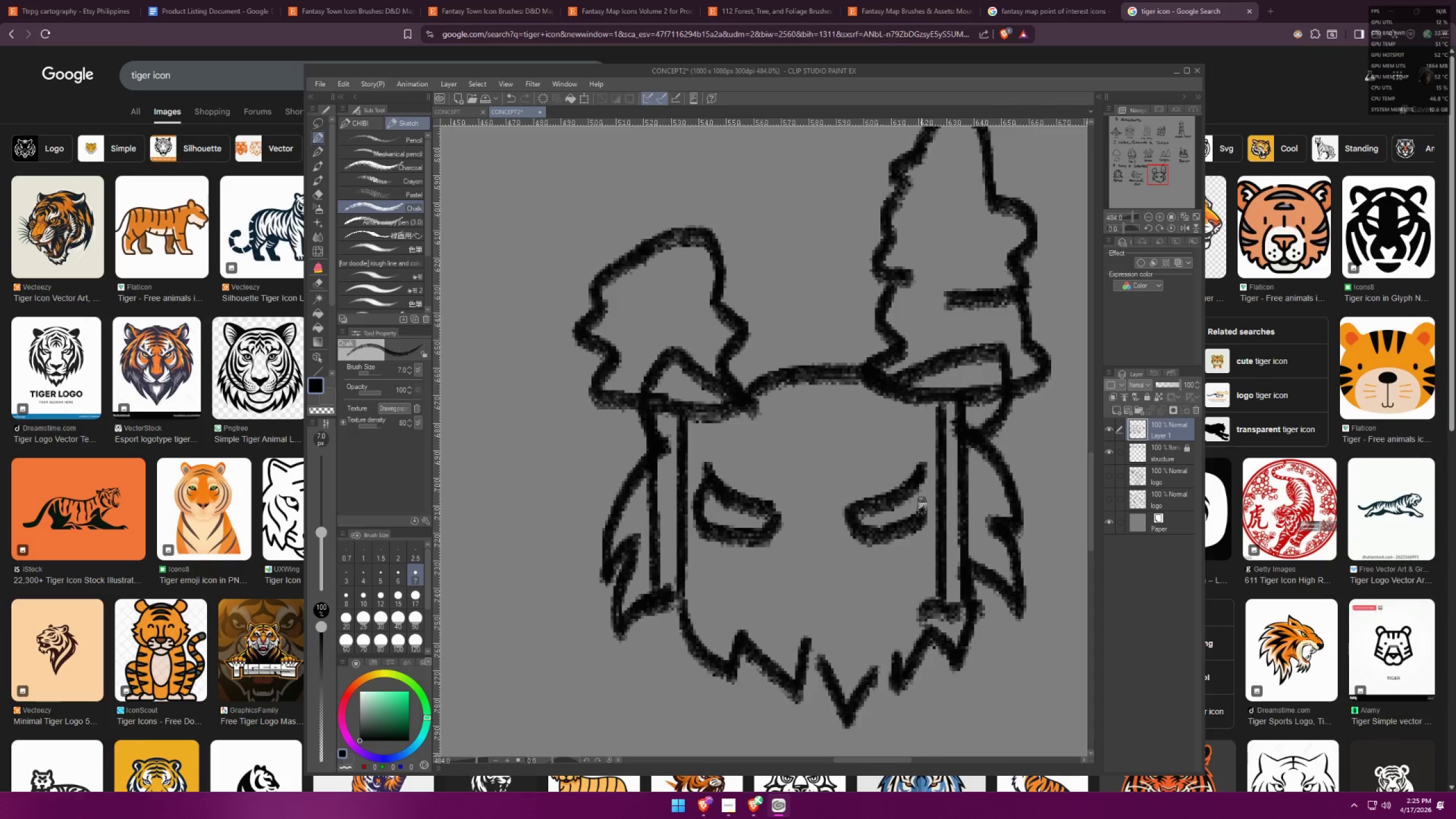 
left_click_drag(start_coordinate=[916, 483], to_coordinate=[915, 520])
 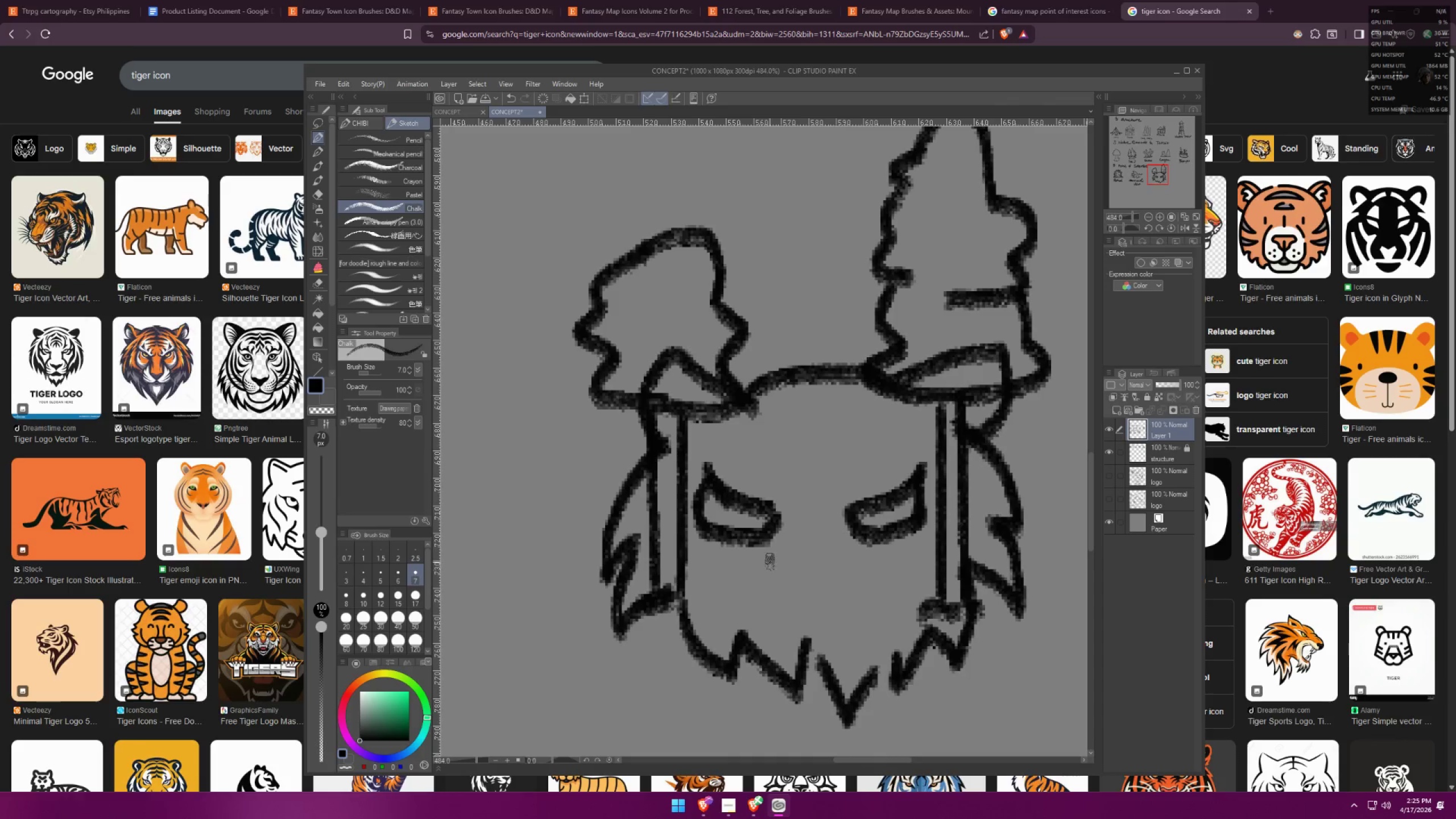 
left_click_drag(start_coordinate=[810, 588], to_coordinate=[796, 584])
 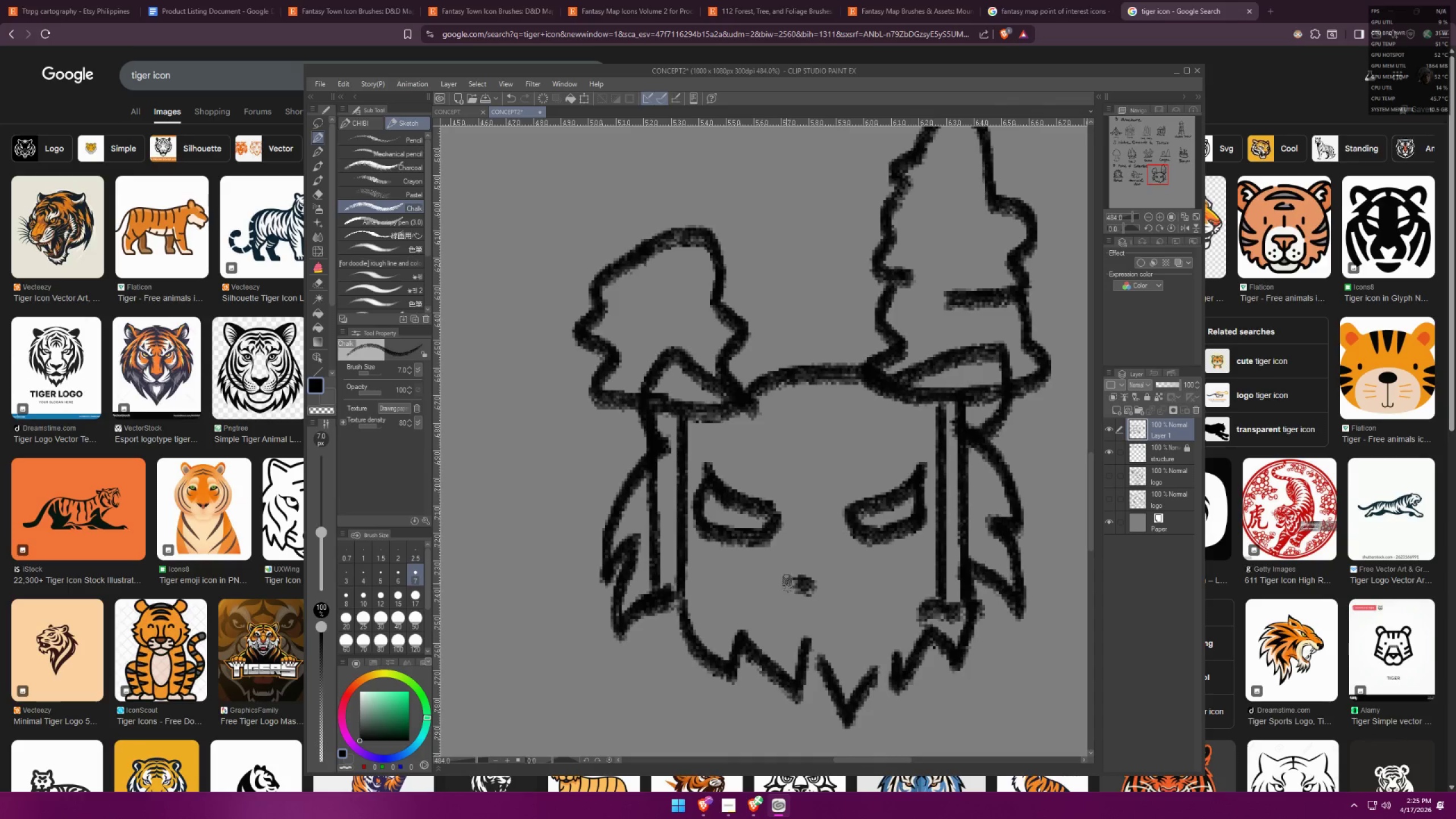 
left_click_drag(start_coordinate=[786, 586], to_coordinate=[846, 584])
 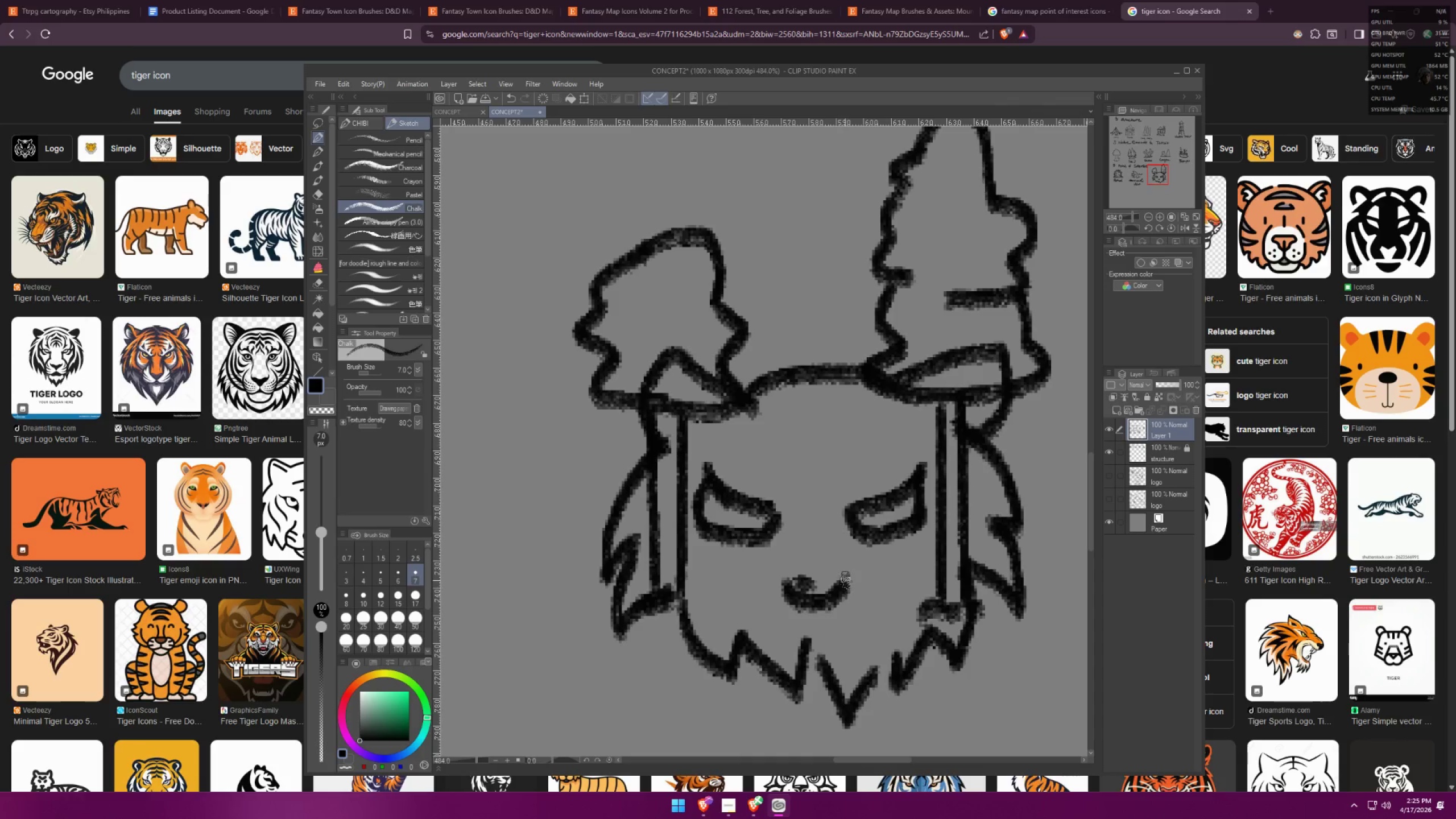 
left_click_drag(start_coordinate=[843, 580], to_coordinate=[805, 588])
 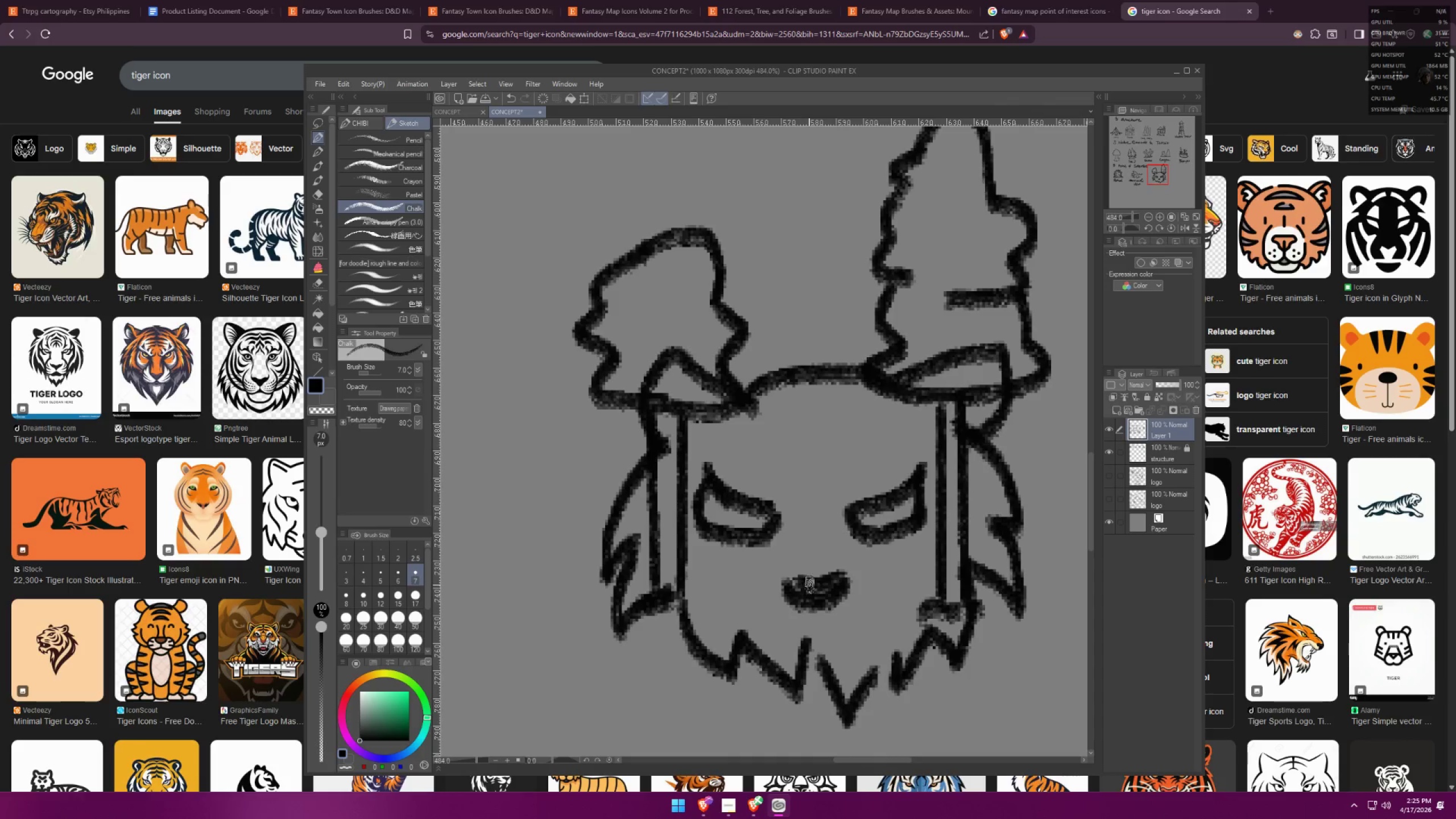 
left_click_drag(start_coordinate=[809, 585], to_coordinate=[823, 595])
 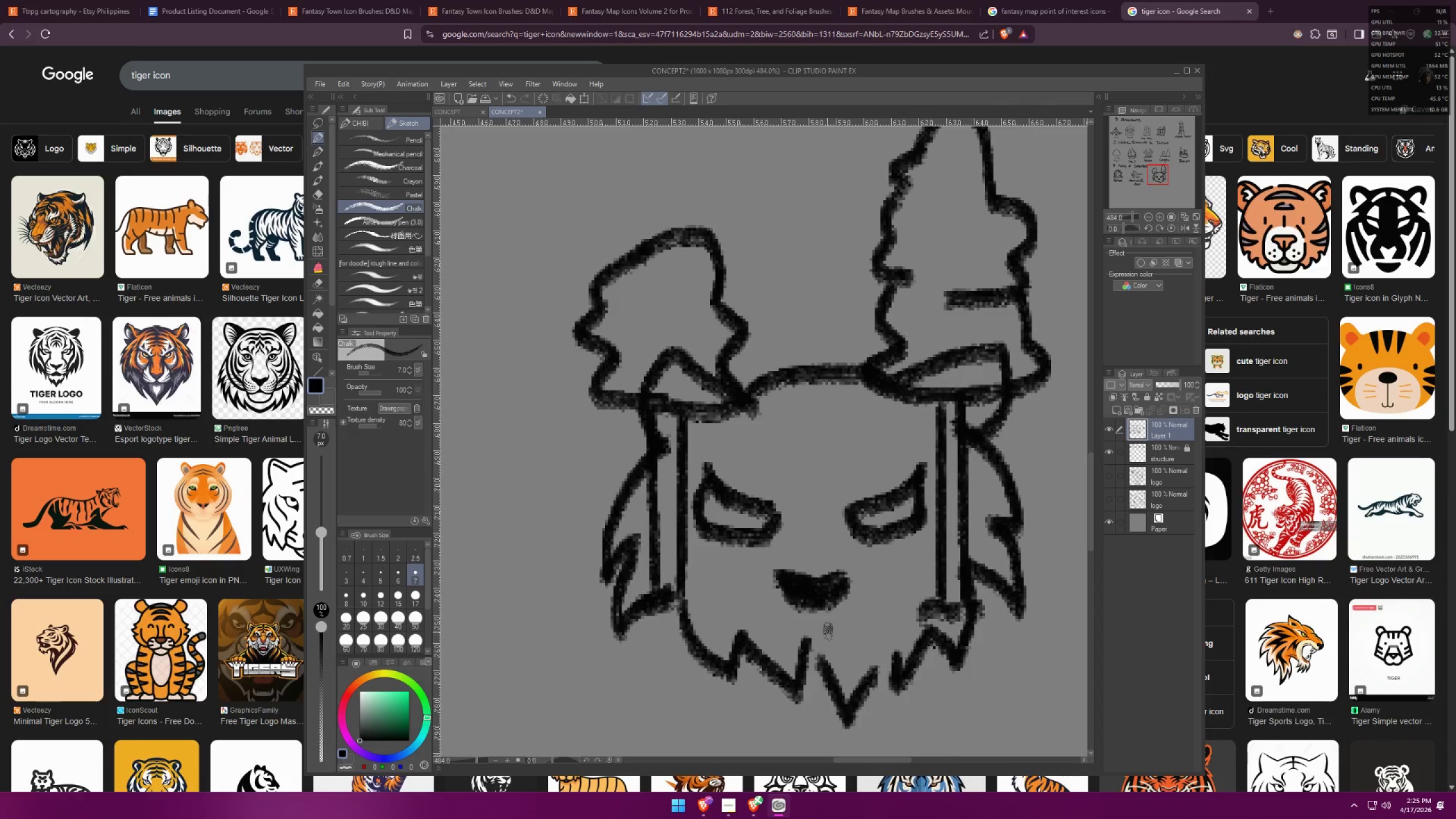 
hold_key(key=Space, duration=0.35)
 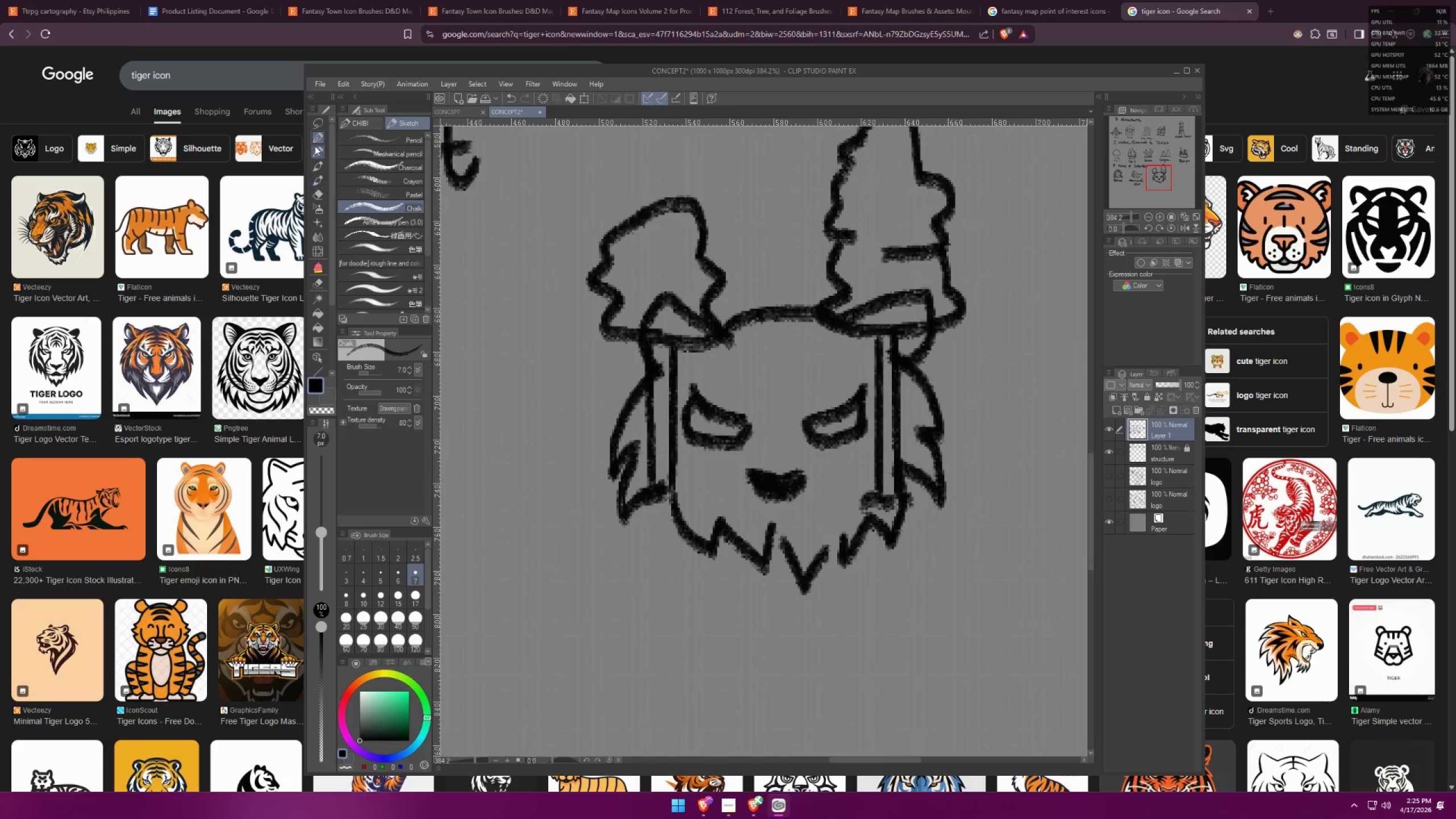 
scroll: coordinate [903, 547], scroll_direction: down, amount: 2.0
 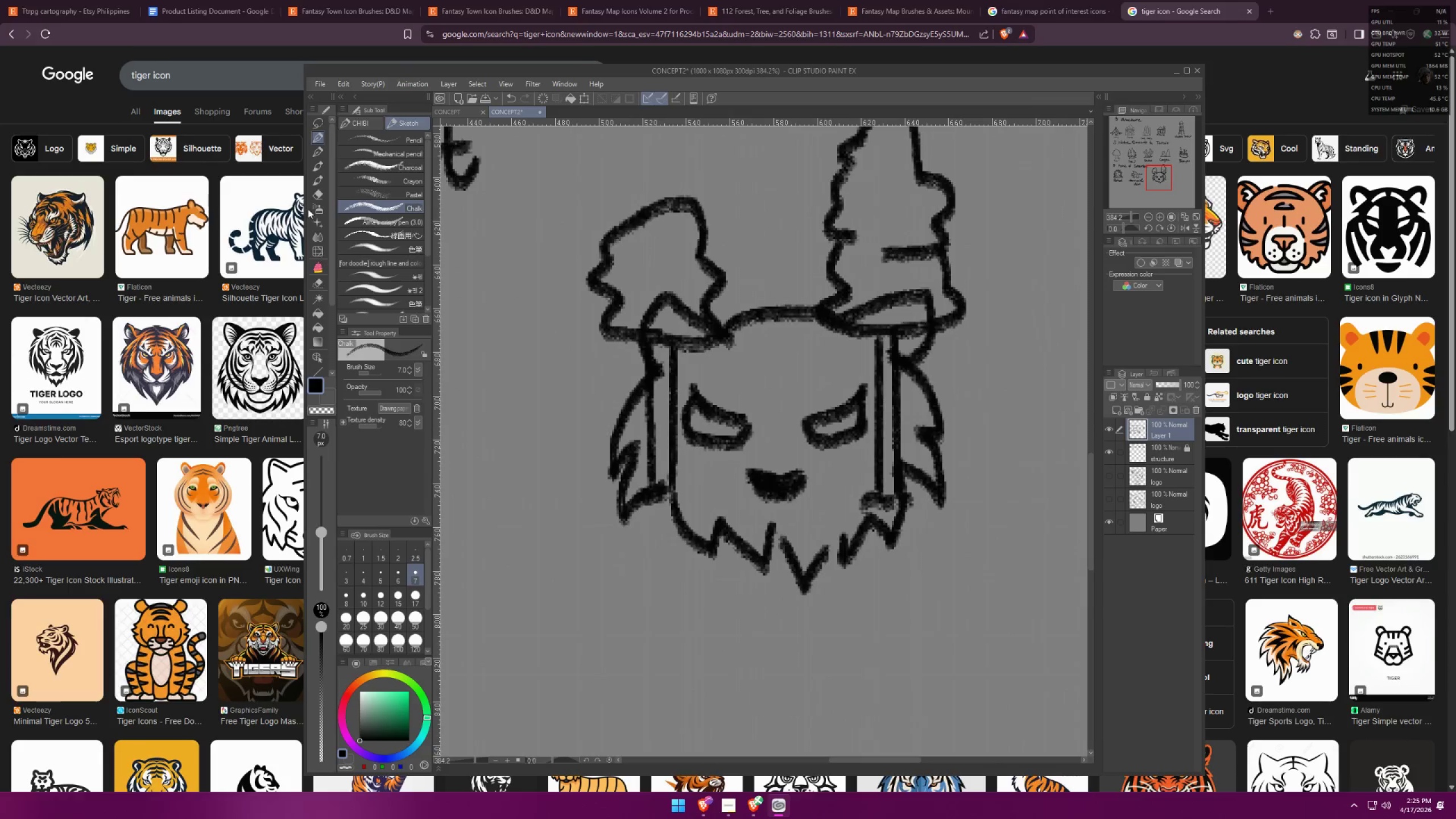 
left_click([317, 123])
 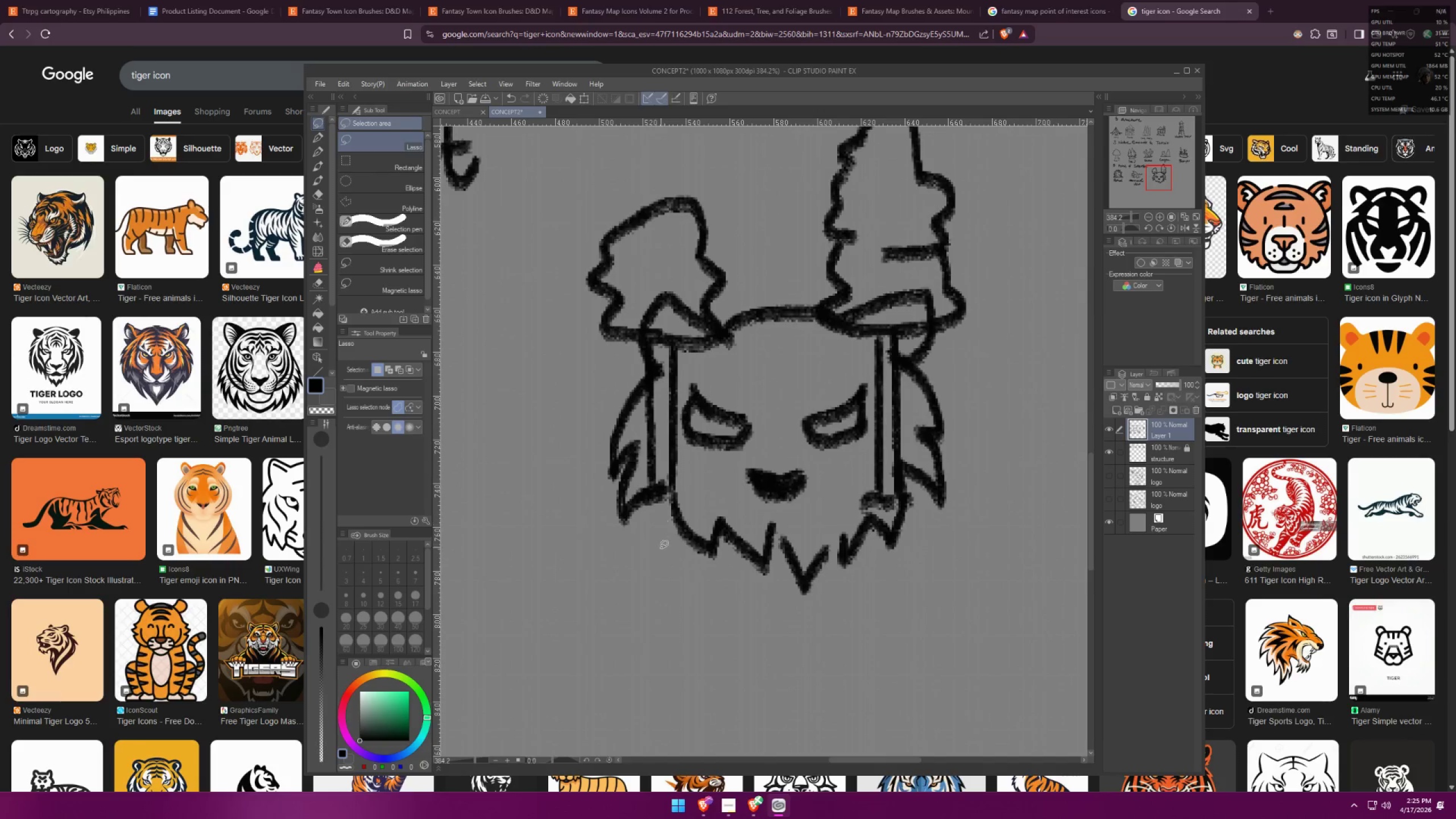 
left_click_drag(start_coordinate=[651, 569], to_coordinate=[671, 491])
 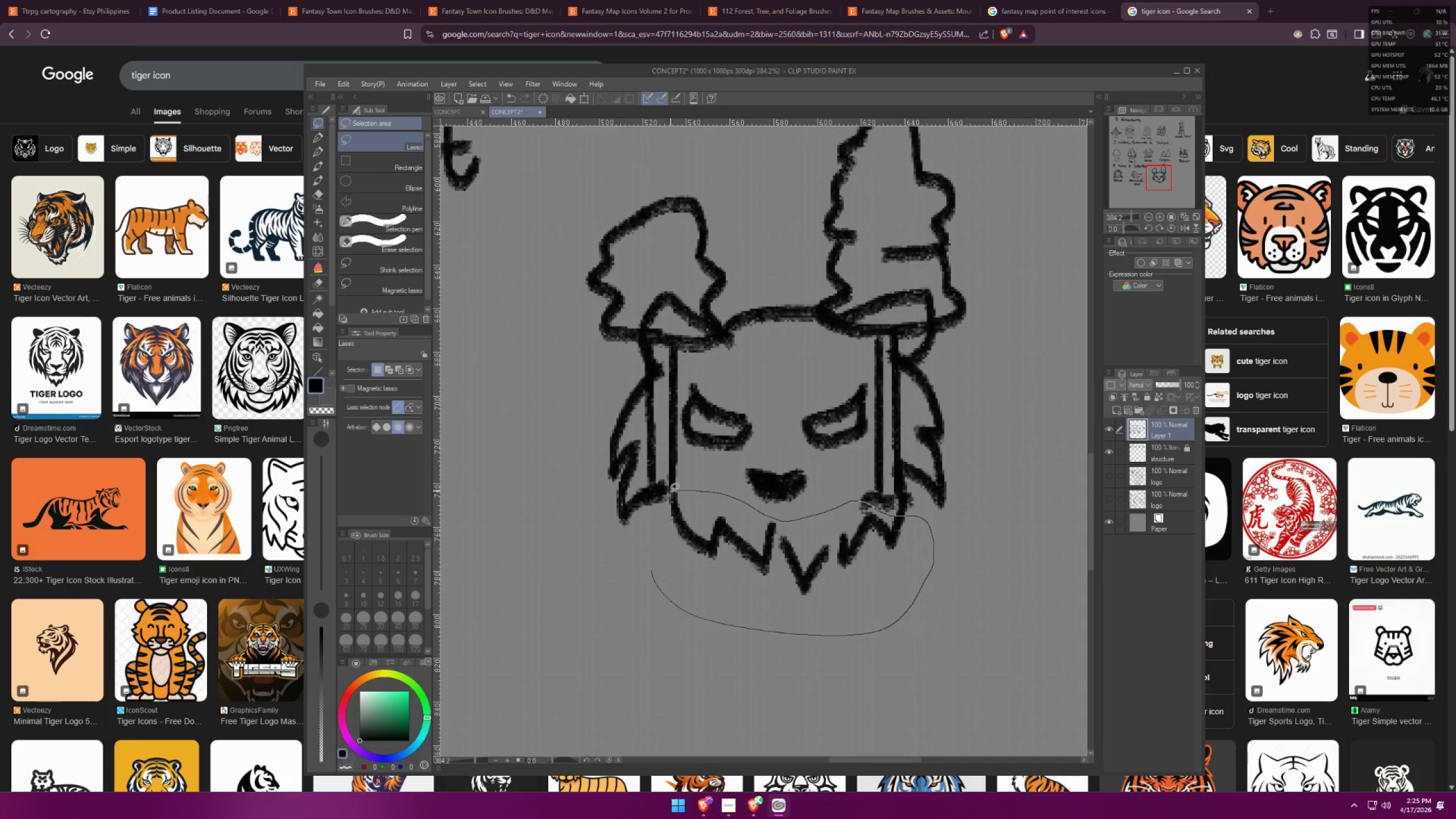 
key(Control+ControlLeft)
 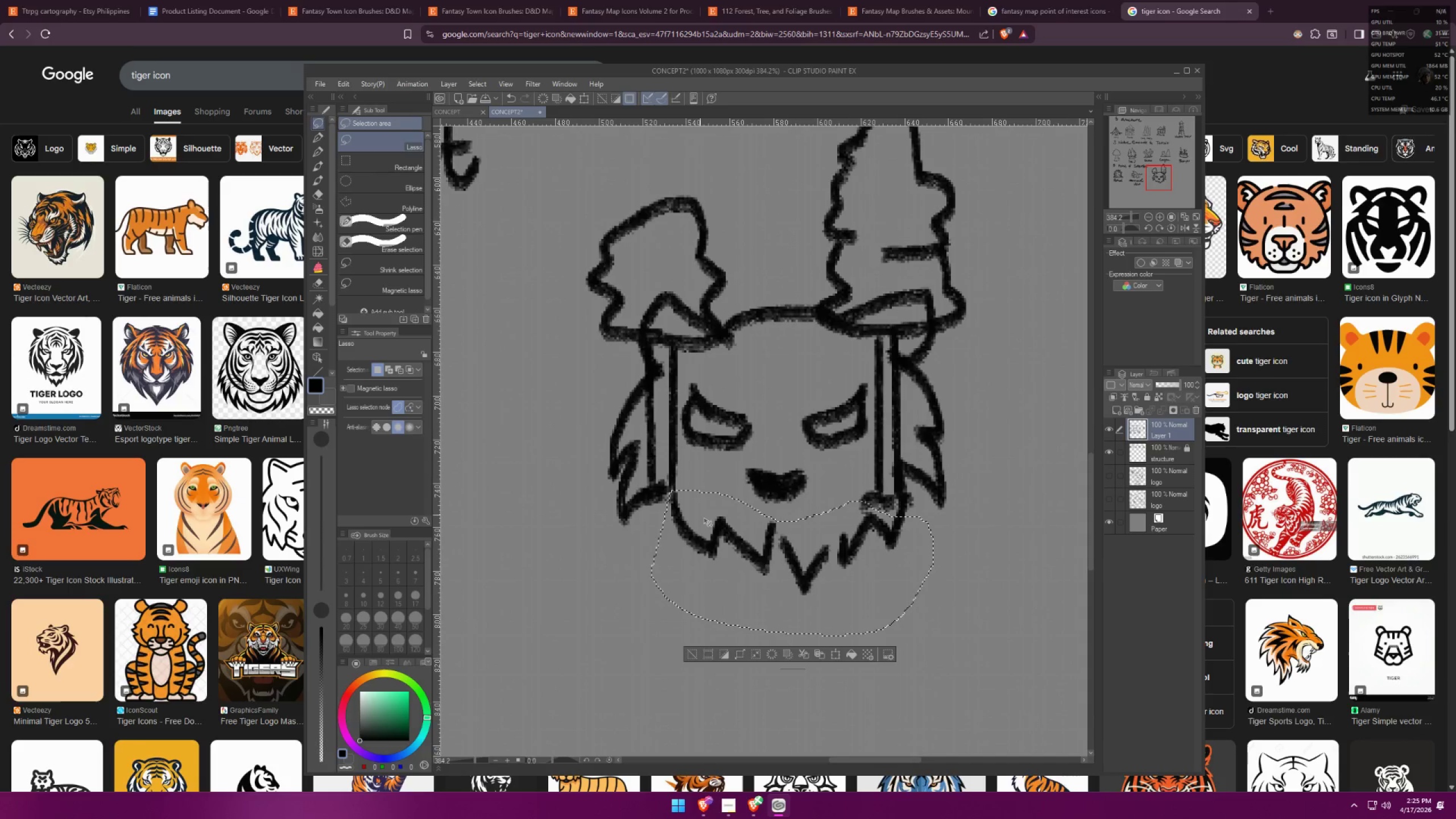 
key(Control+T)
 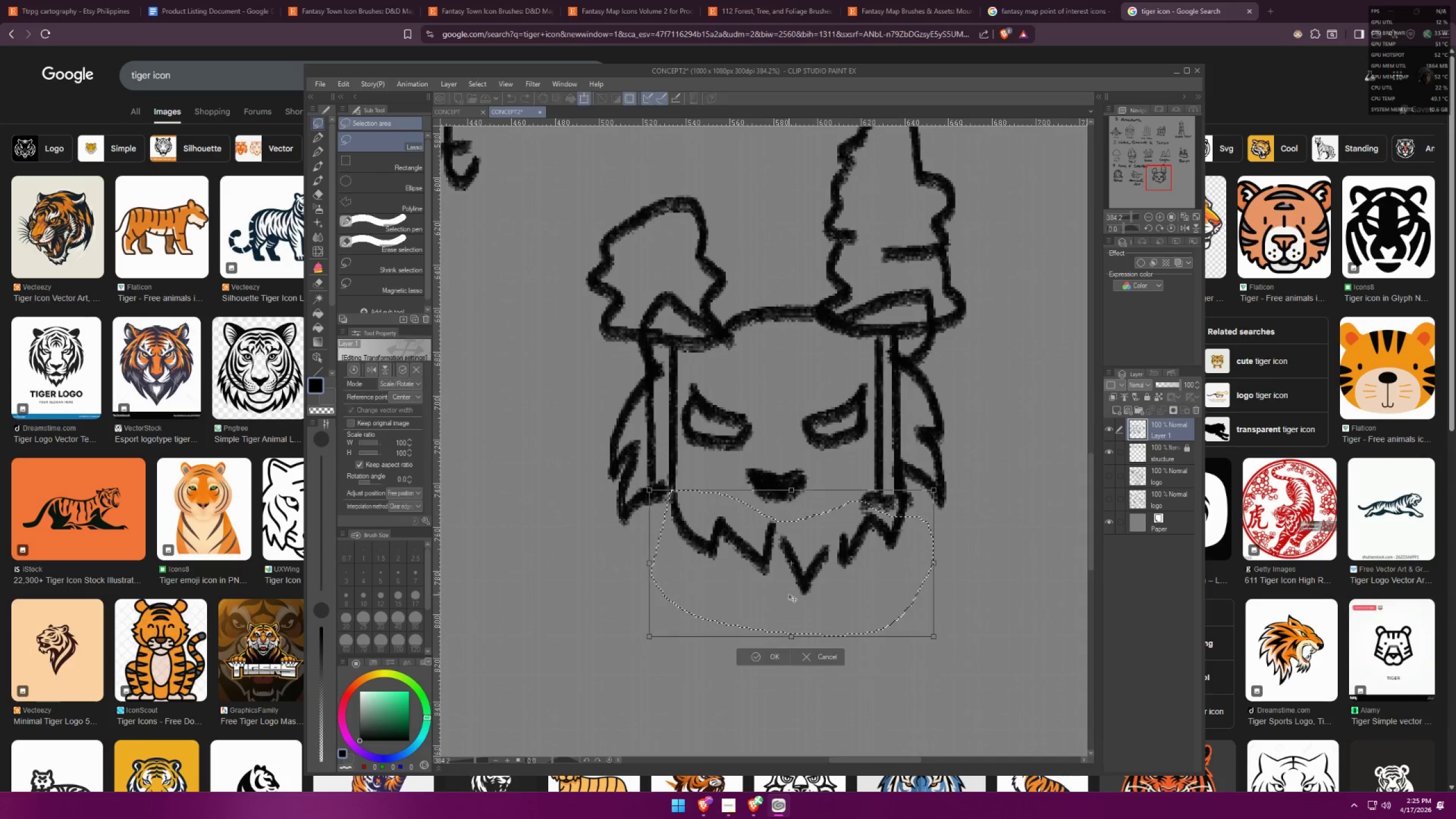 
hold_key(key=ControlLeft, duration=0.33)
 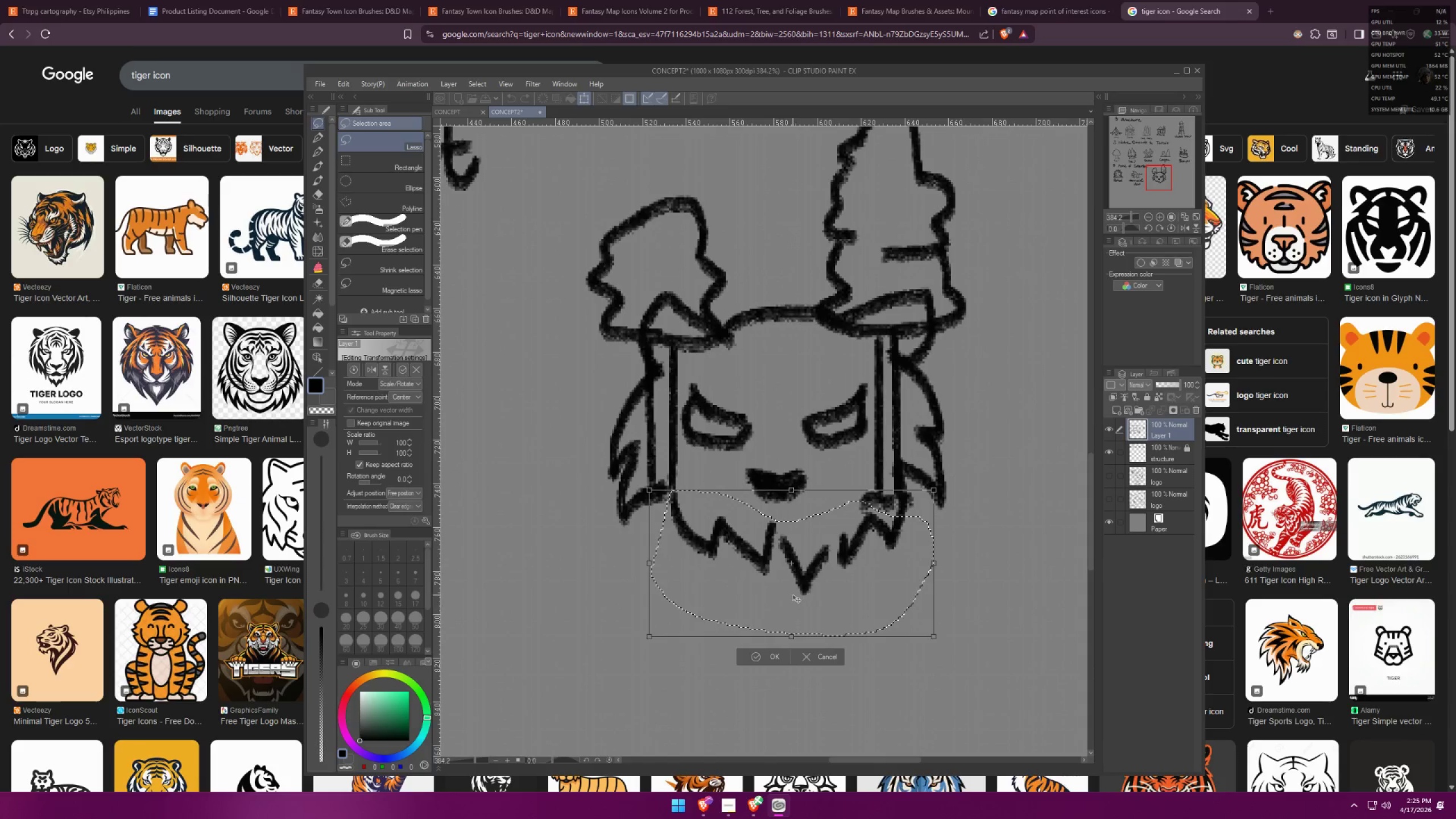 
left_click_drag(start_coordinate=[791, 597], to_coordinate=[784, 621])
 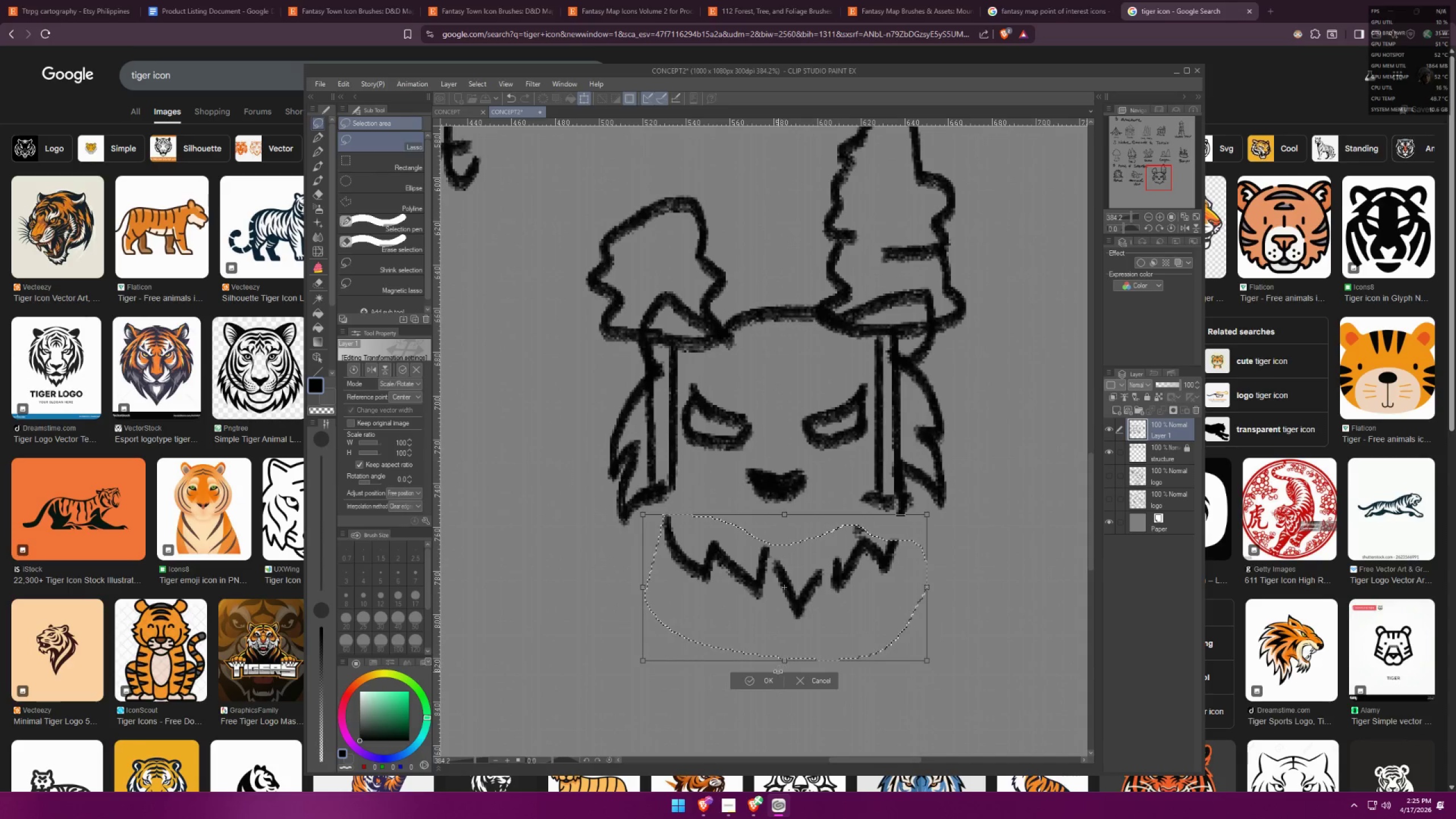 
left_click([770, 680])
 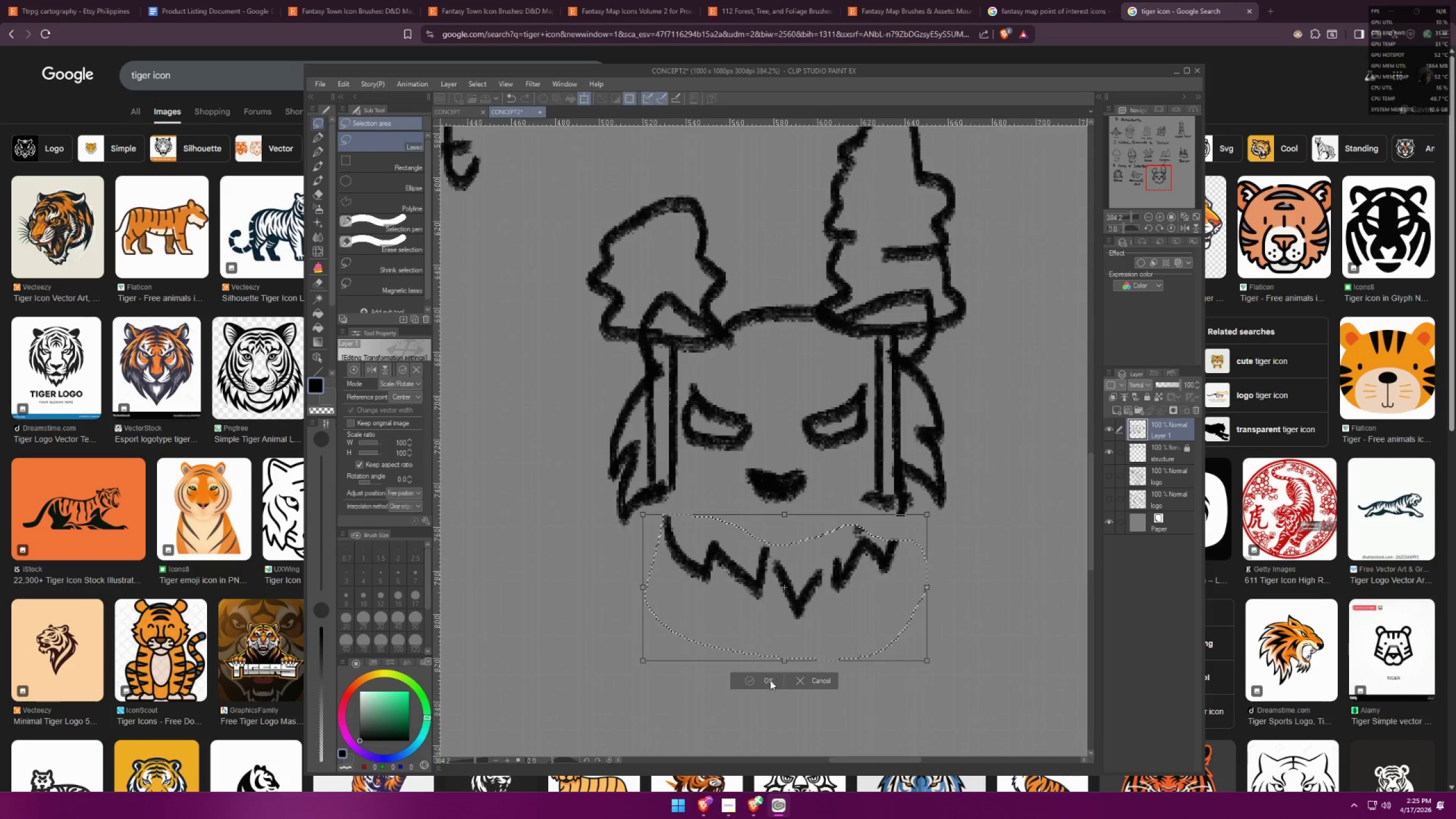 
key(Control+ControlLeft)
 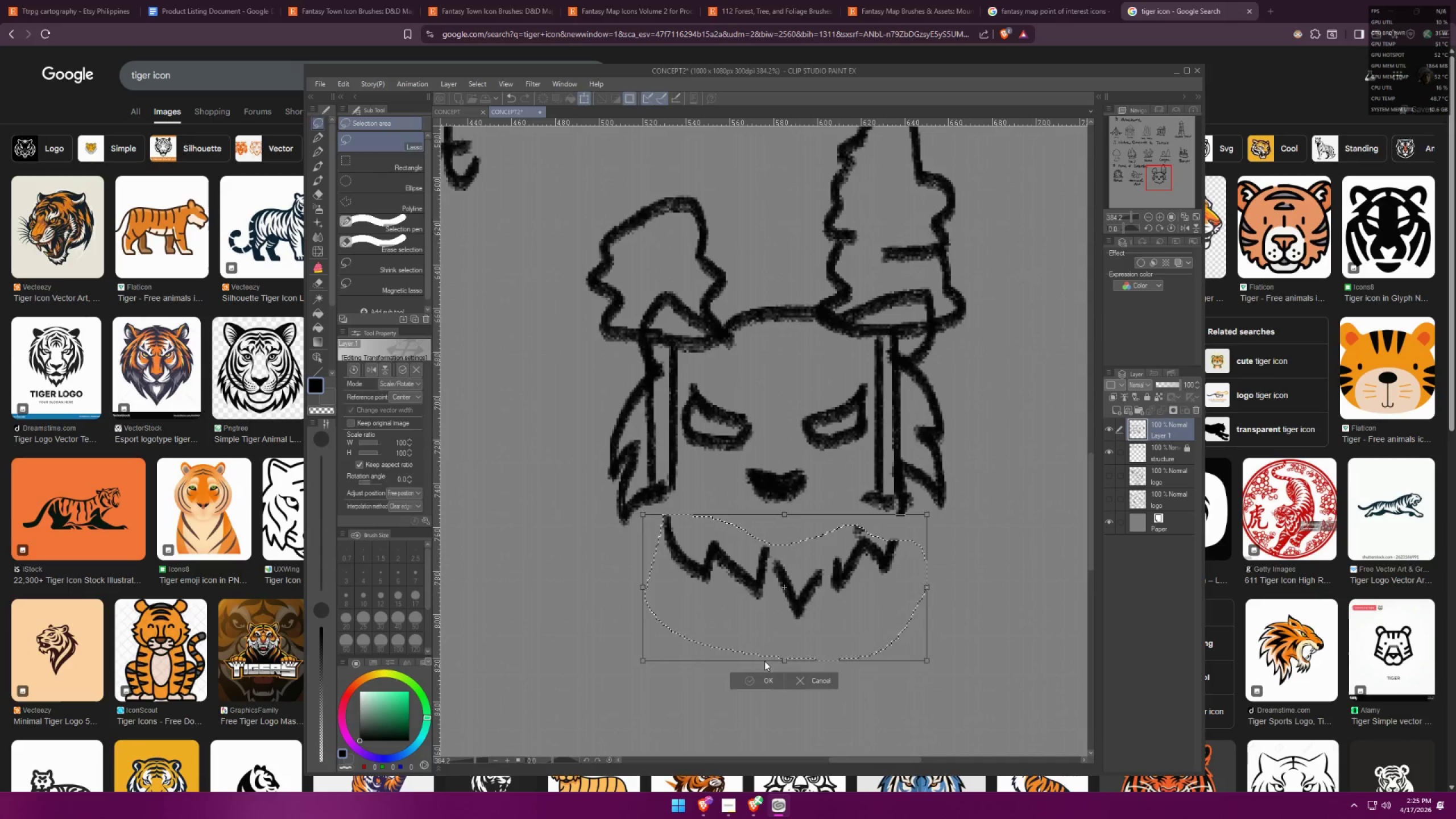 
key(Control+D)
 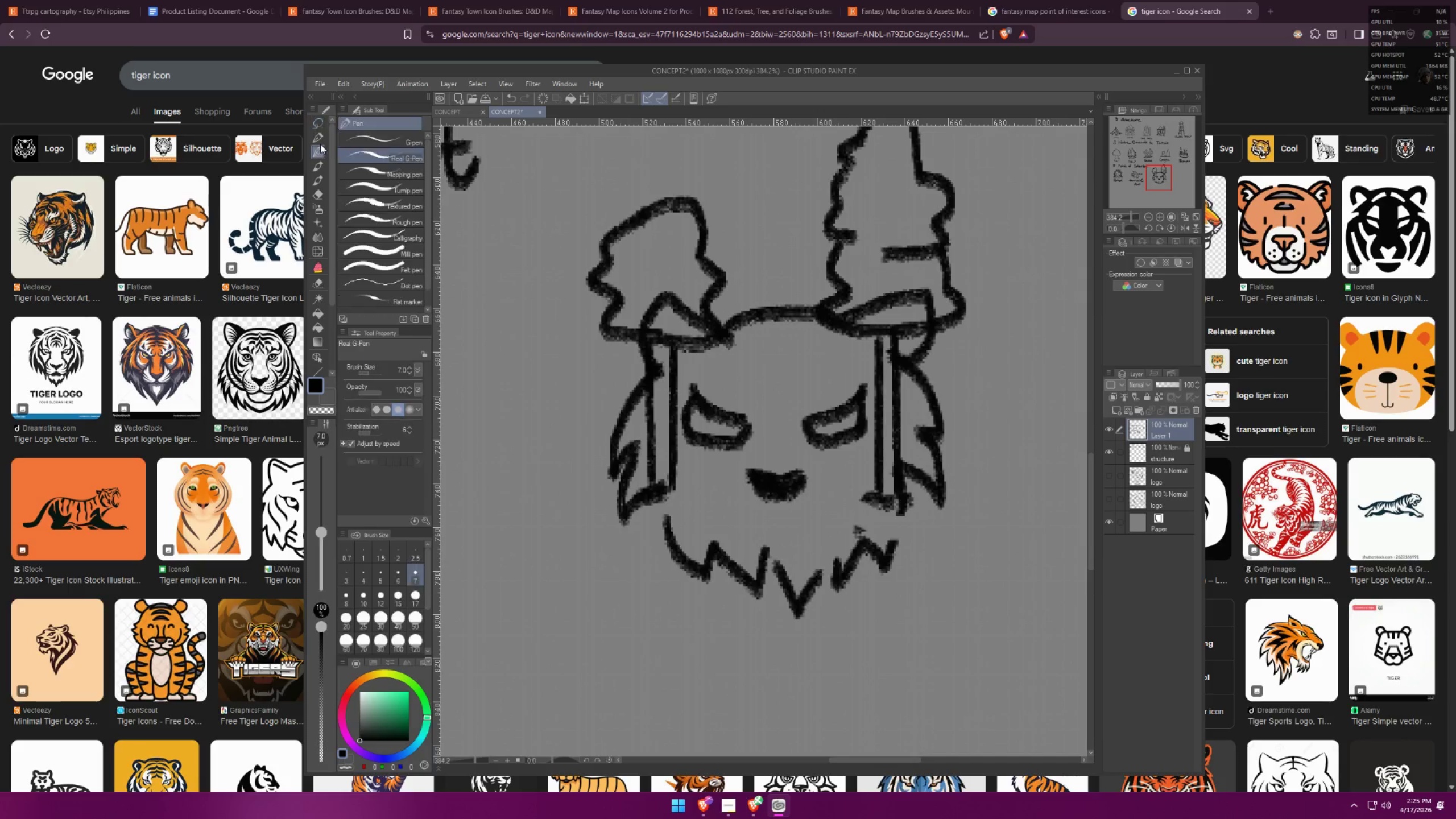 
scroll: coordinate [647, 526], scroll_direction: up, amount: 4.0
 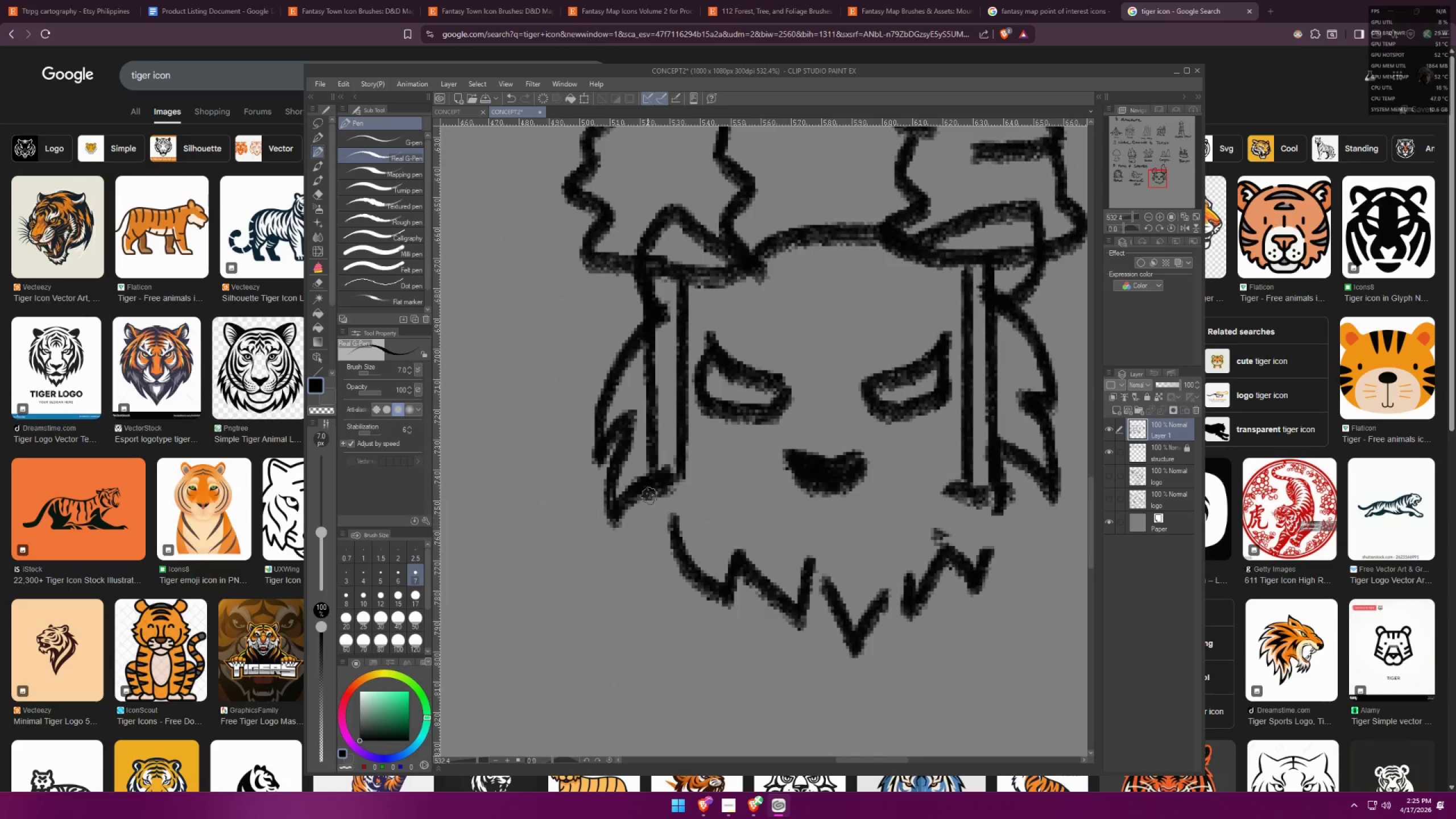 
left_click_drag(start_coordinate=[662, 478], to_coordinate=[678, 514])
 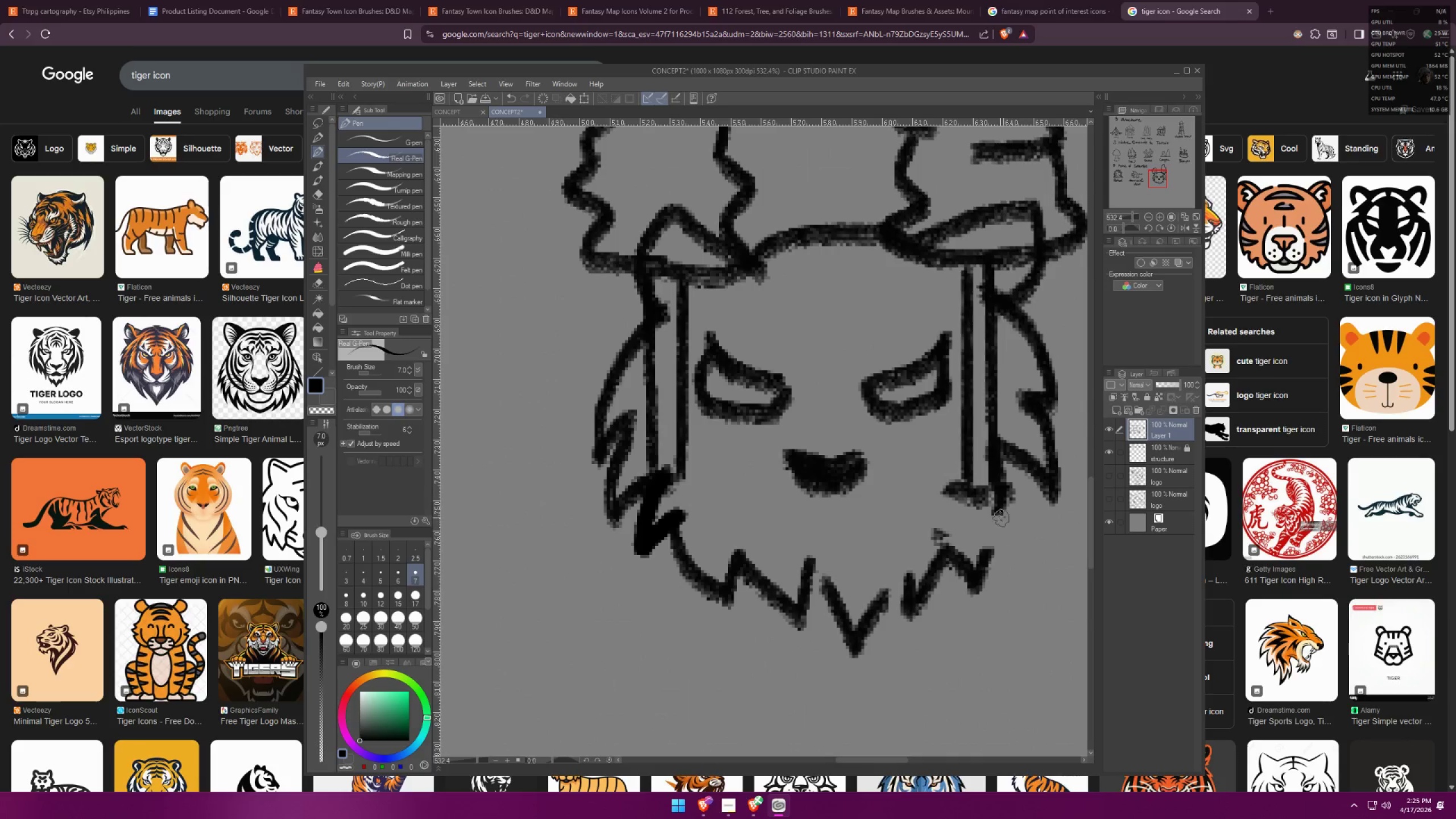 
left_click_drag(start_coordinate=[992, 491], to_coordinate=[994, 540])
 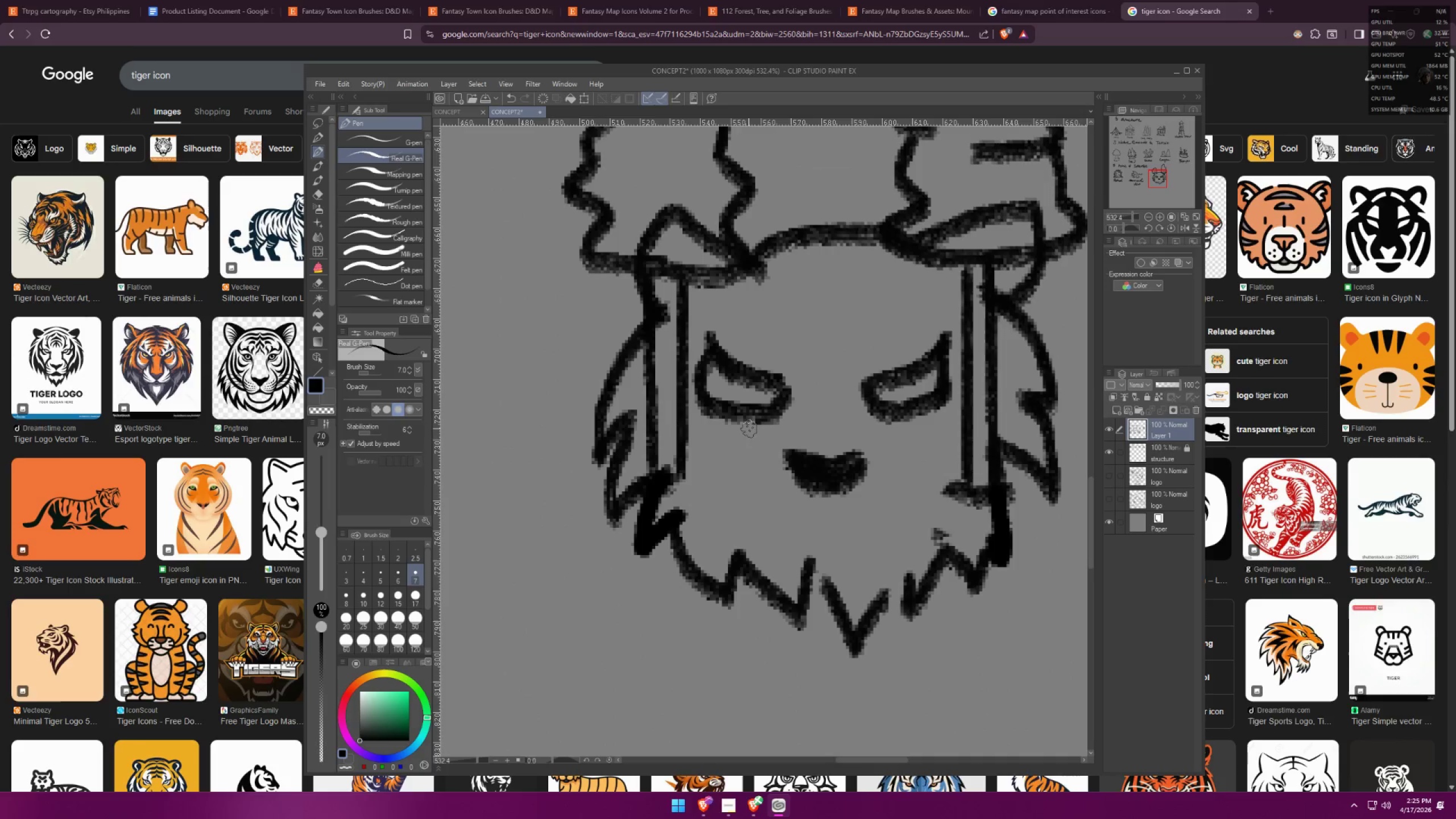 
left_click_drag(start_coordinate=[762, 430], to_coordinate=[741, 475])
 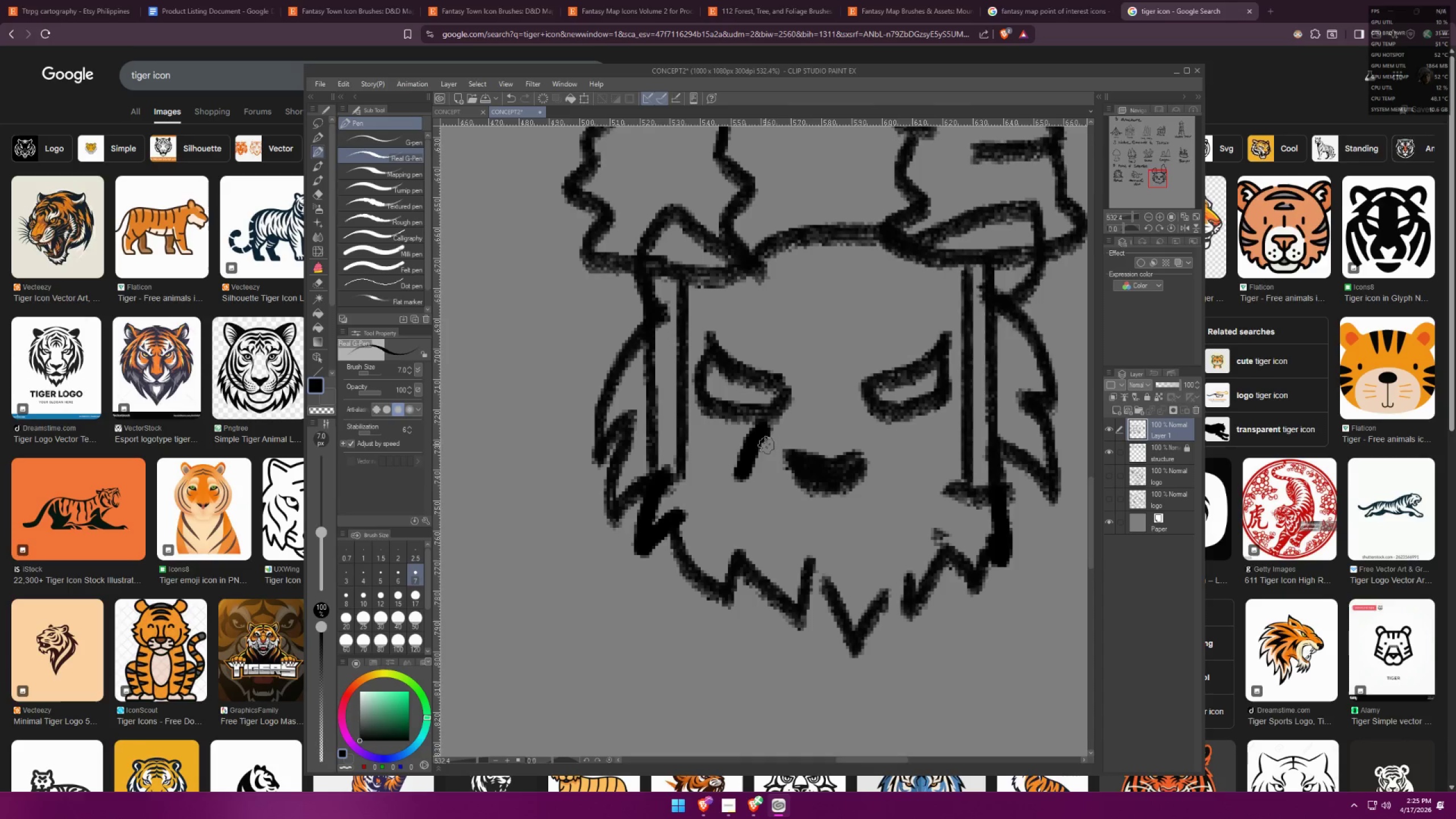 
key(Control+ControlLeft)
 